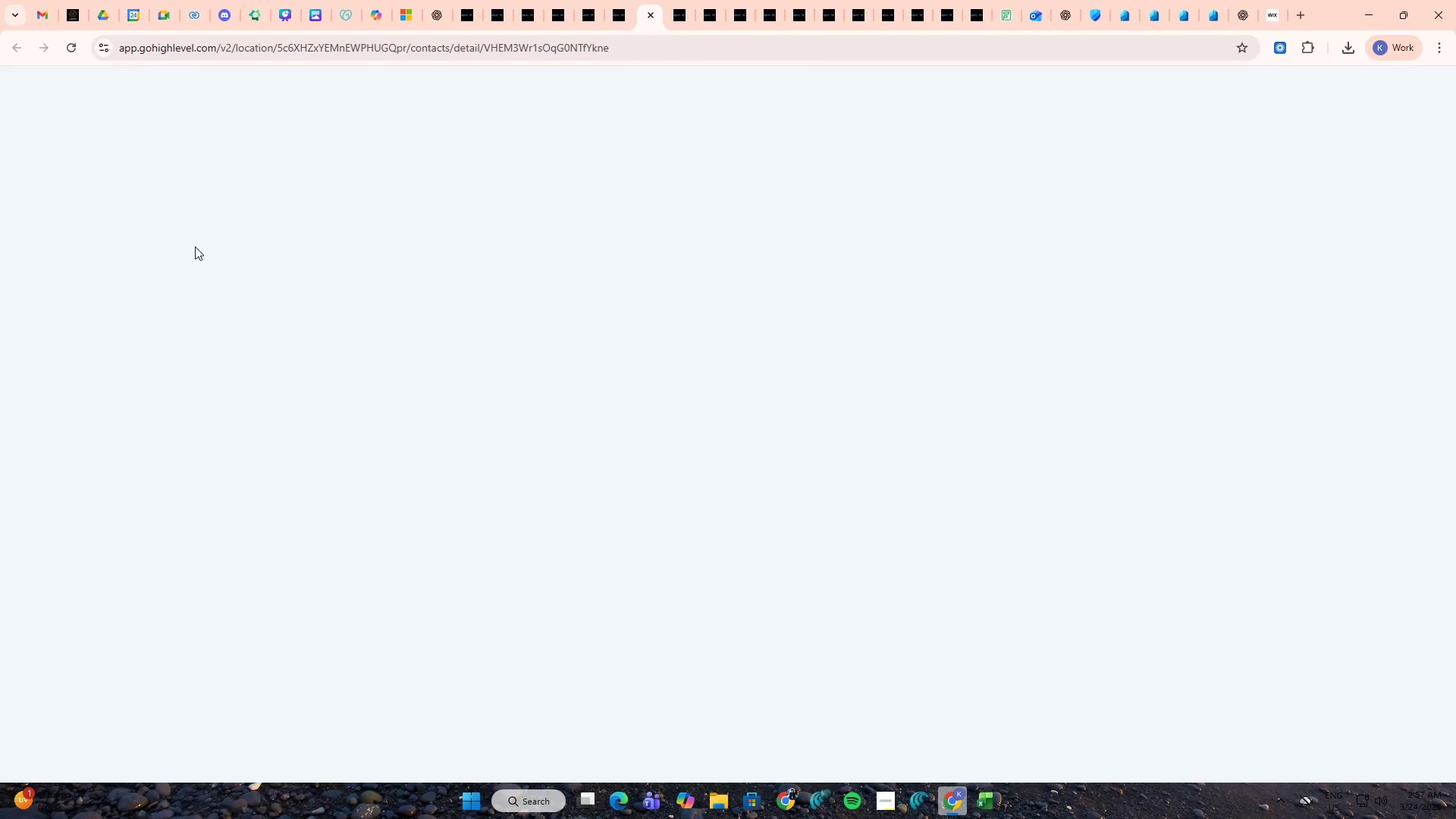 
key(Control+Tab)
 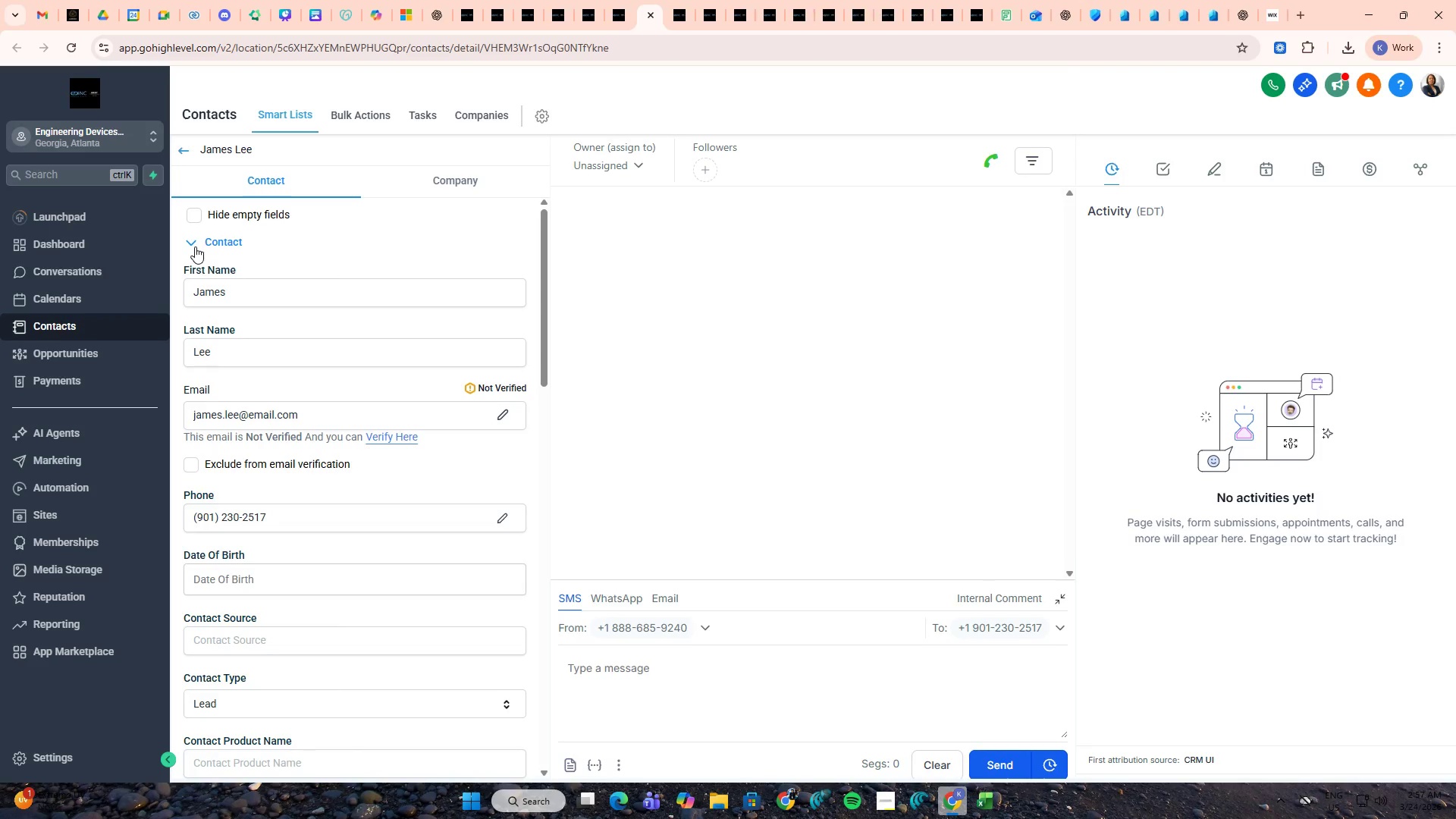 
left_click([195, 246])
 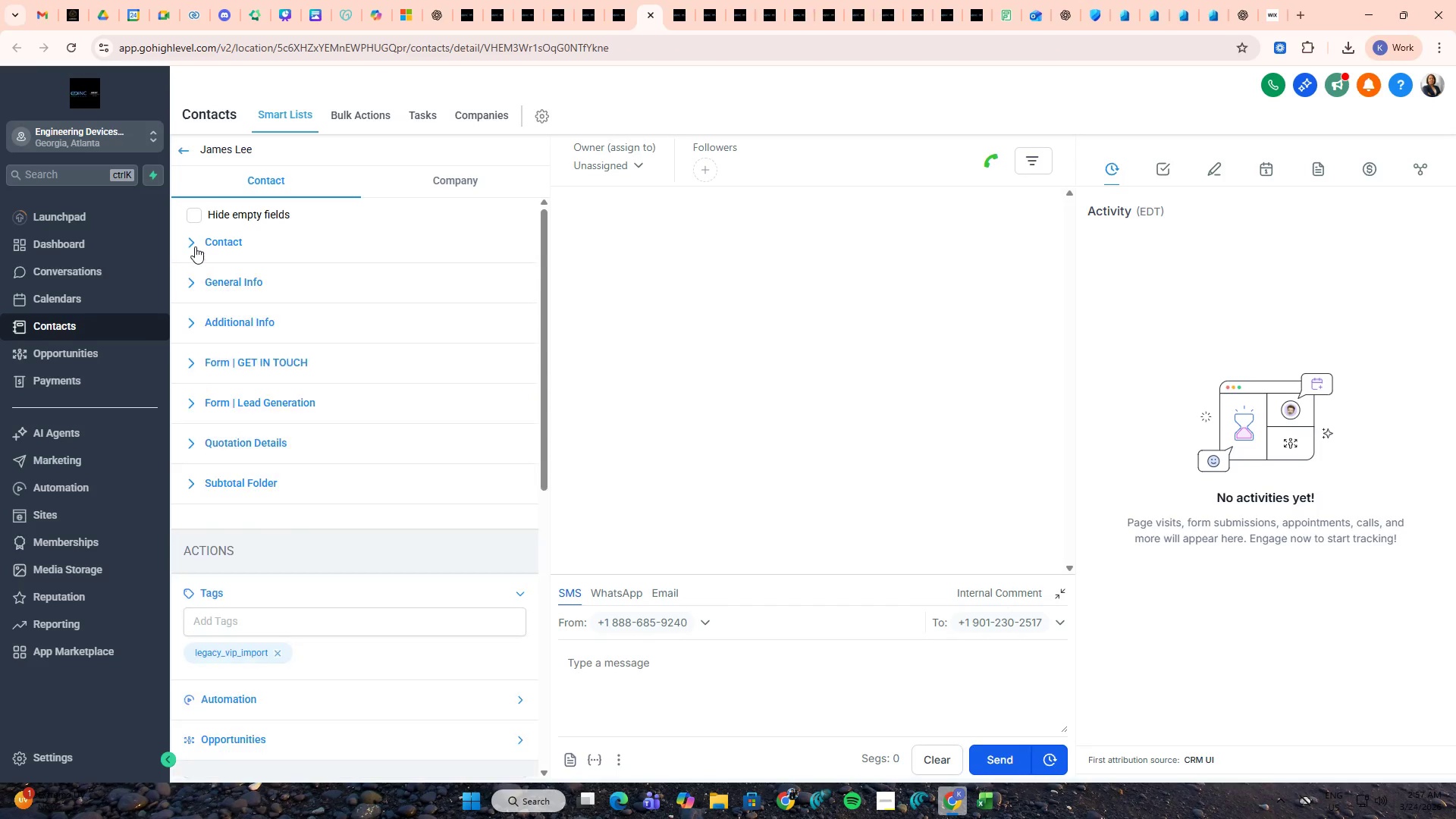 
key(Control+Tab)
 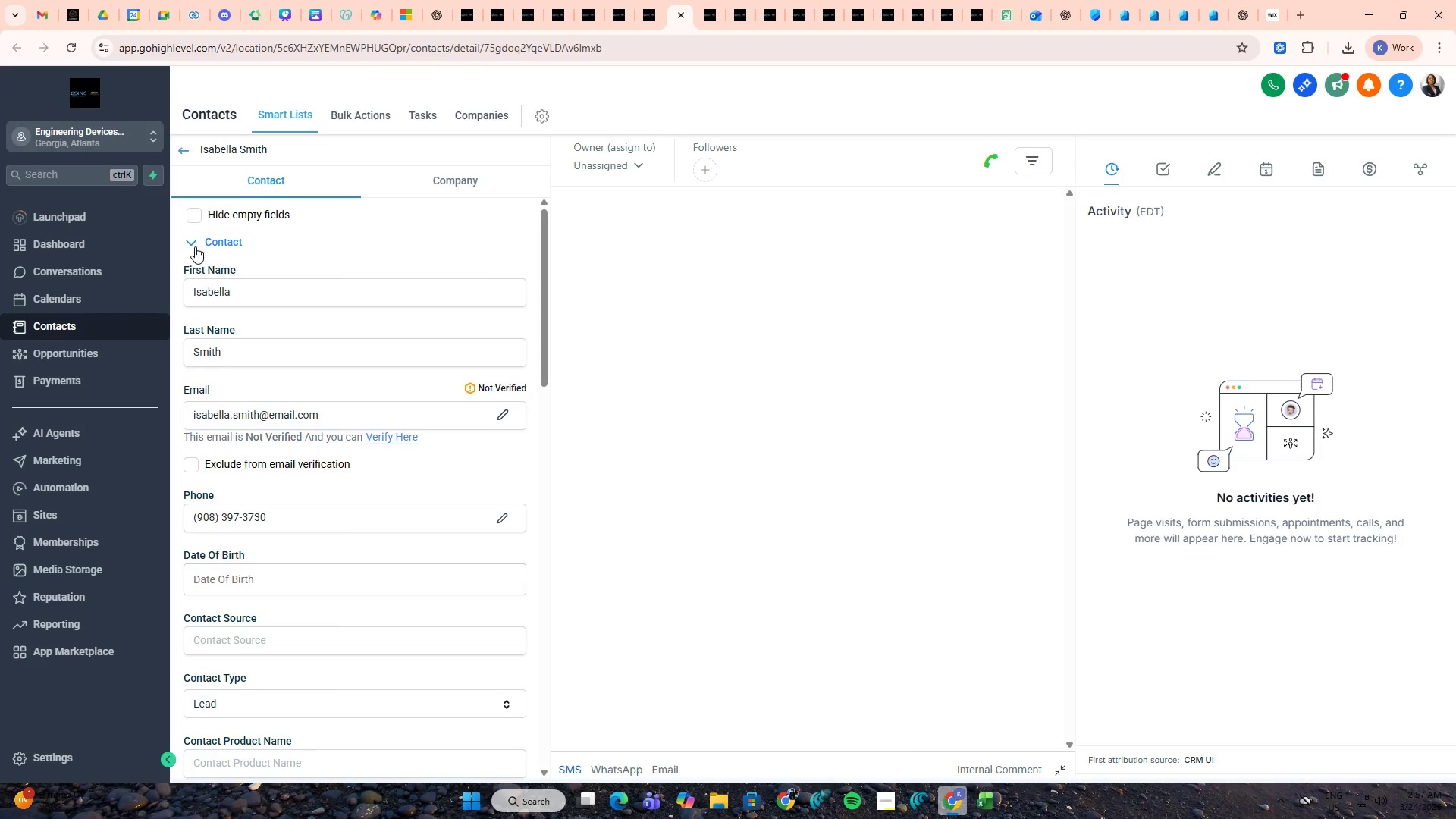 
left_click([195, 246])
 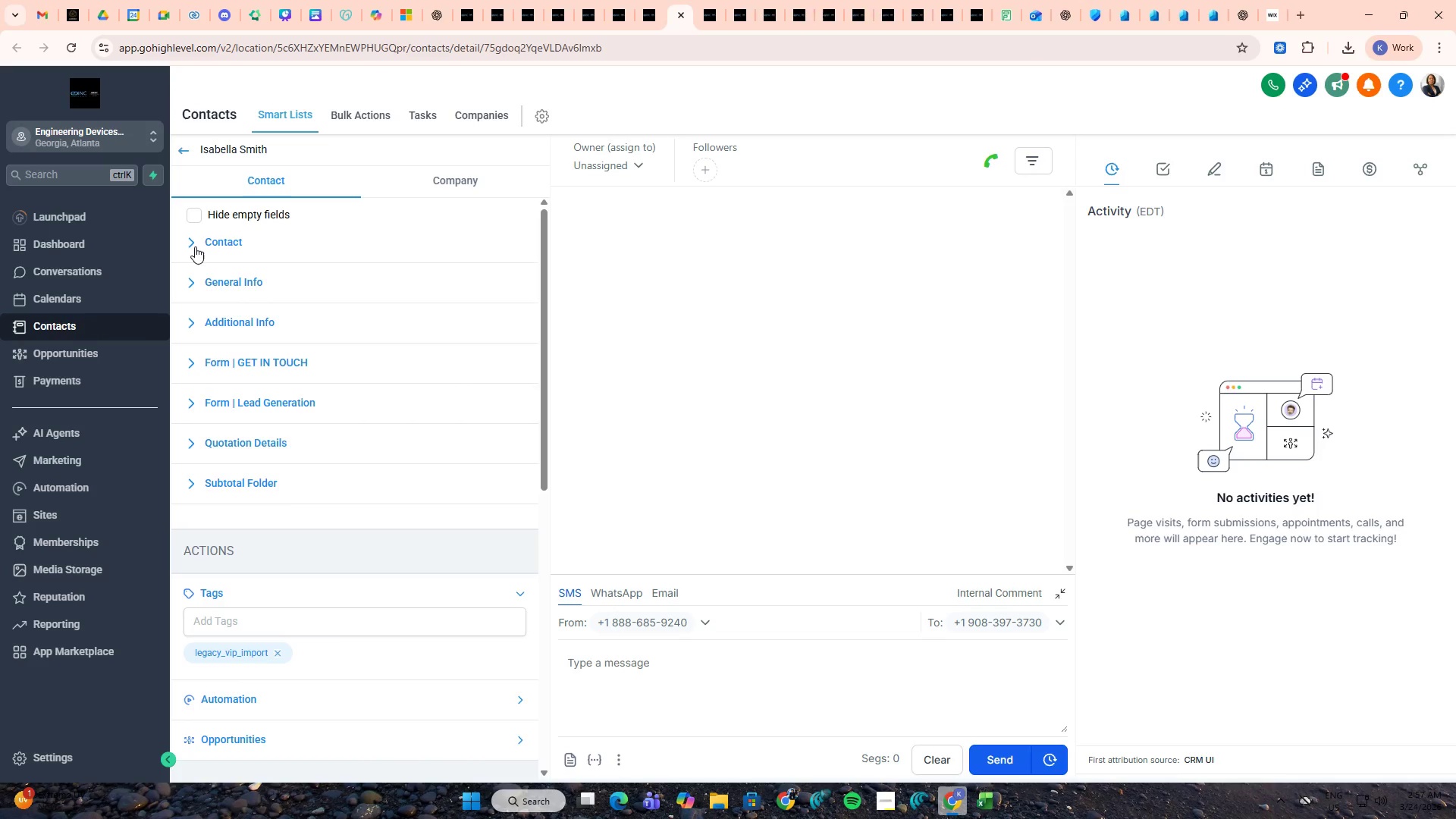 
key(Control+Tab)
 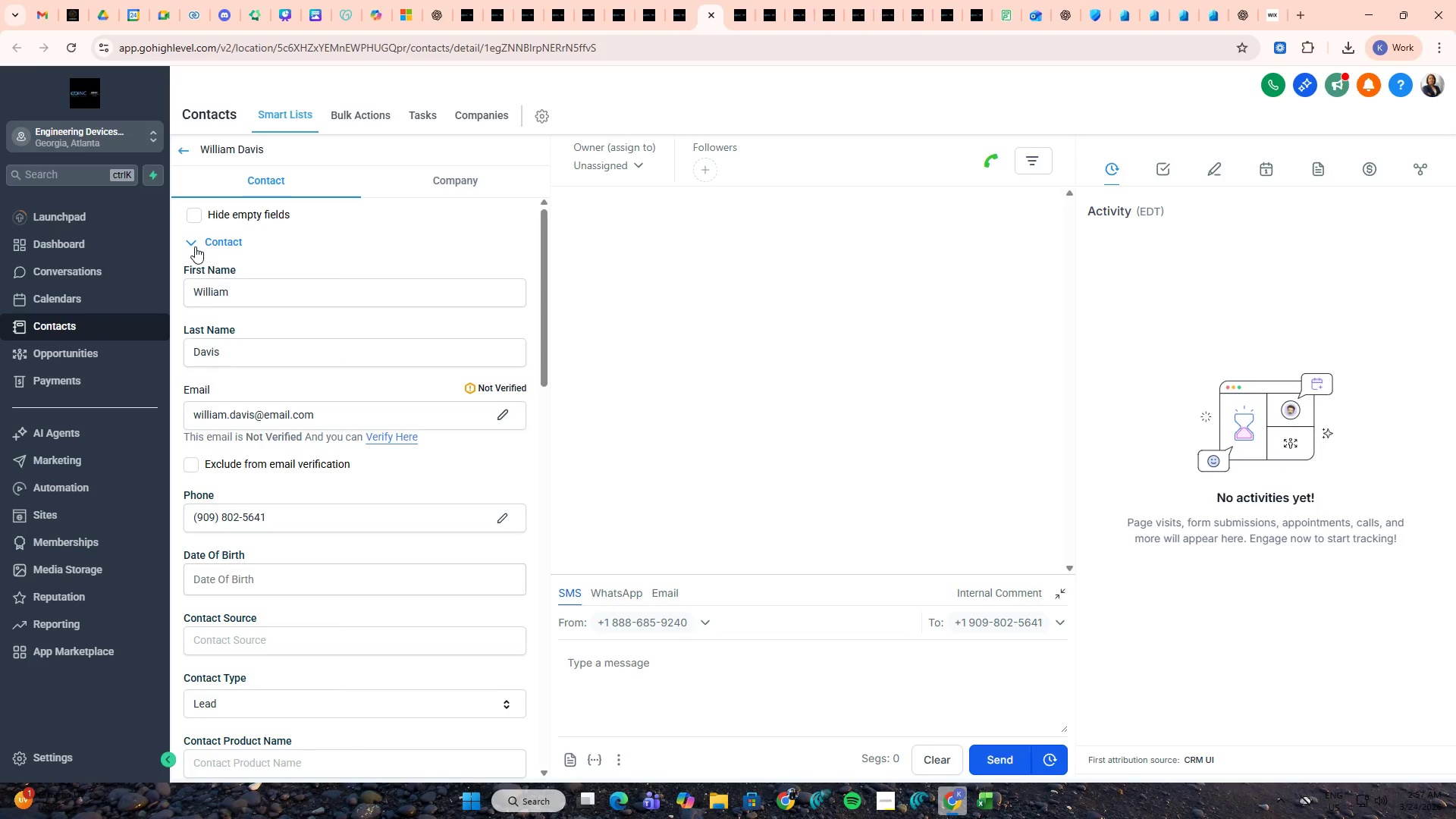 
left_click([195, 246])
 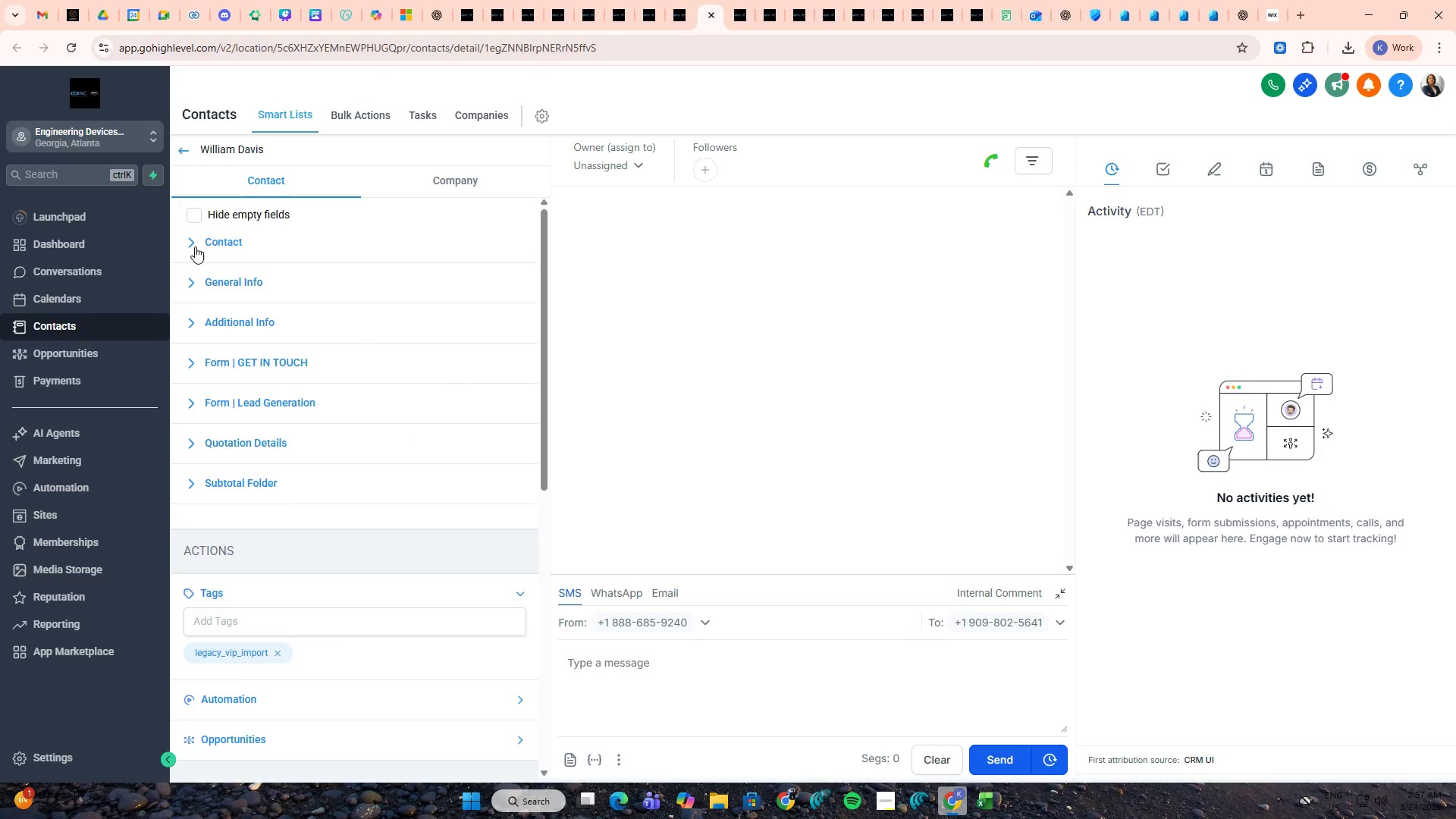 
key(Control+Tab)
 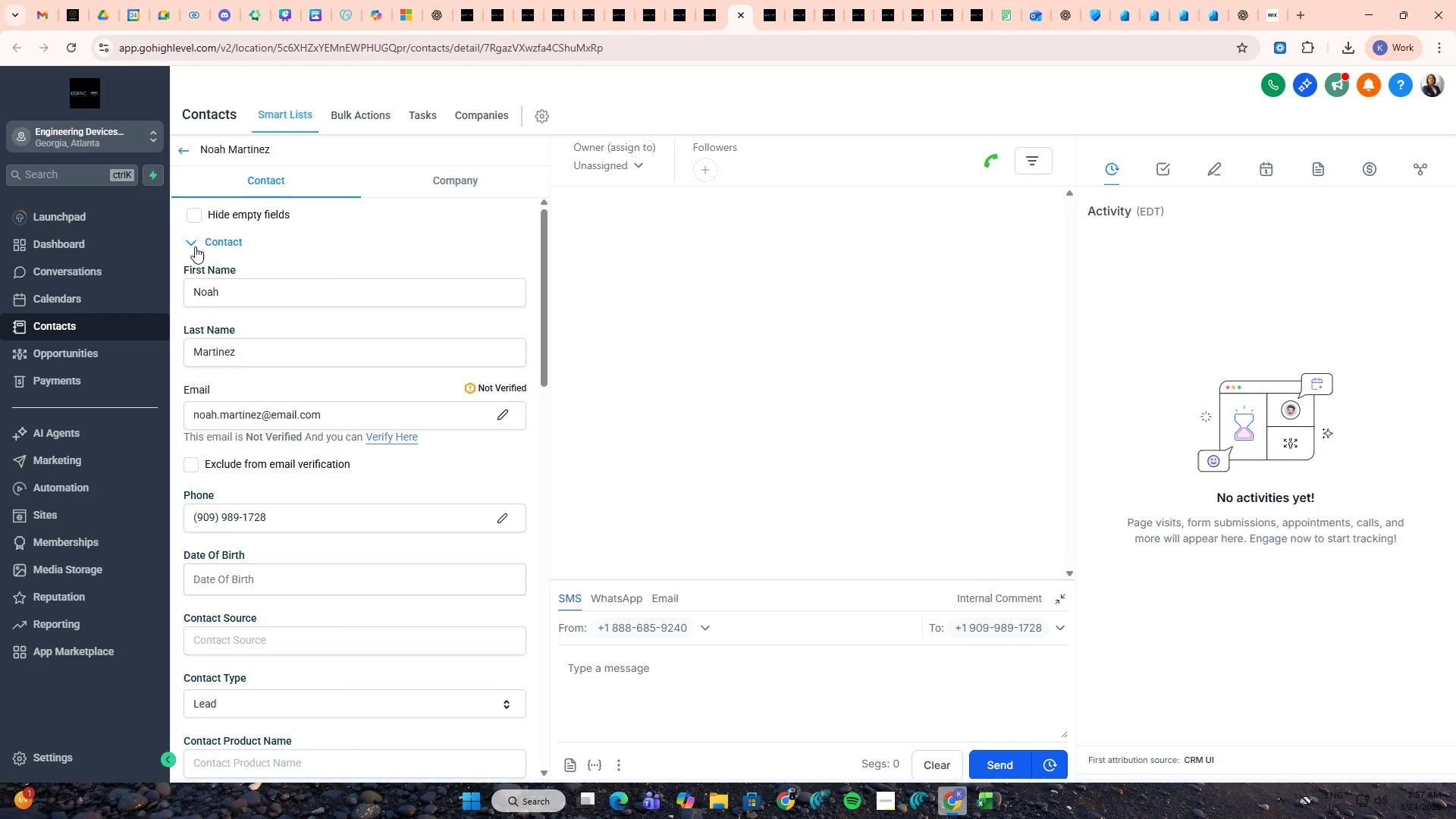 
left_click([195, 246])
 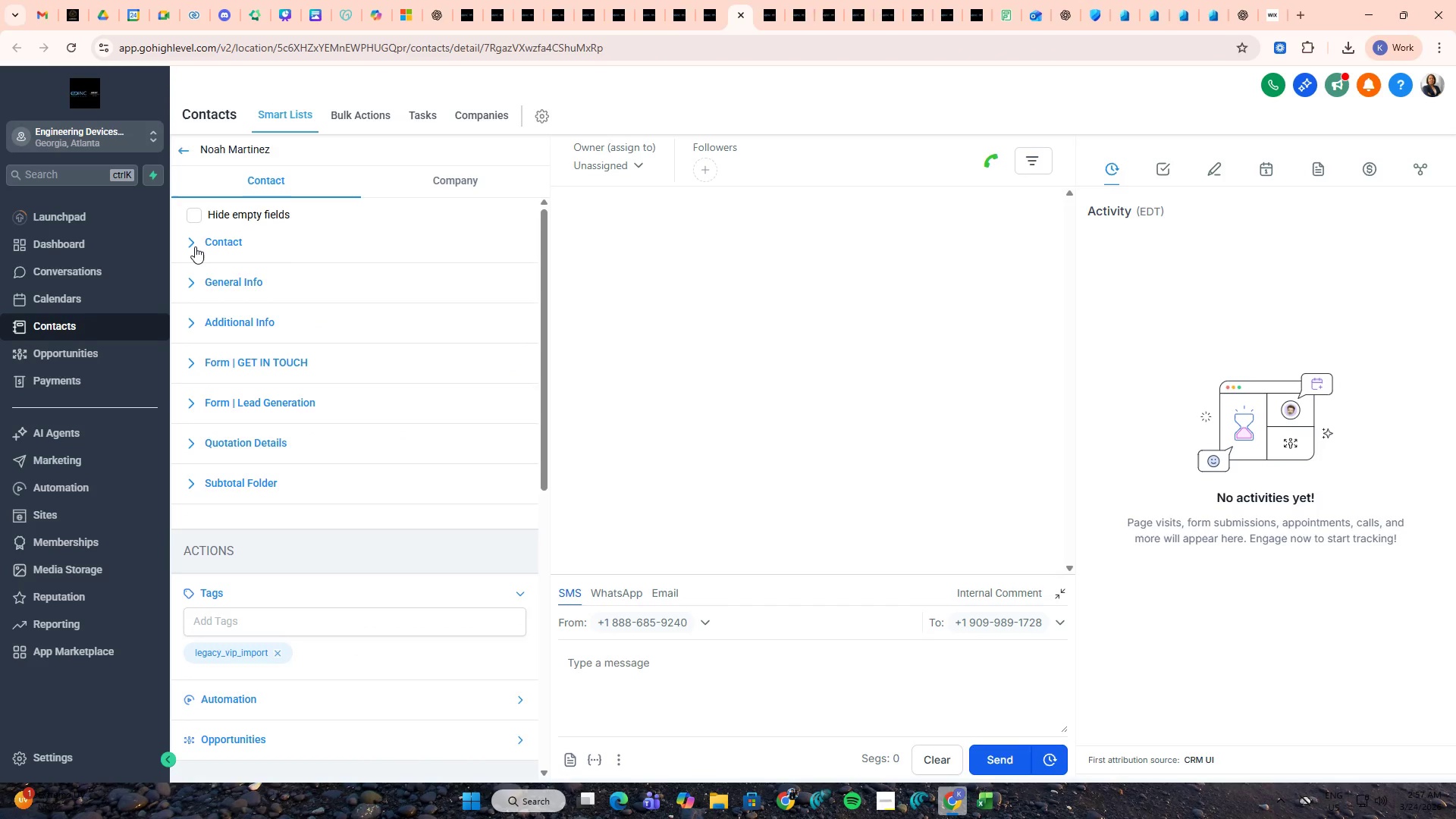 
key(Control+Tab)
 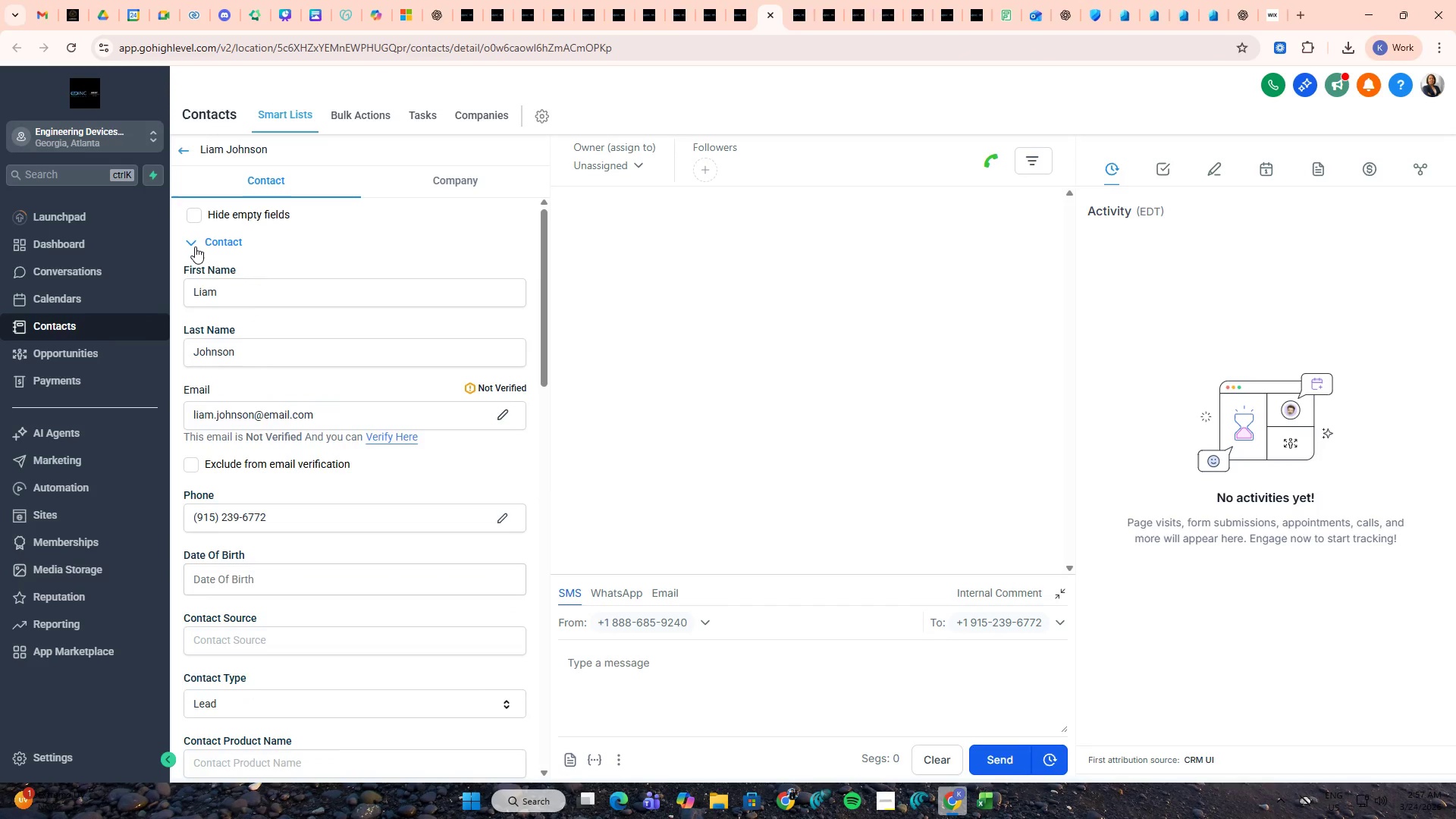 
left_click([195, 246])
 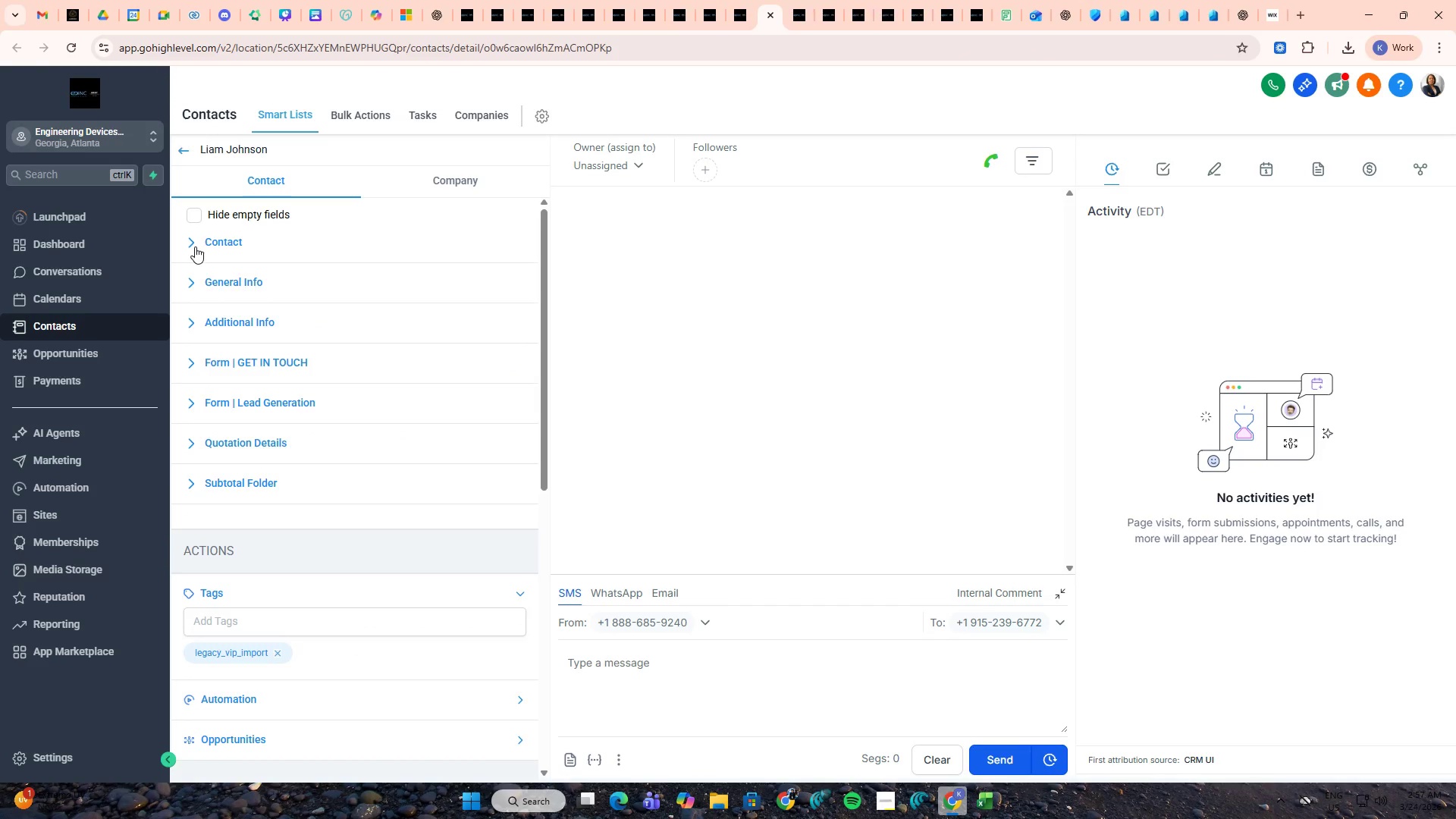 
key(Control+Tab)
 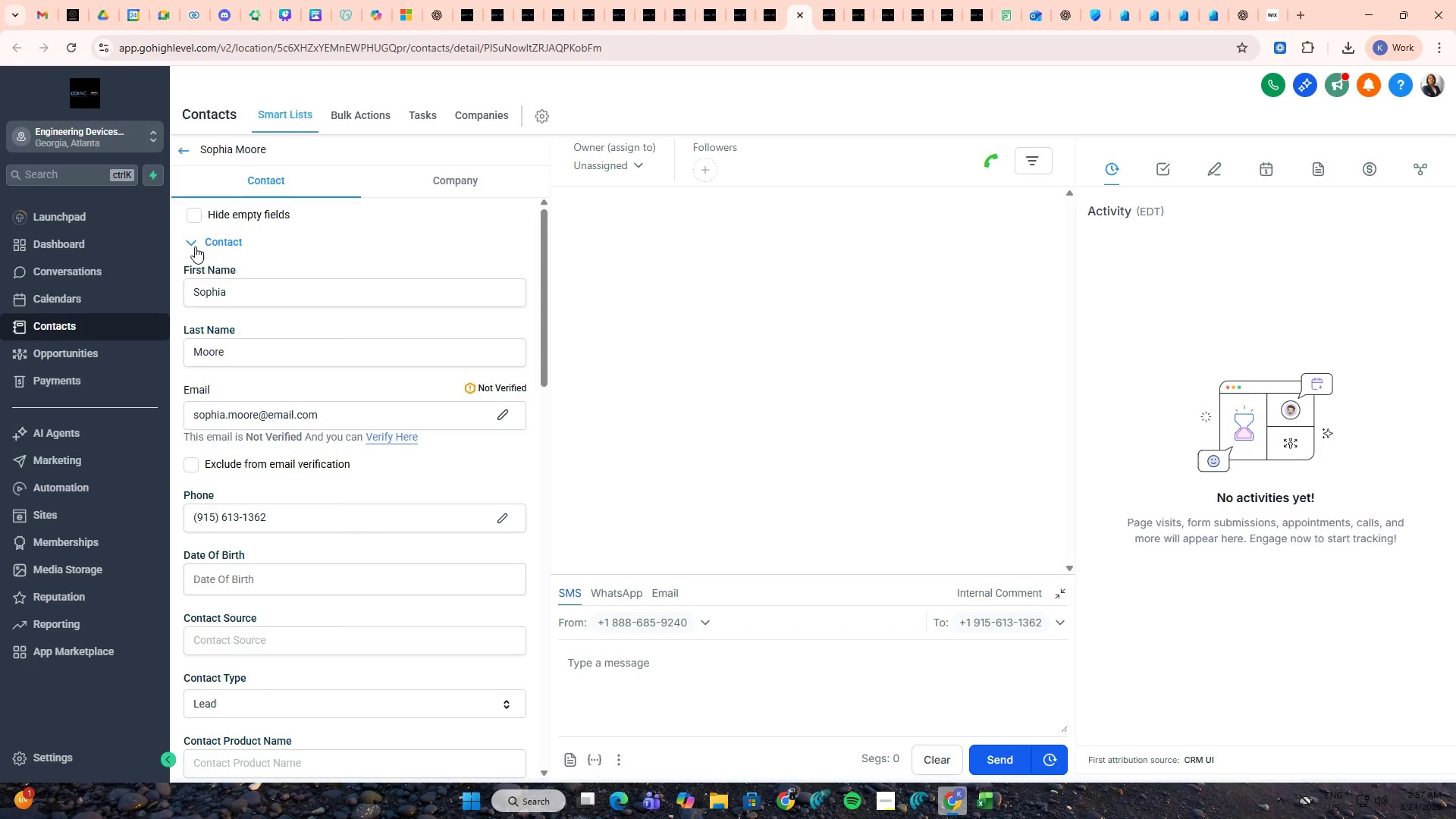 
left_click([195, 246])
 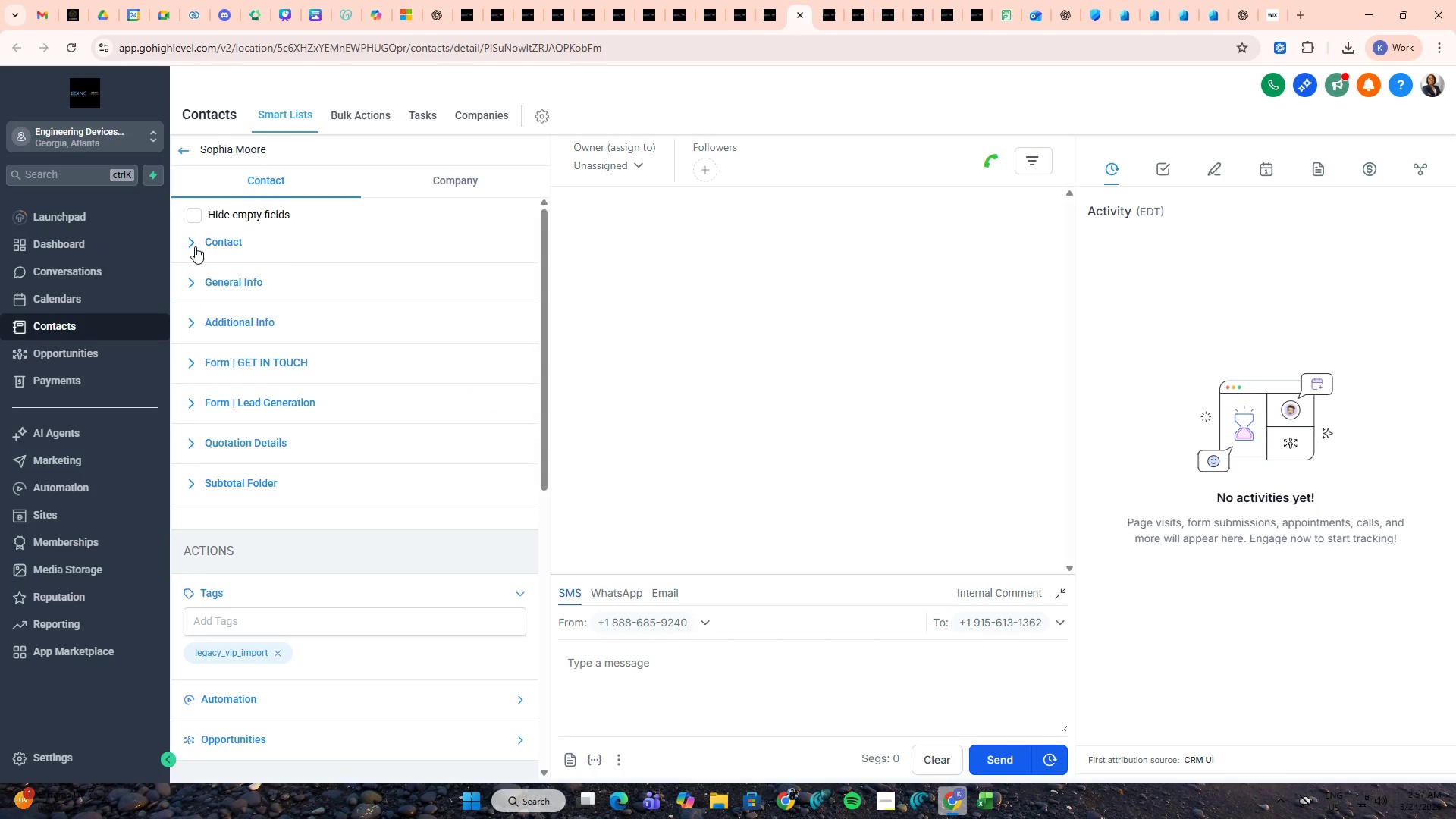 
key(Control+Tab)
 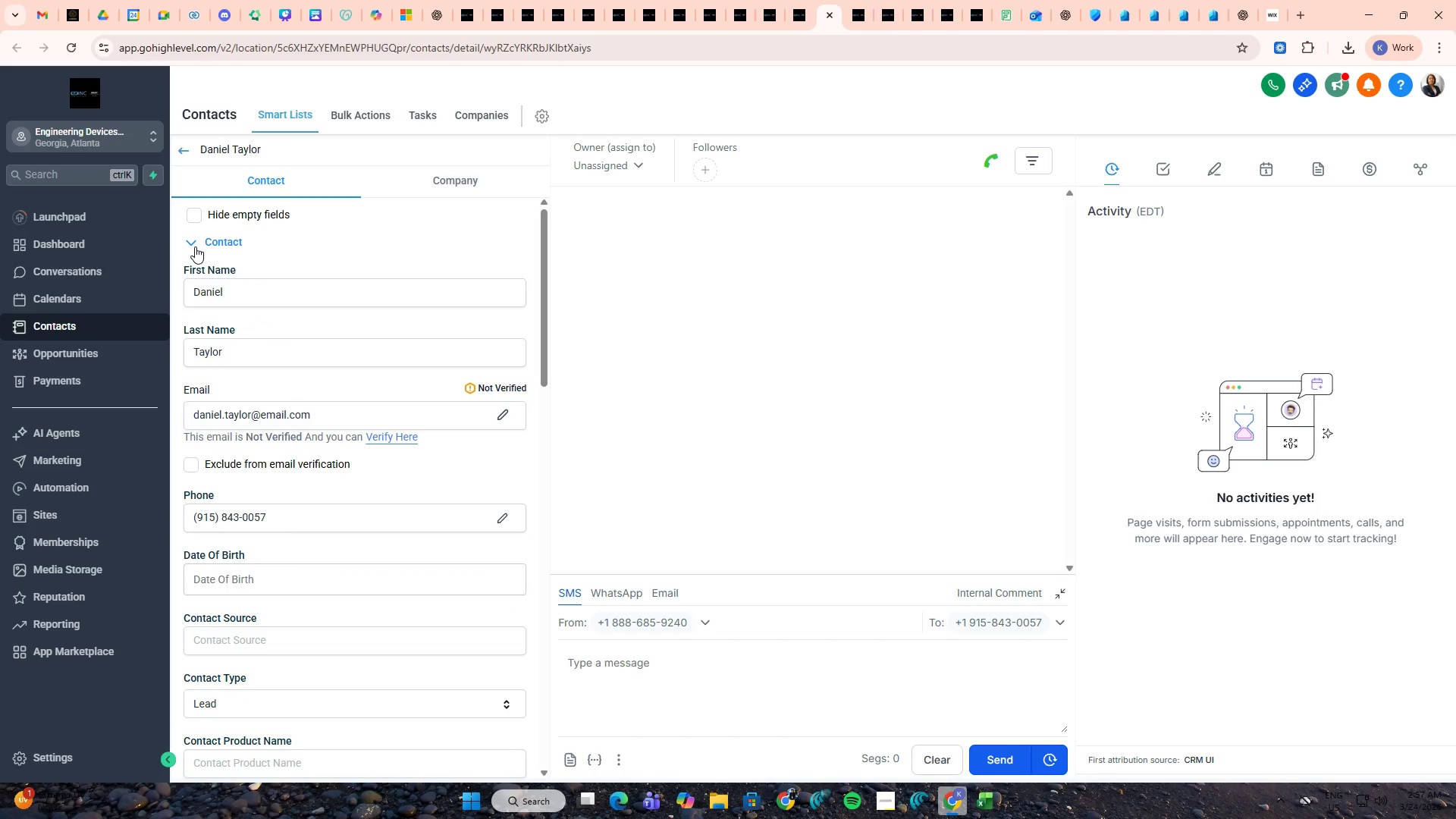 
left_click([195, 246])
 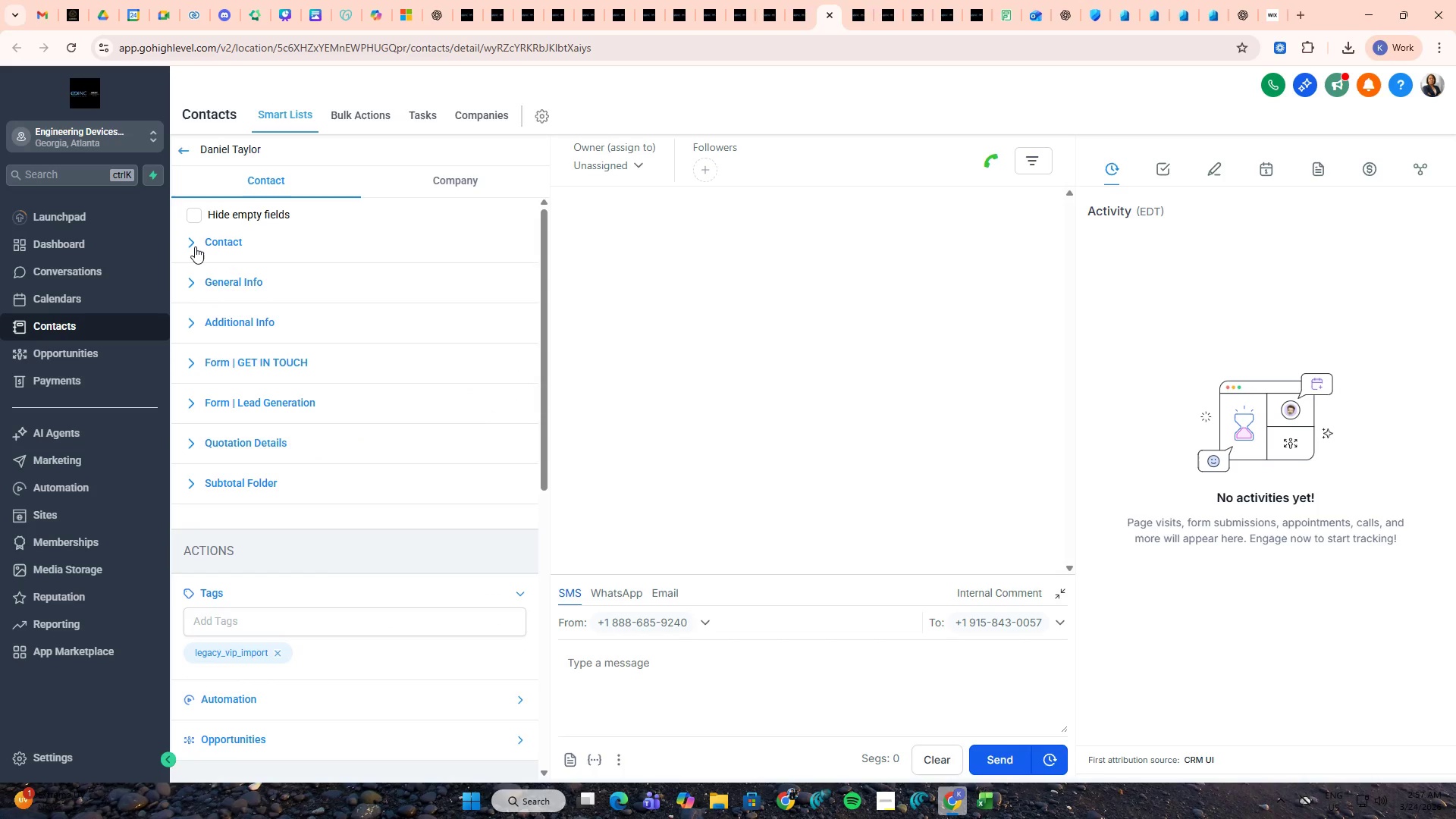 
key(Control+Tab)
 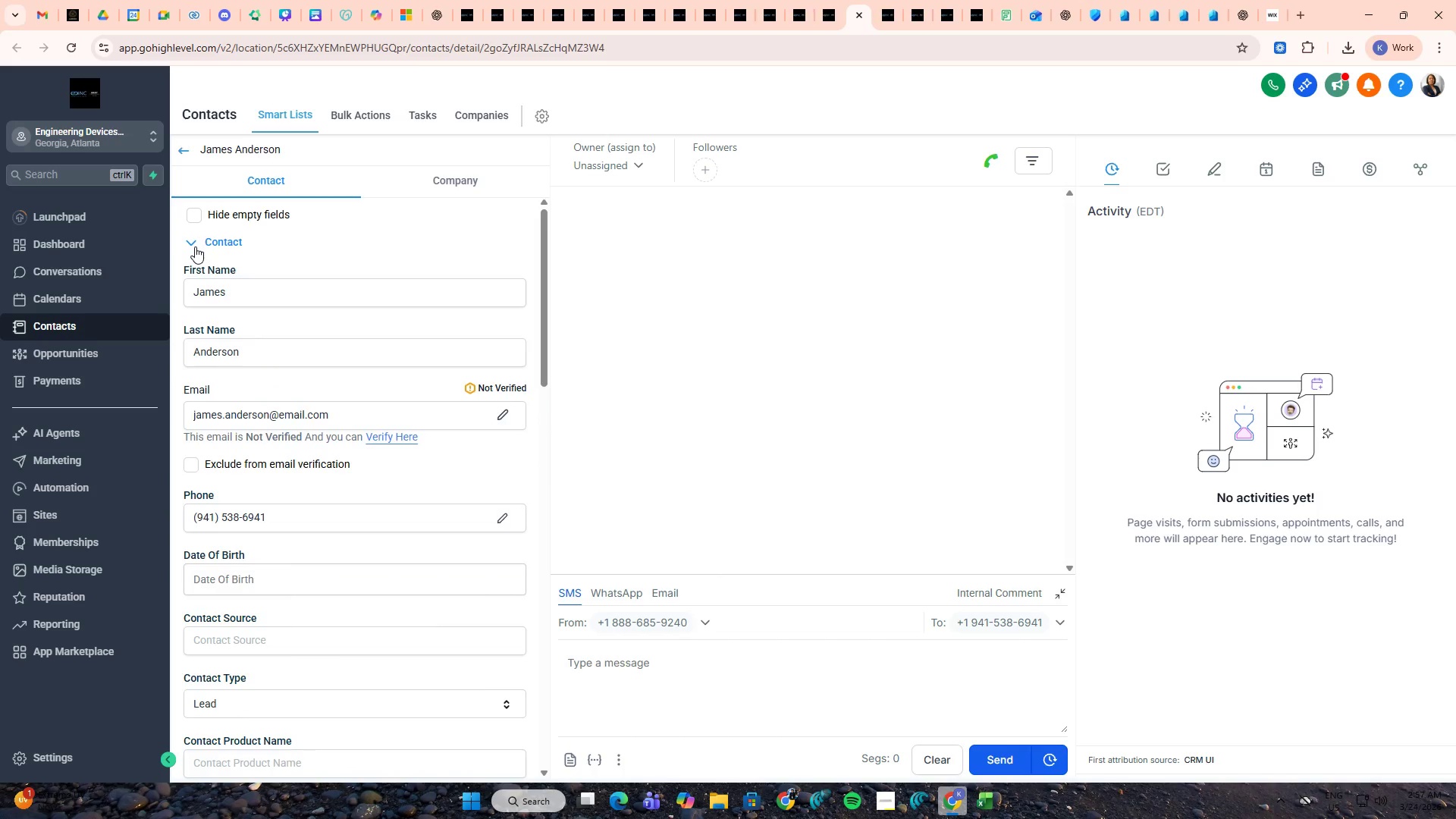 
left_click([195, 246])
 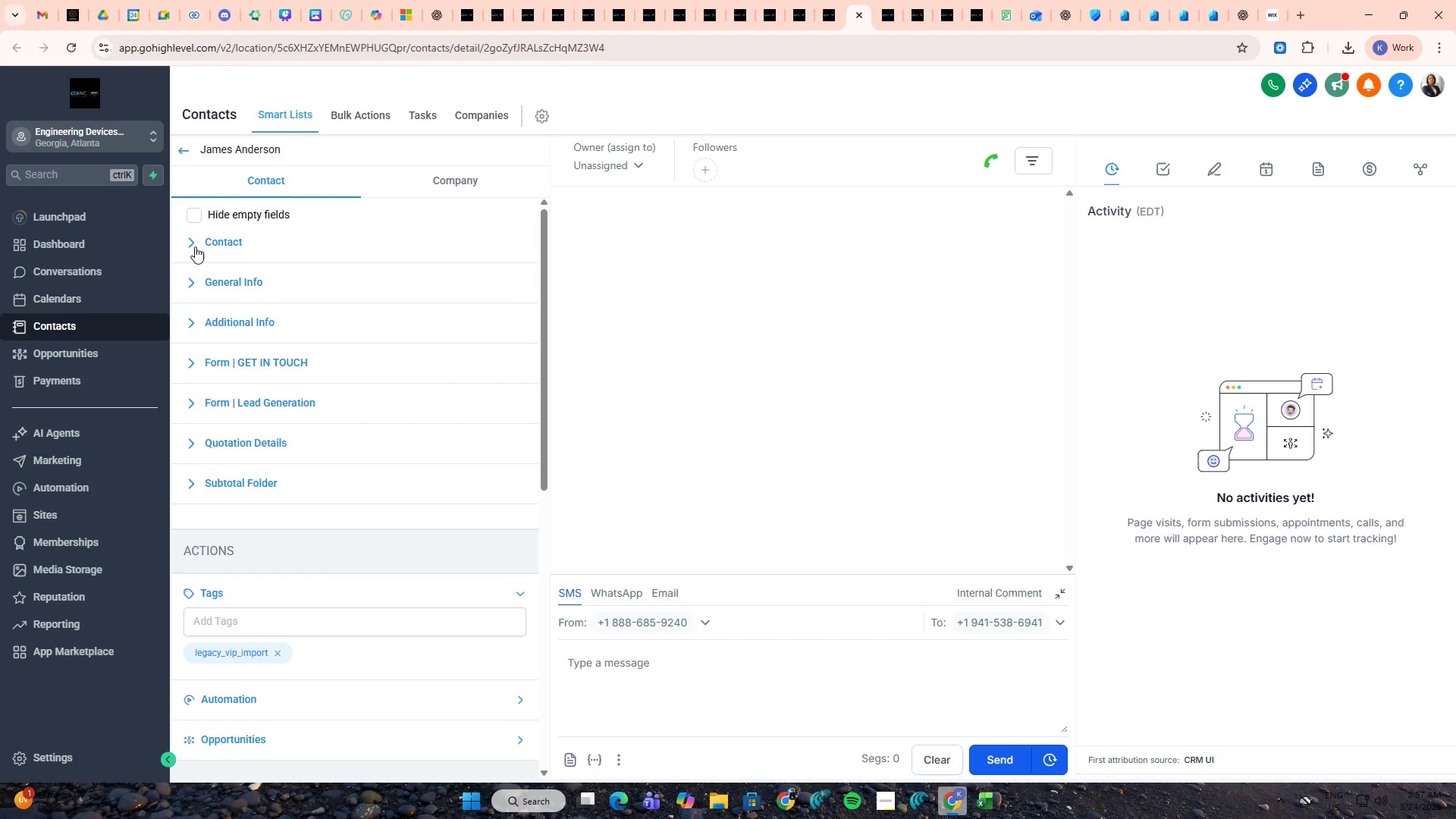 
key(Control+Tab)
 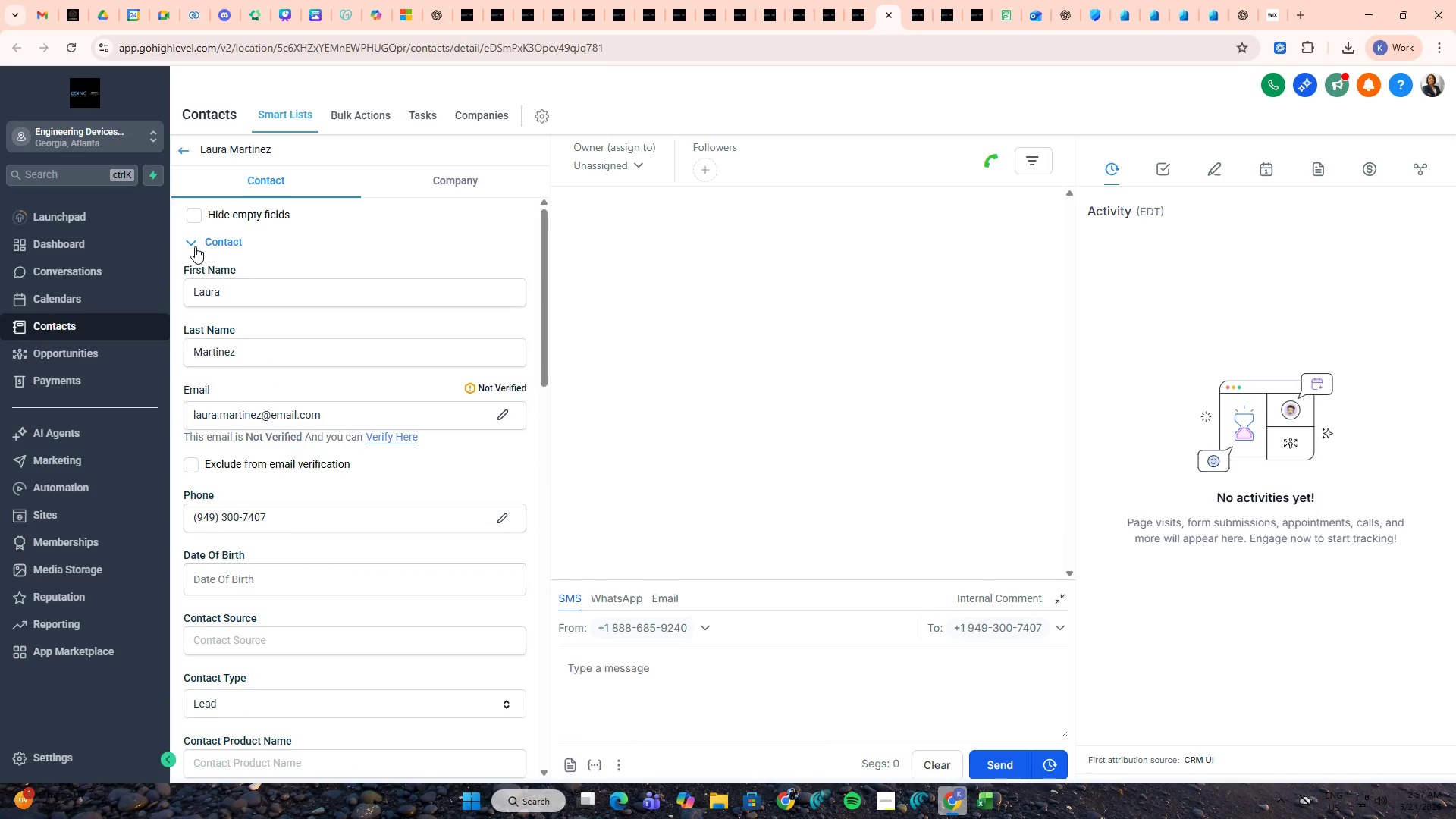 
left_click([195, 246])
 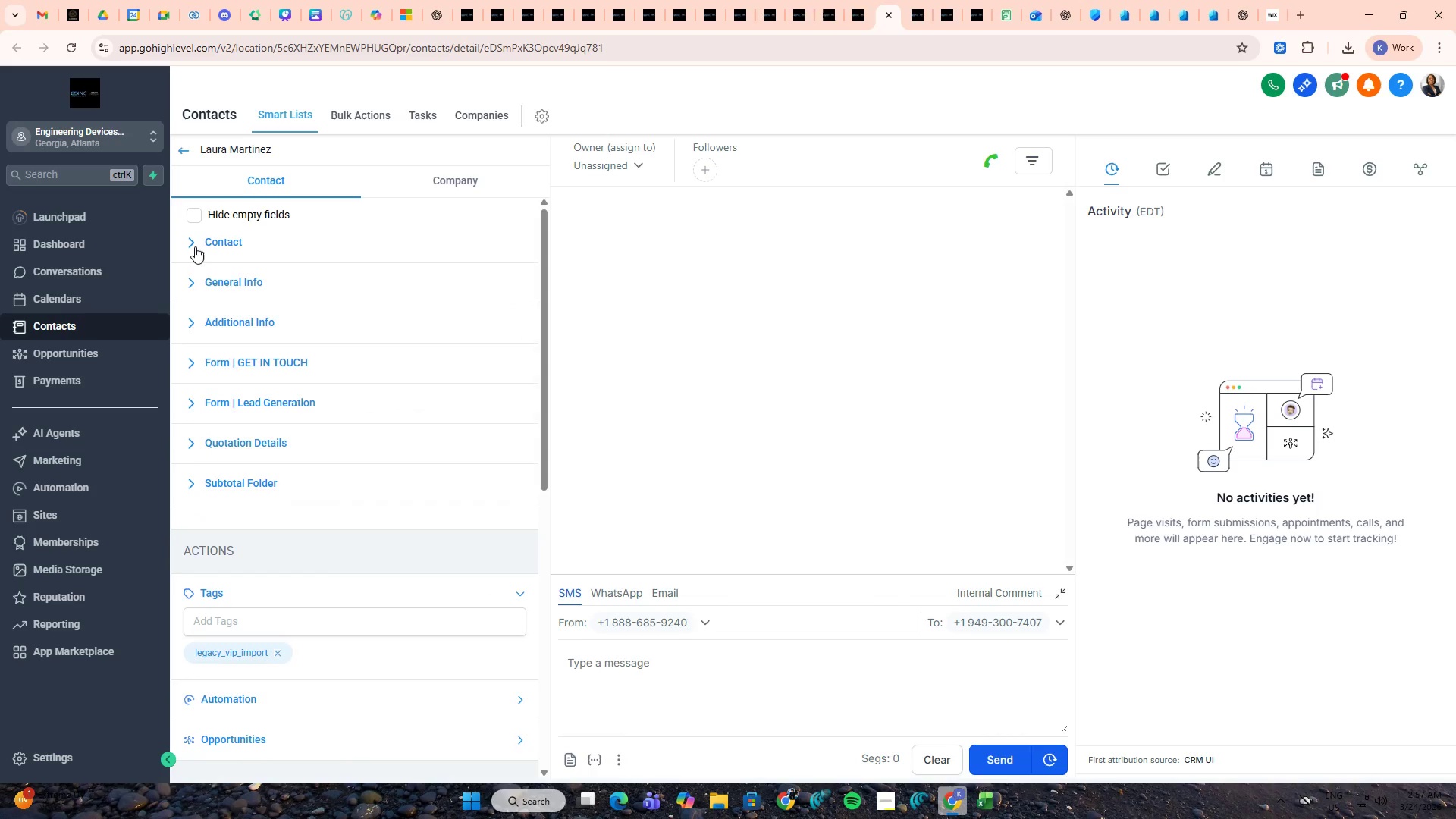 
key(Control+Tab)
 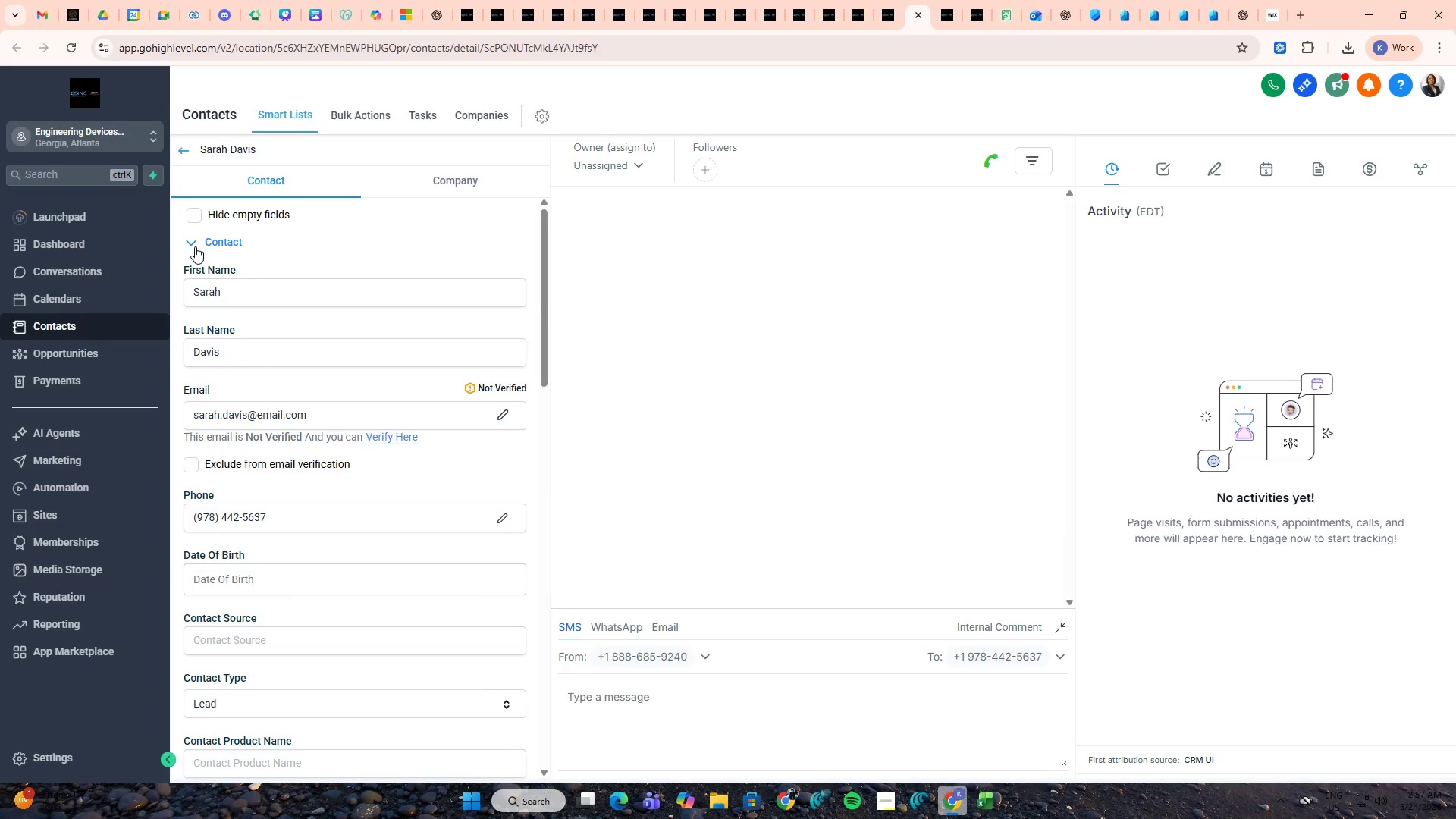 
left_click([195, 246])
 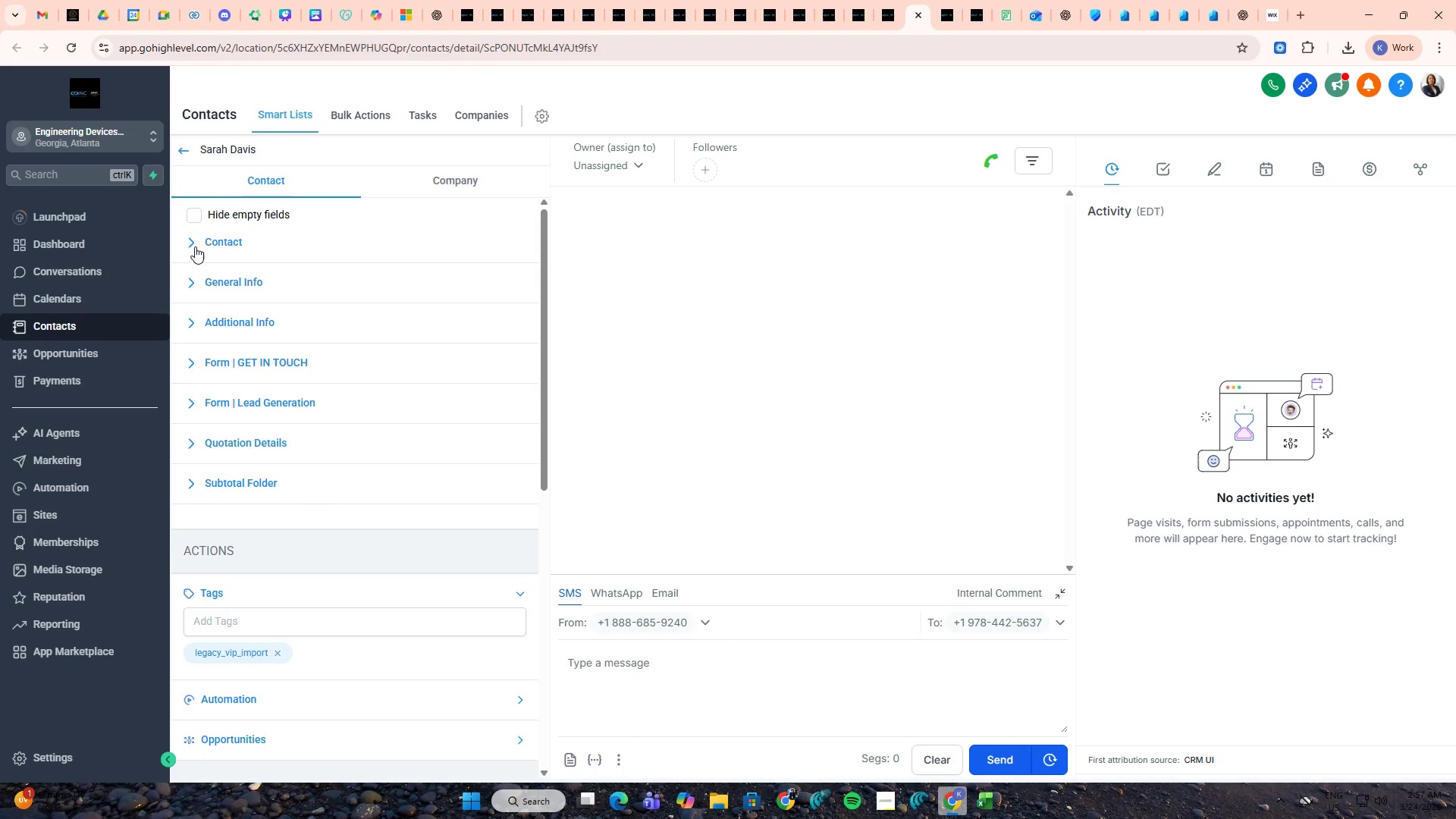 
key(Control+Tab)
 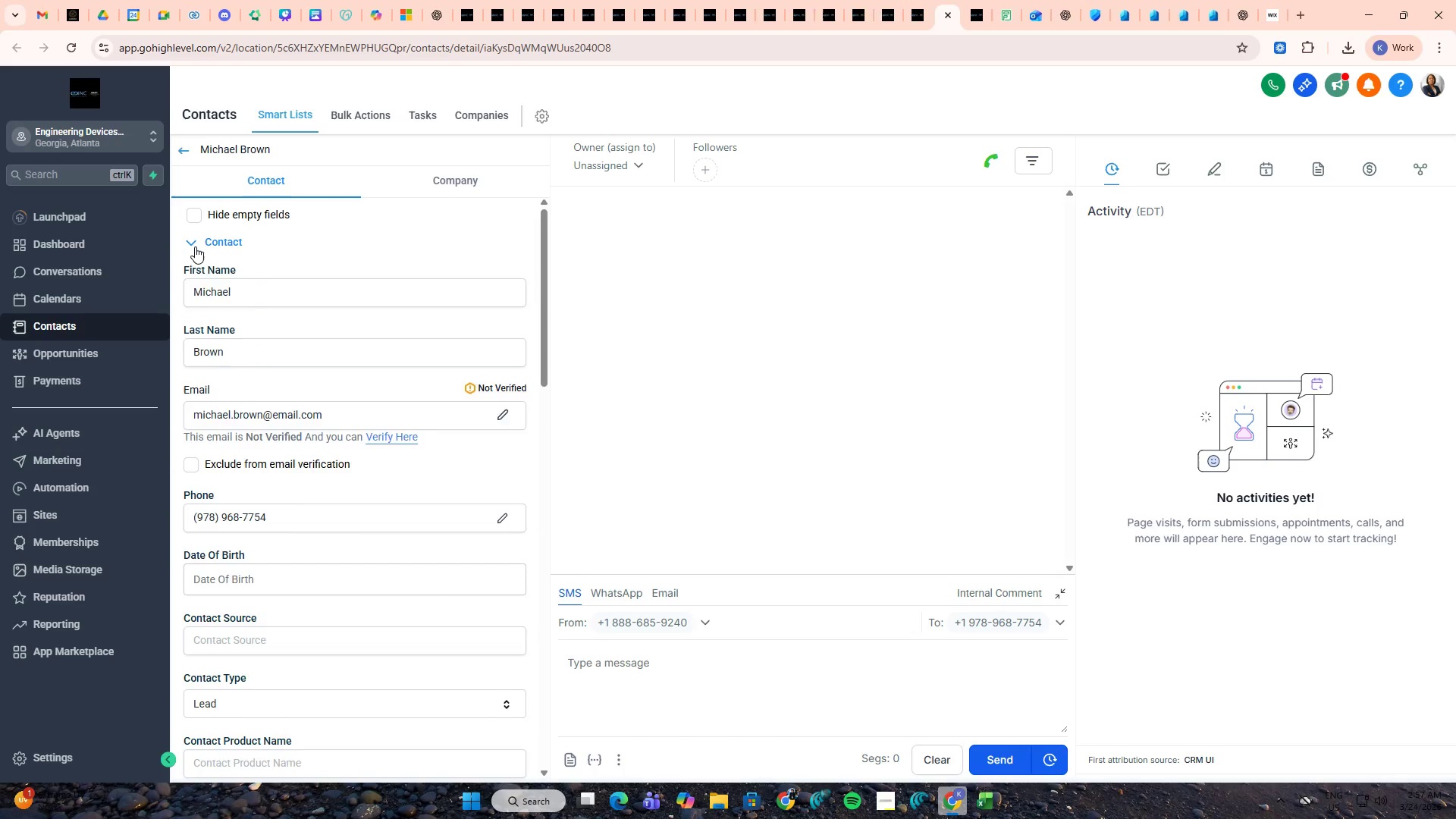 
left_click([195, 246])
 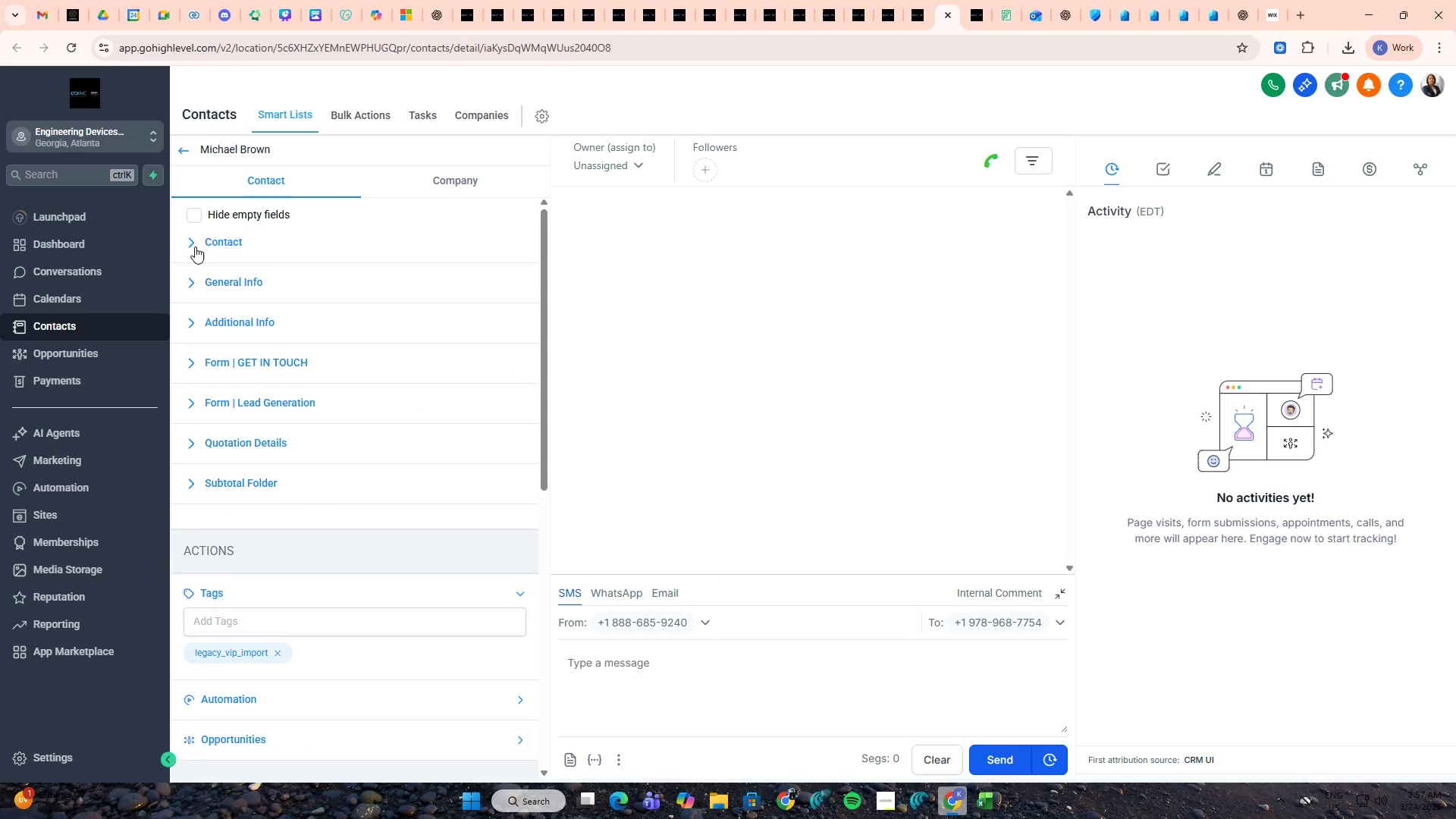 
key(Control+Tab)
 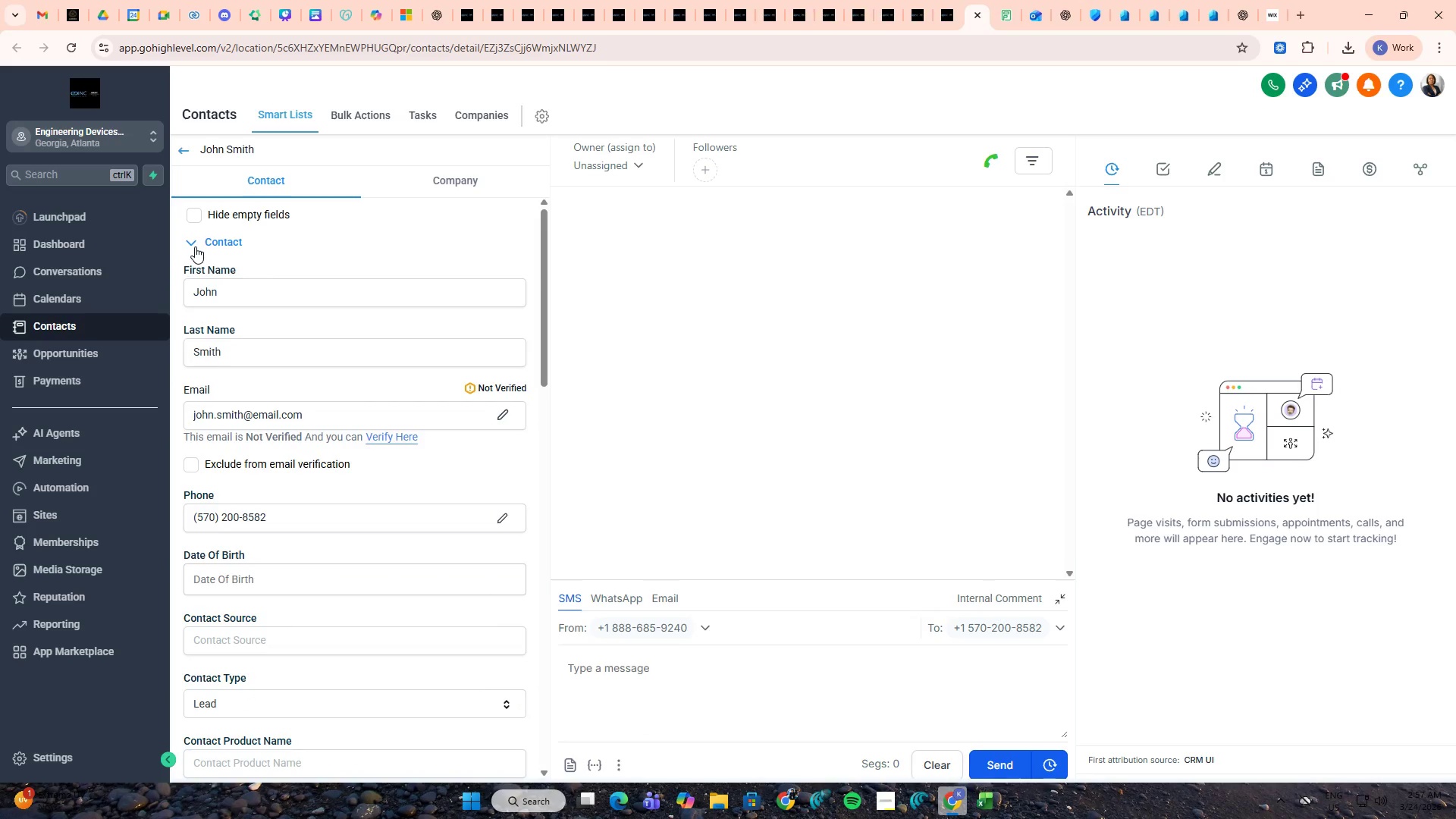 
left_click([195, 246])
 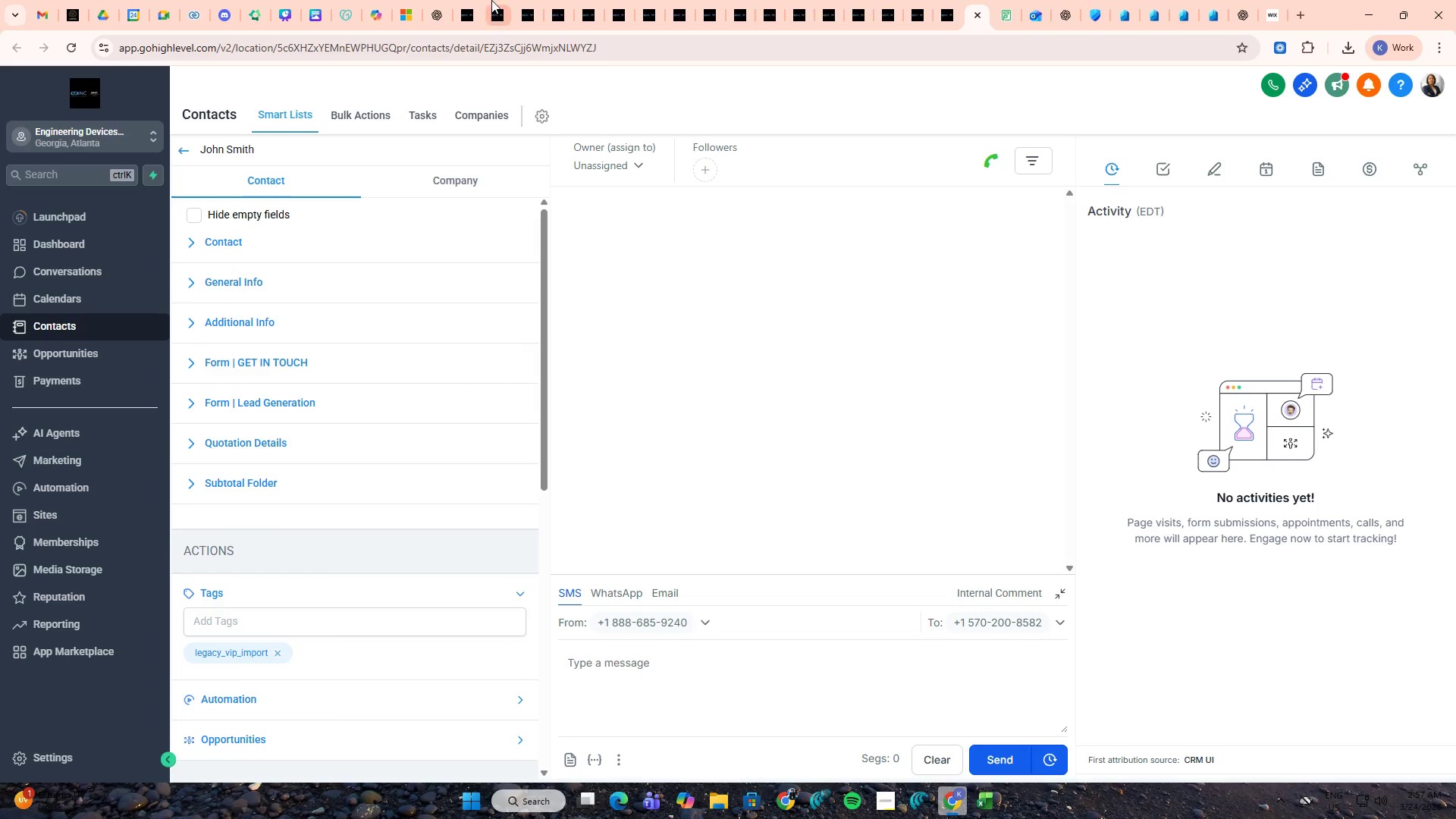 
left_click([494, 0])
 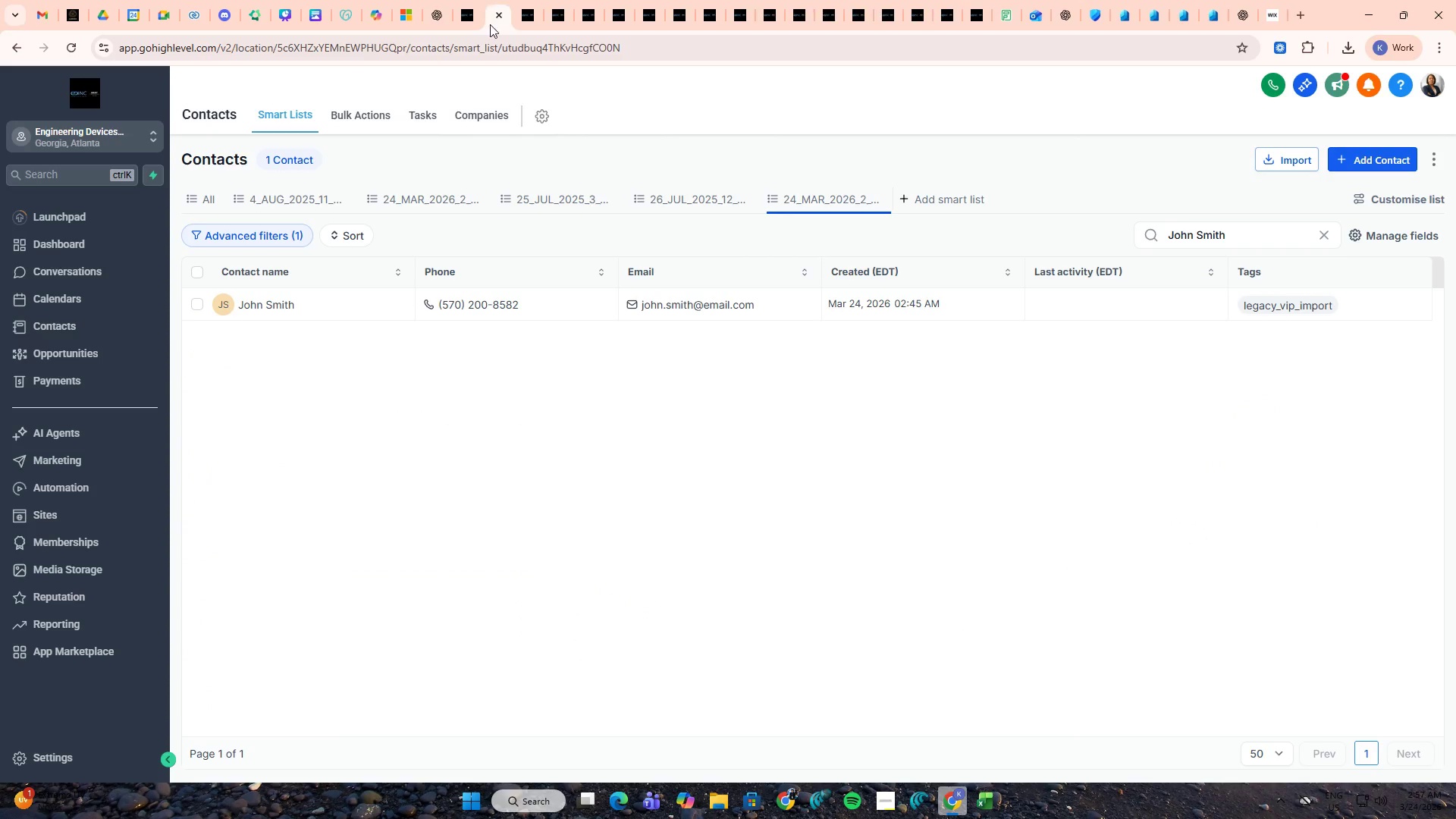 
key(Control+Tab)
 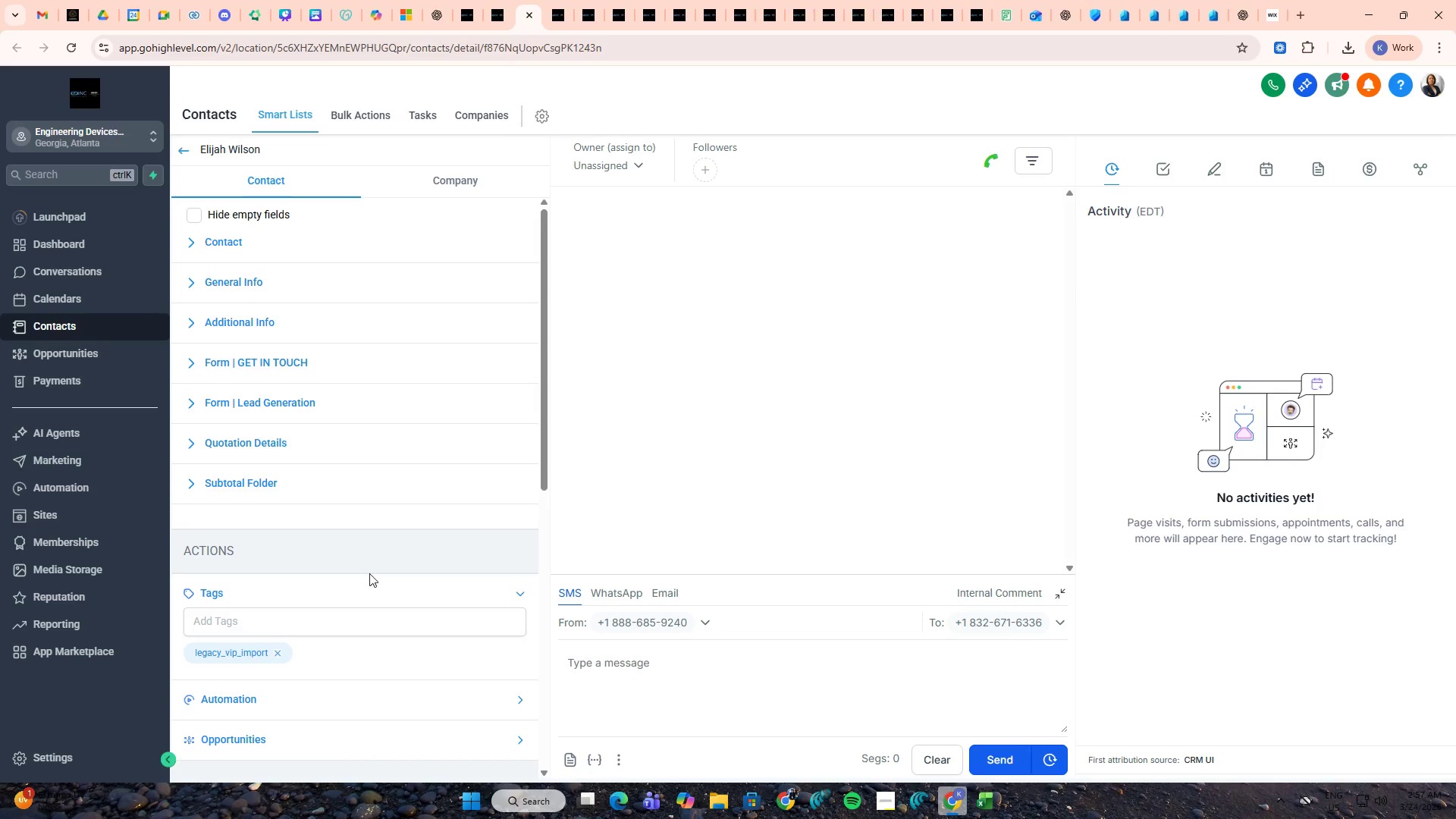 
left_click([282, 618])
 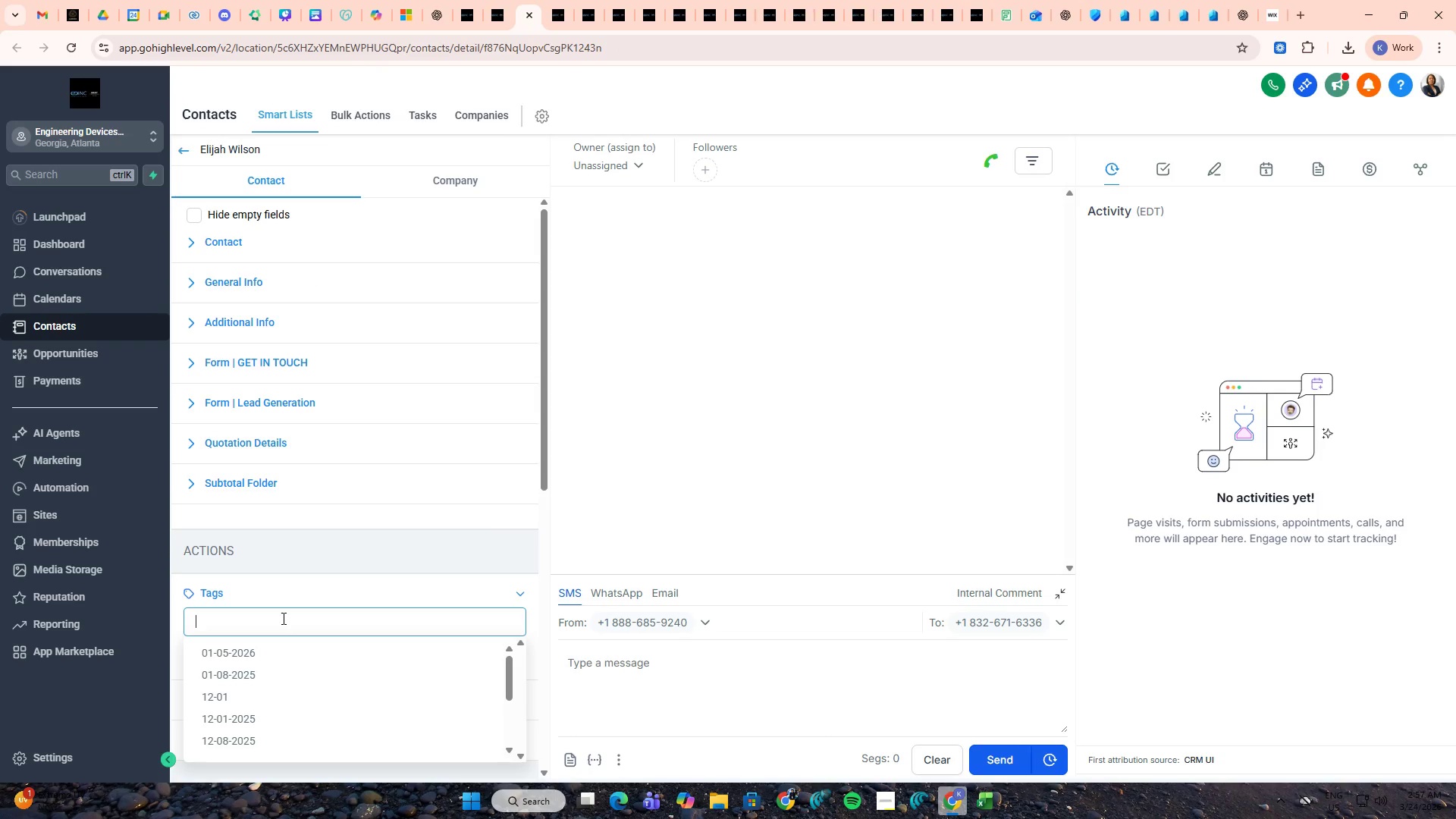 
scroll: coordinate [366, 679], scroll_direction: down, amount: 4.0
 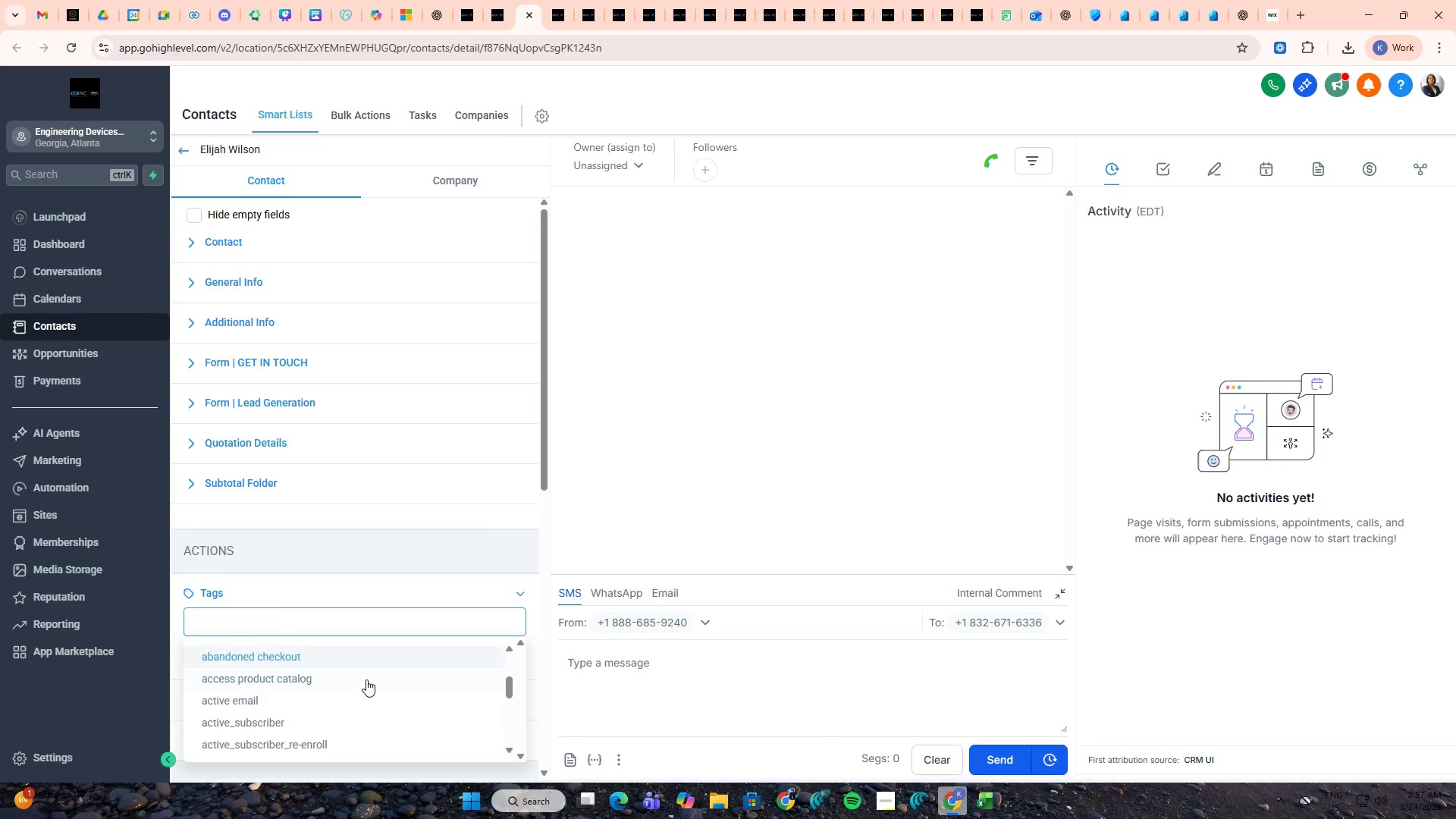 
scroll: coordinate [366, 679], scroll_direction: up, amount: 4.0
 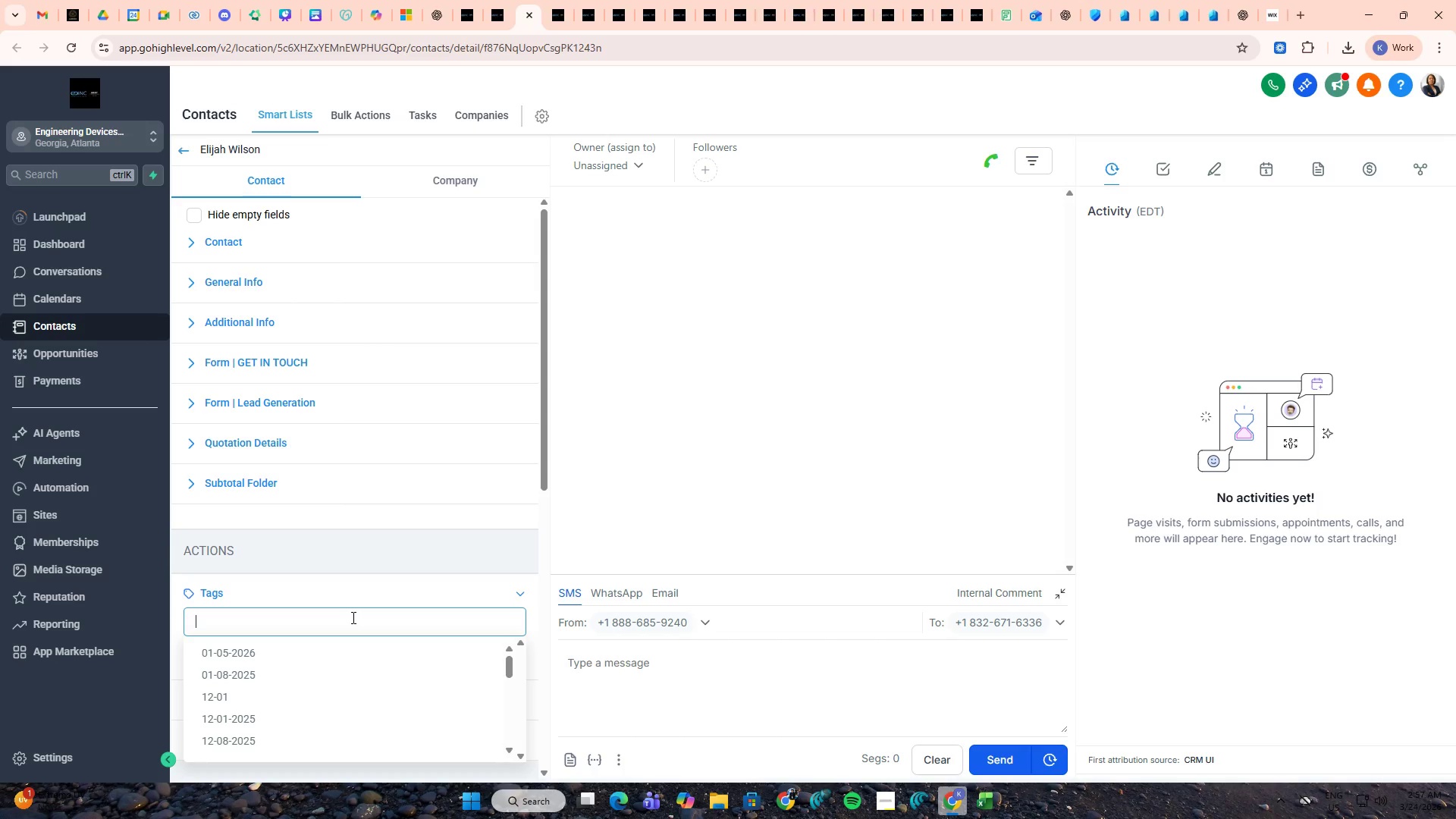 
key(Alt+AltLeft)
 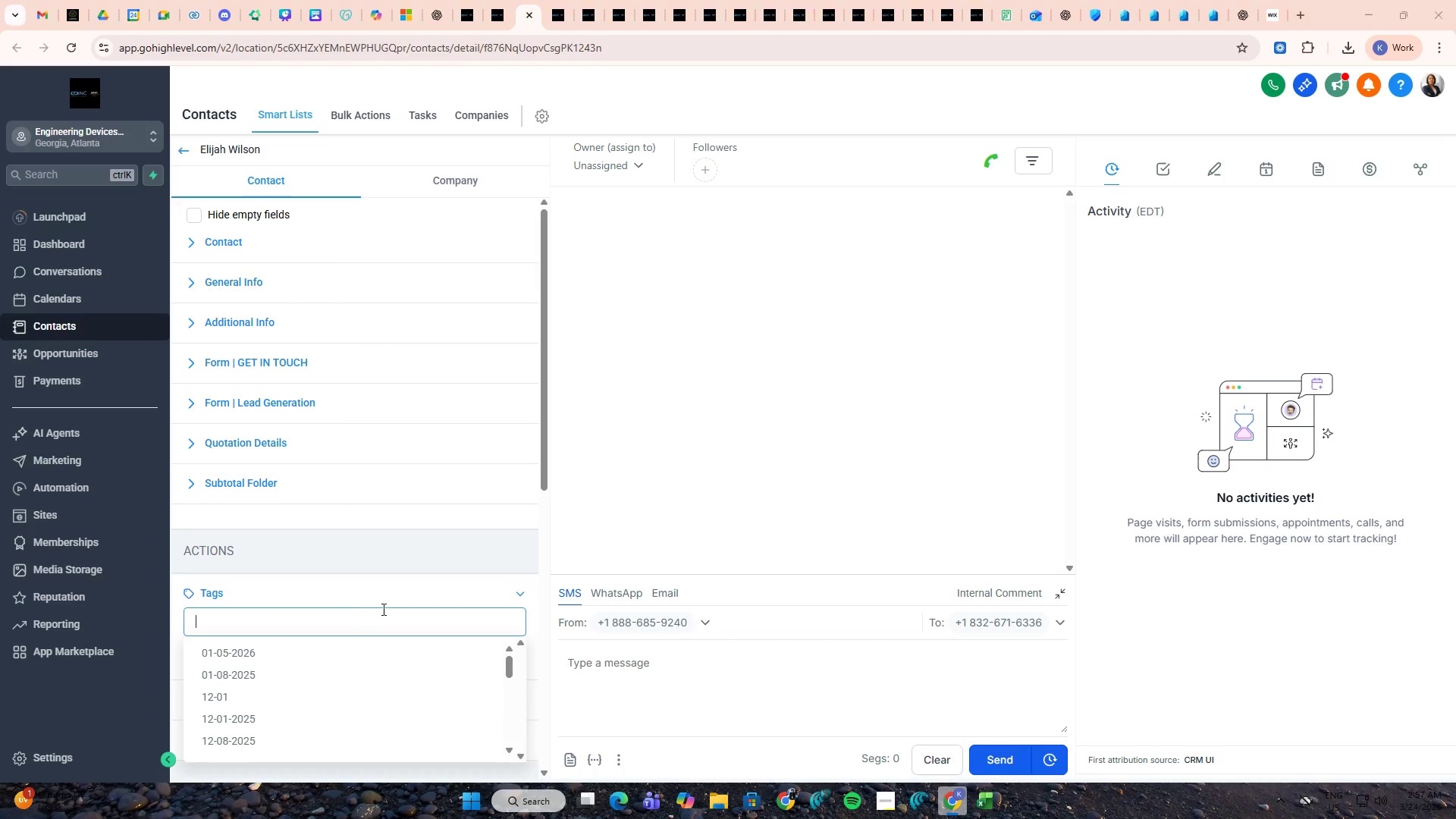 
key(Alt+Tab)
 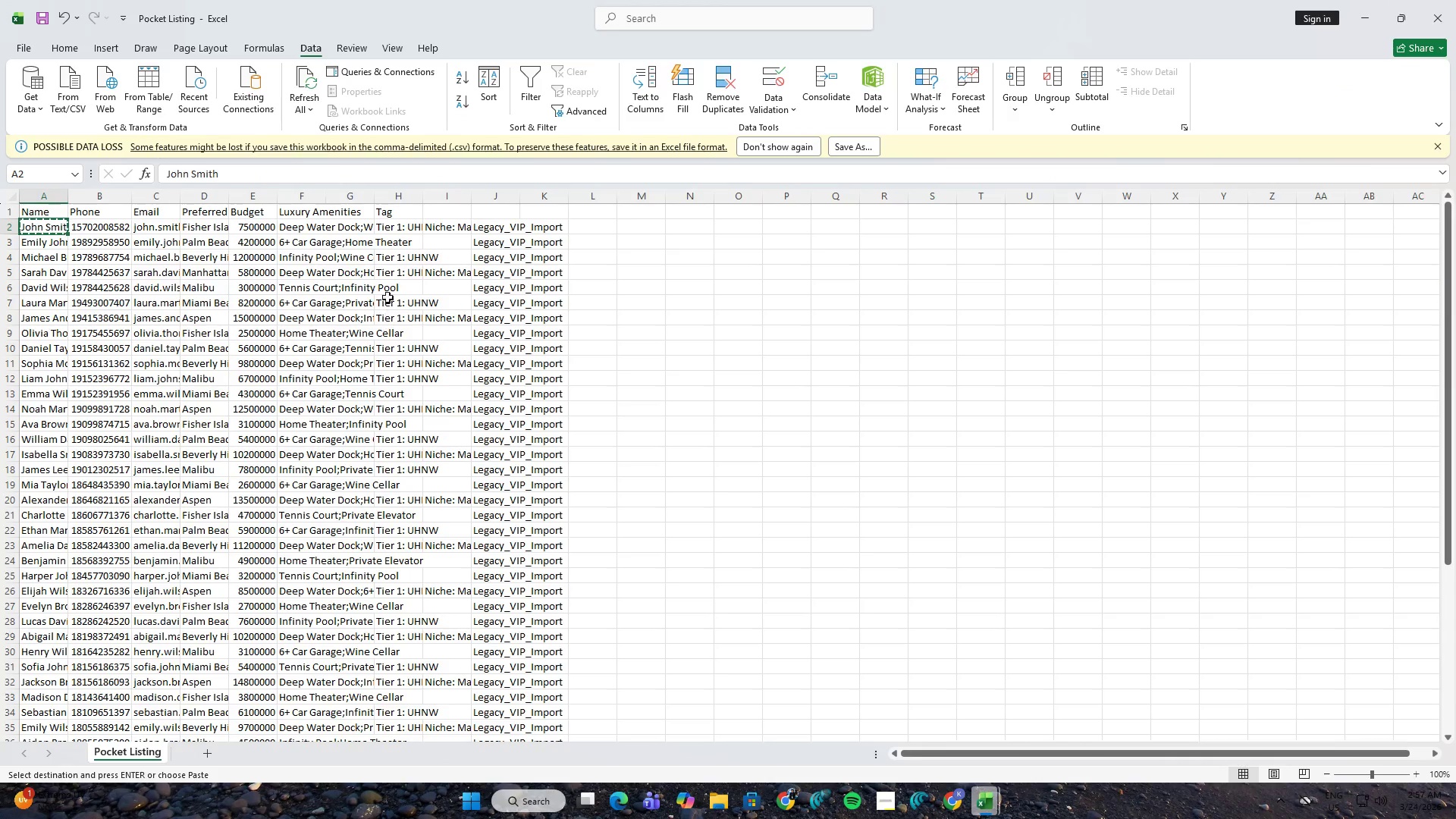 
left_click([399, 231])
 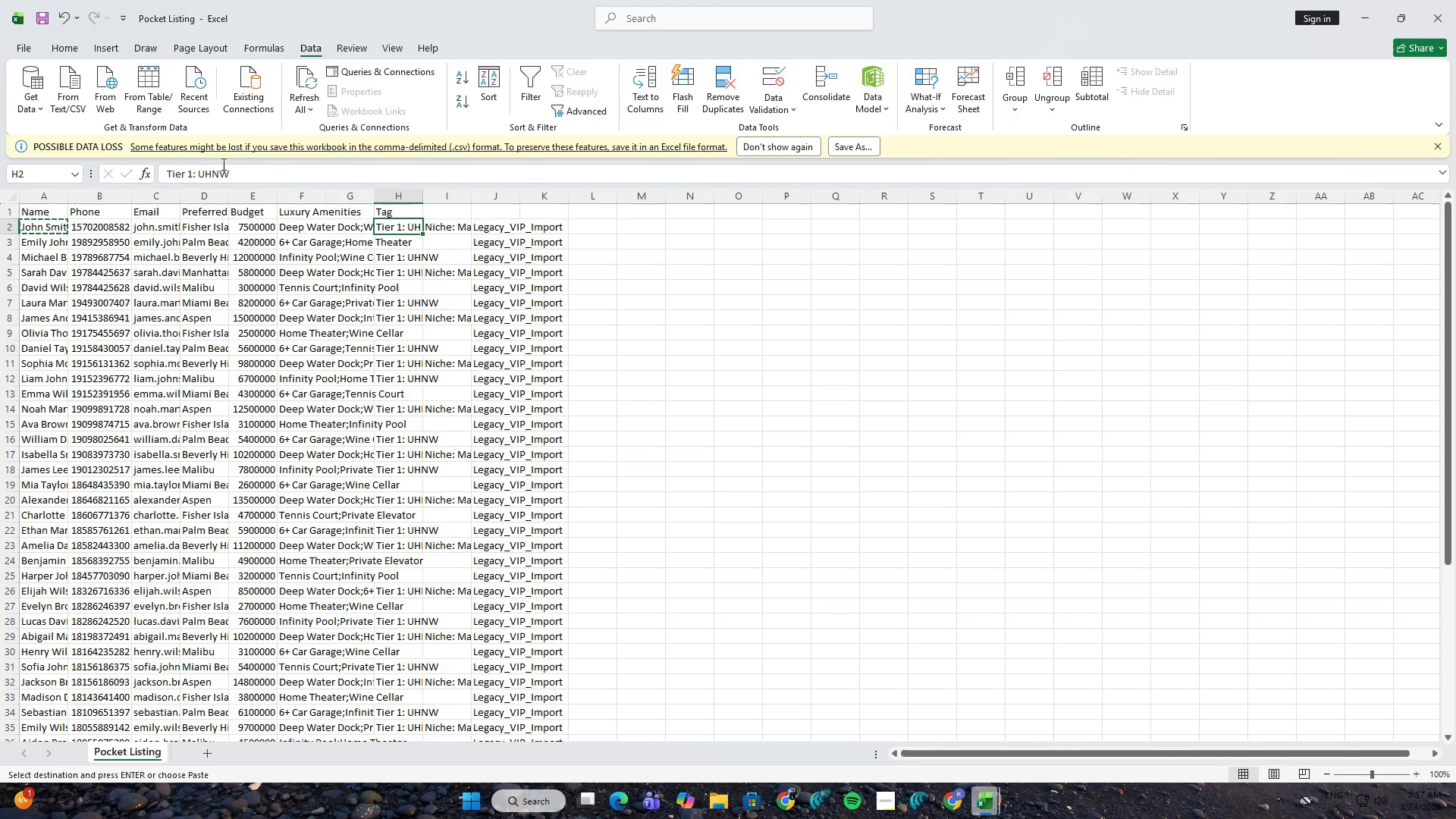 
left_click_drag(start_coordinate=[245, 174], to_coordinate=[200, 176])
 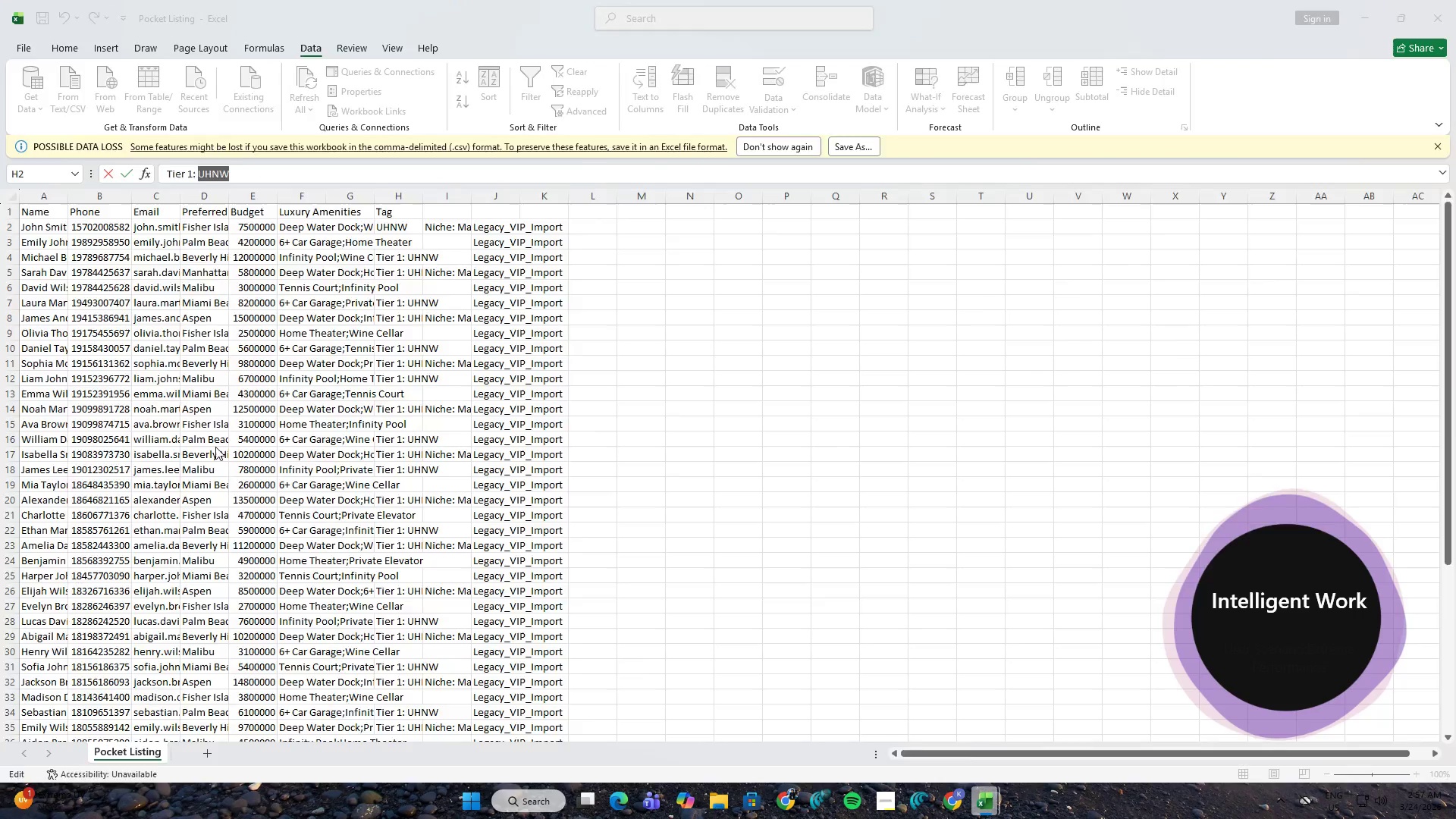 
key(Control+ControlLeft)
 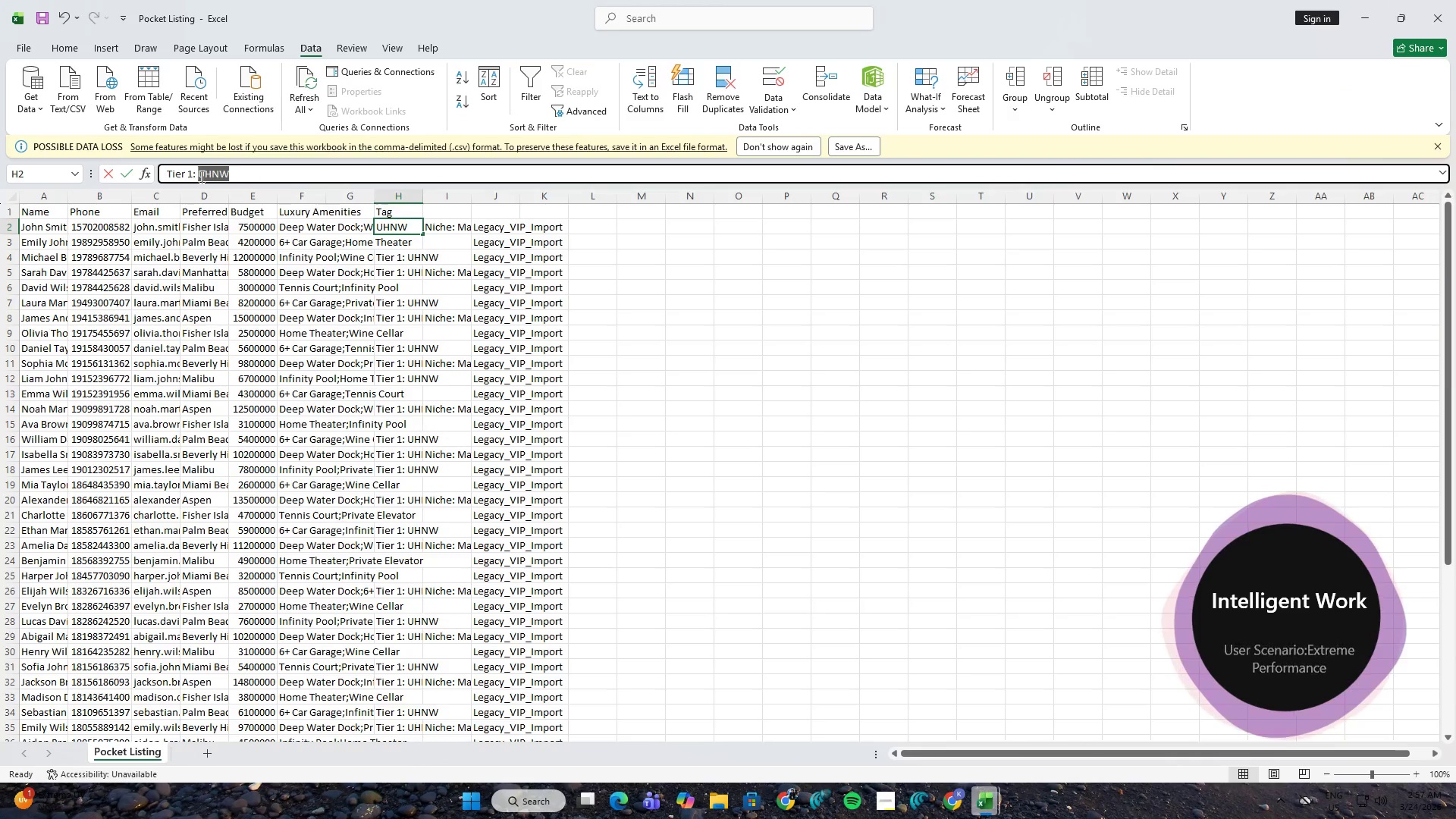 
key(Control+C)
 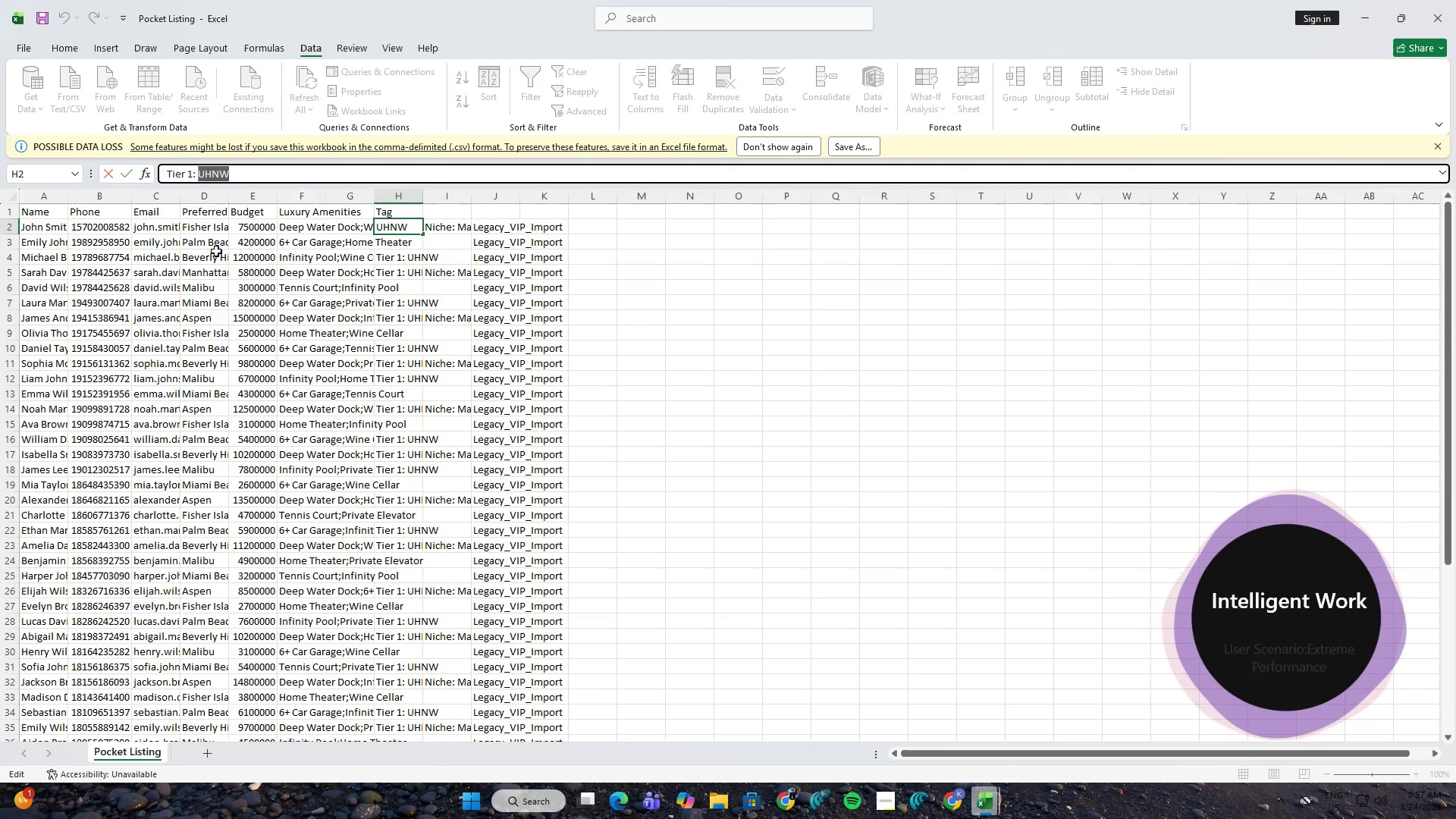 
key(Alt+AltLeft)
 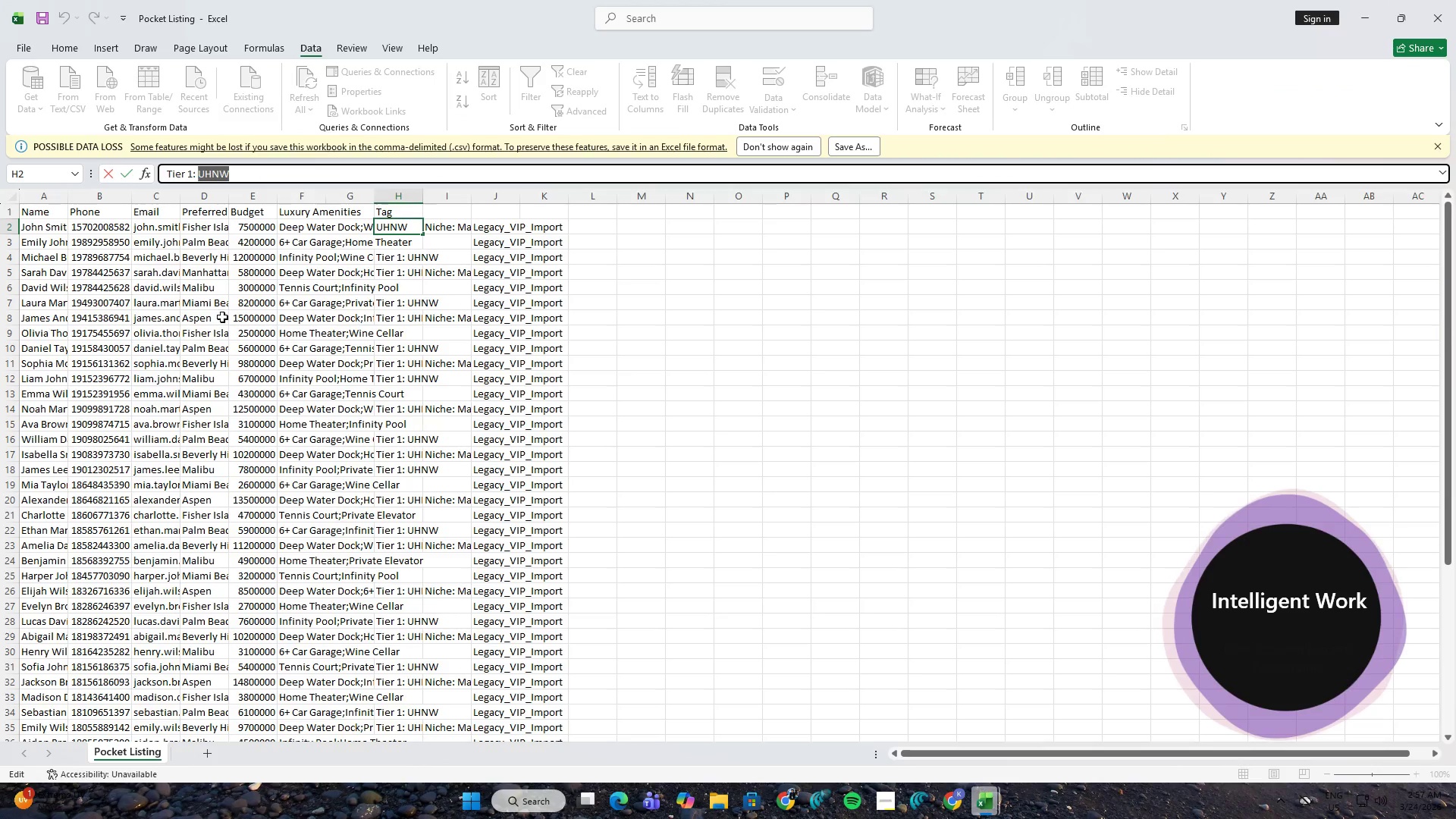 
key(Alt+Tab)
 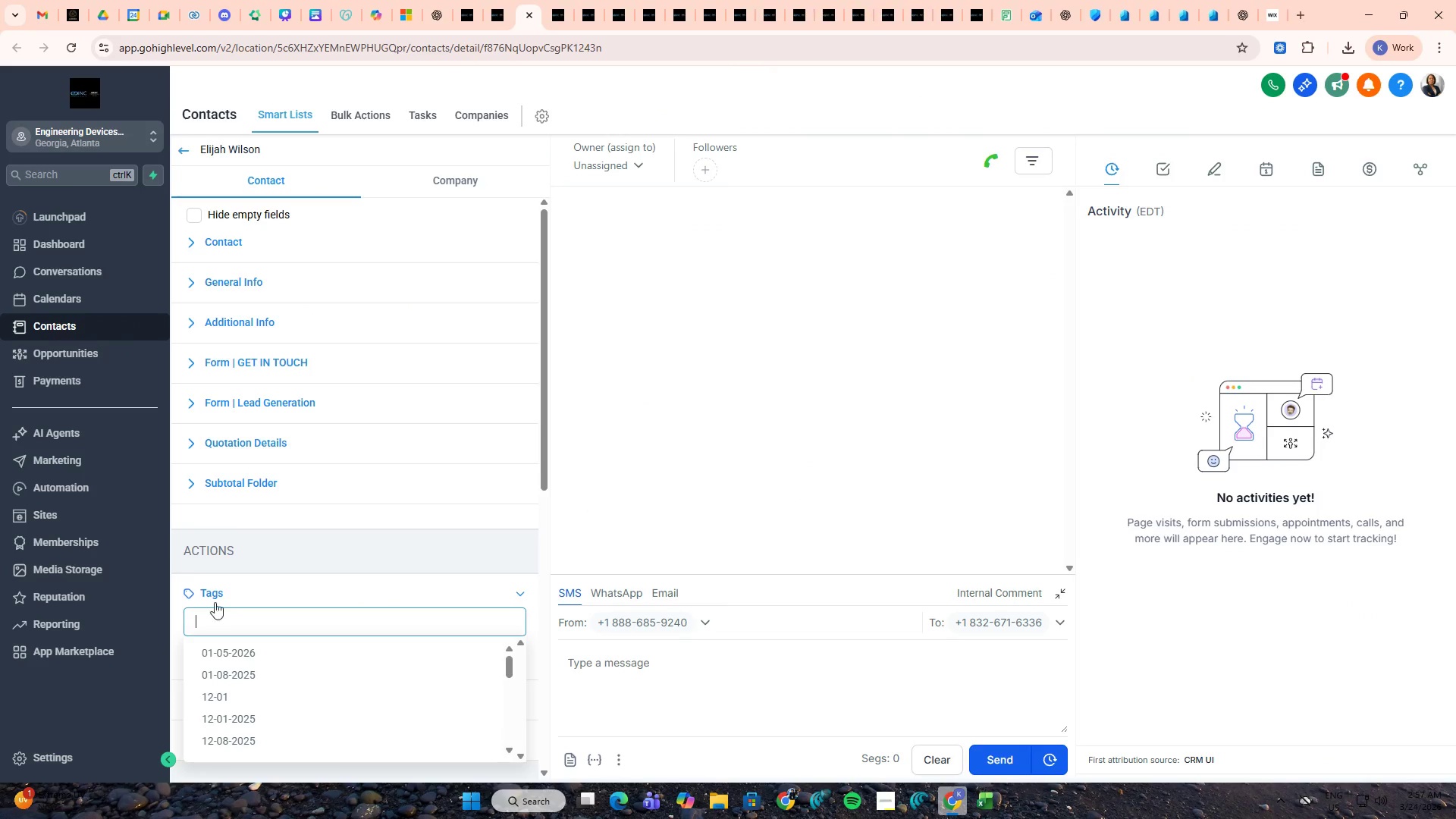 
key(Control+ControlLeft)
 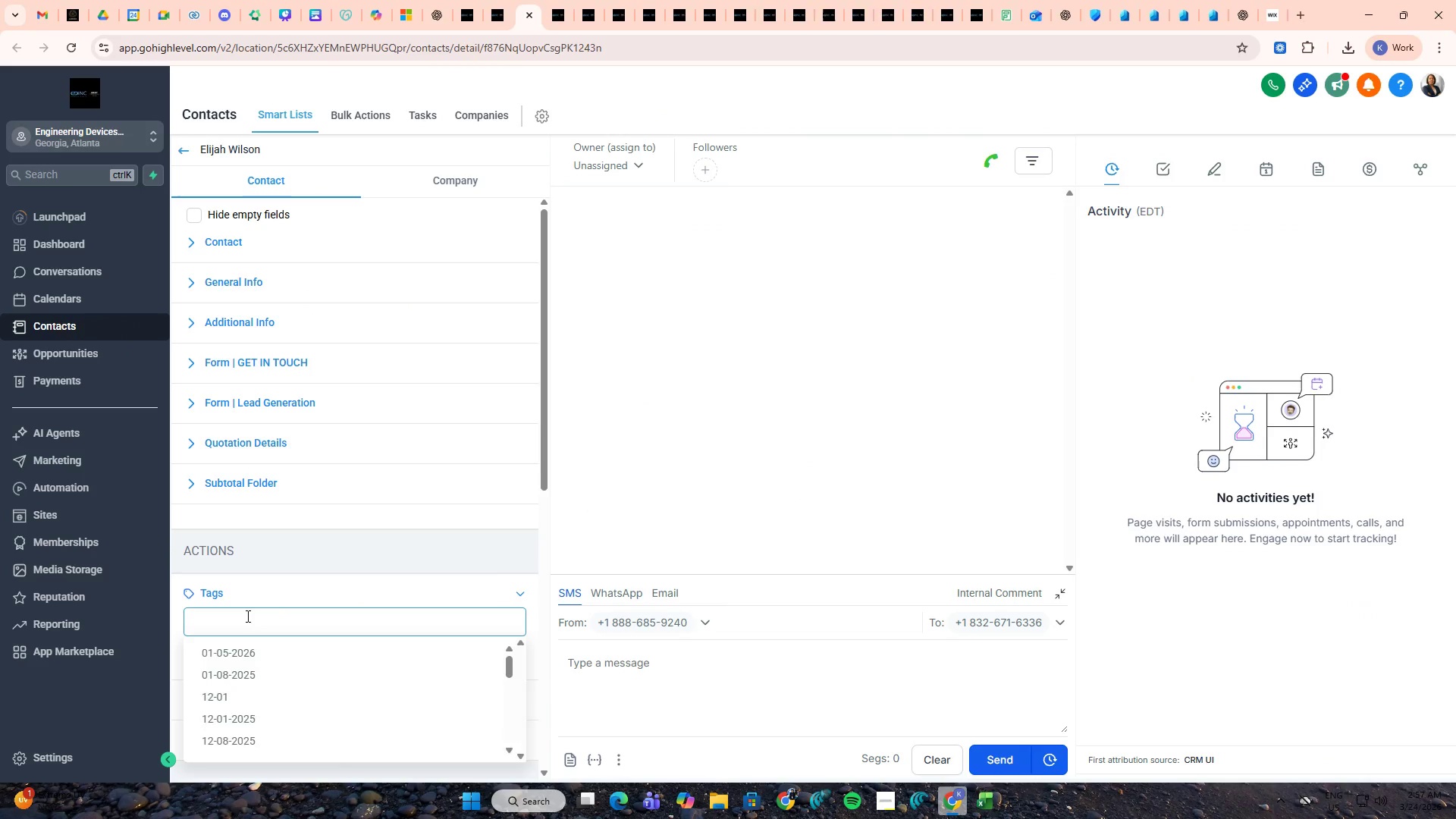 
key(Control+V)
 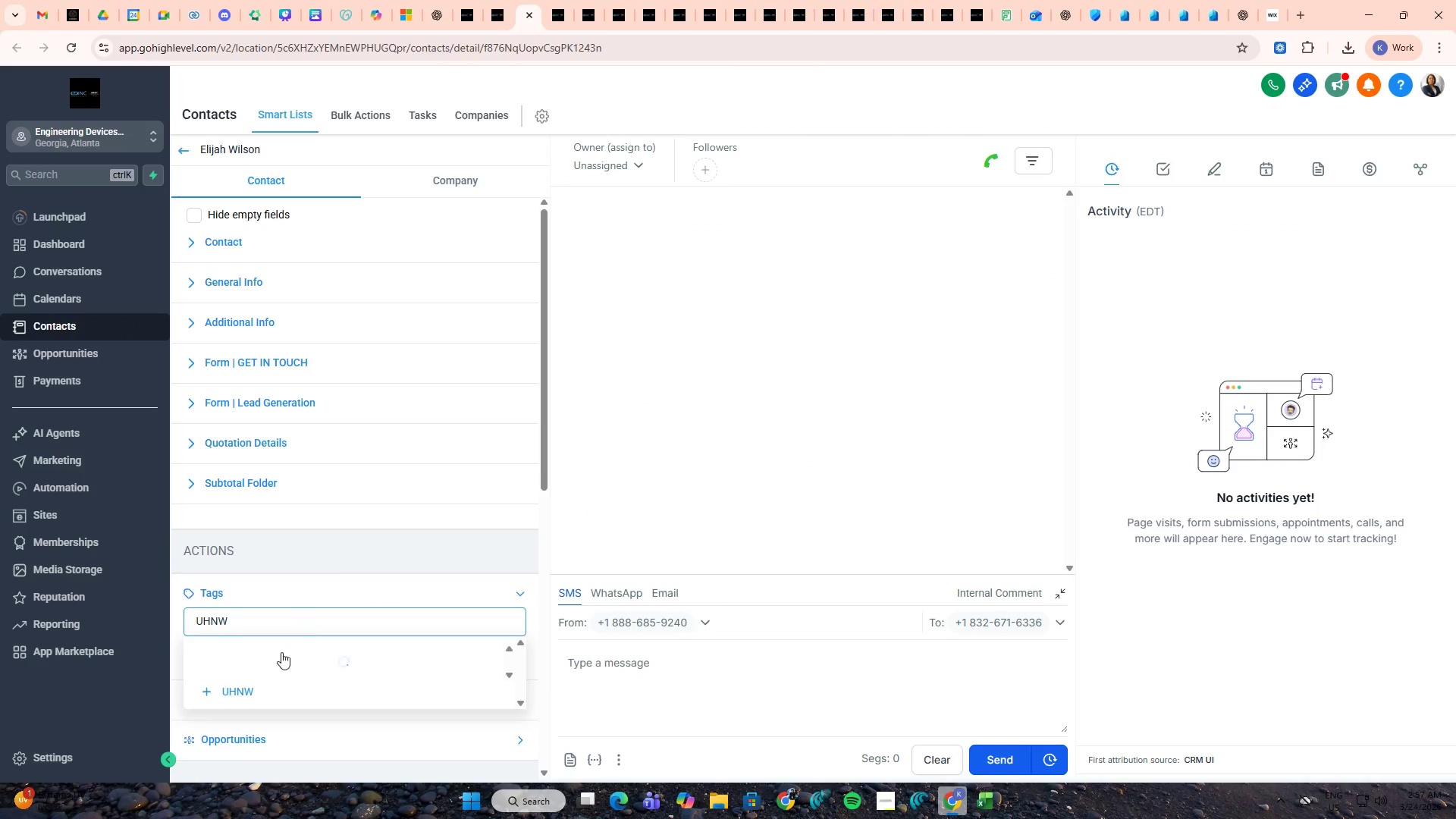 
left_click([275, 654])
 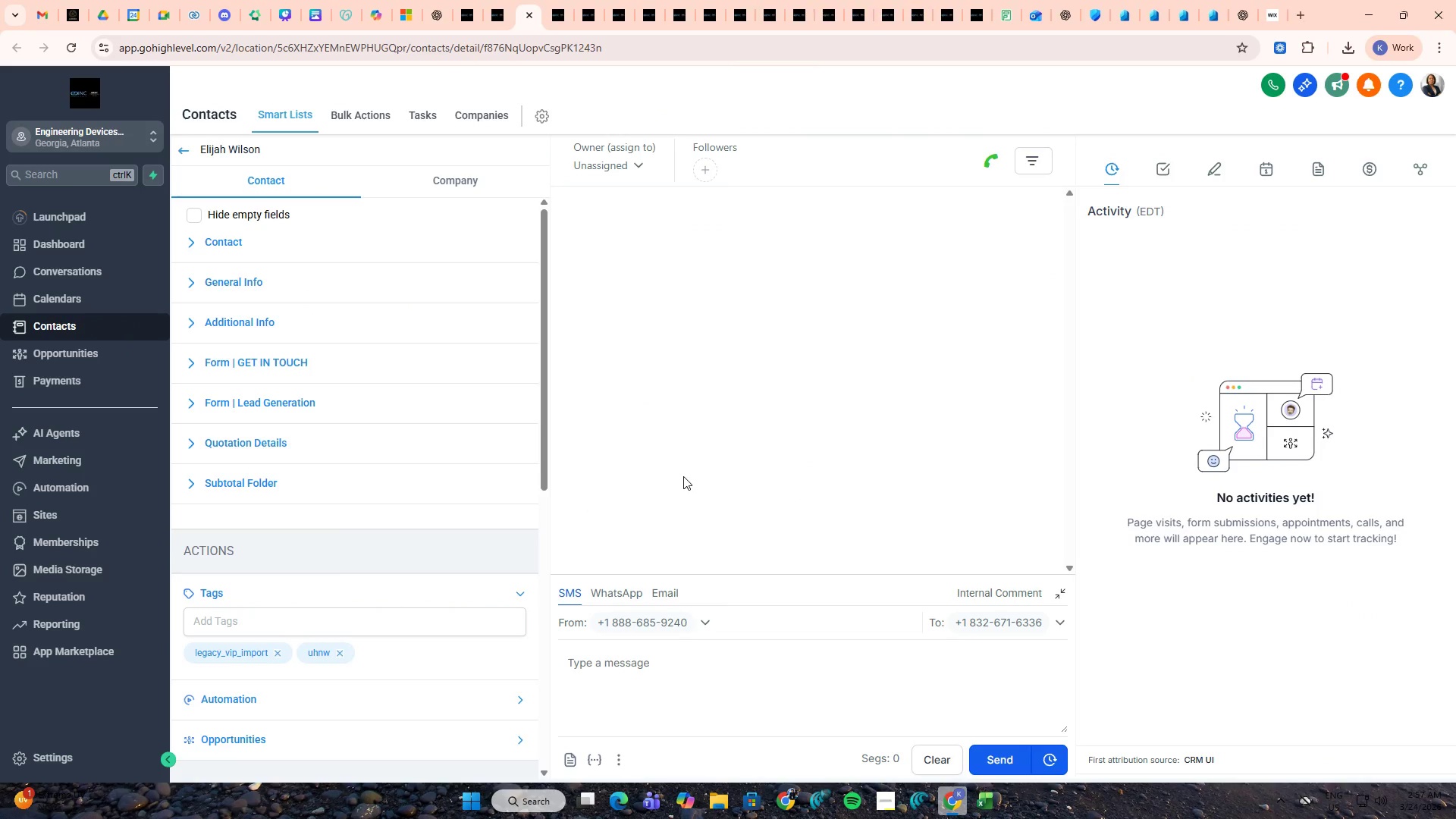 
key(Control+W)
 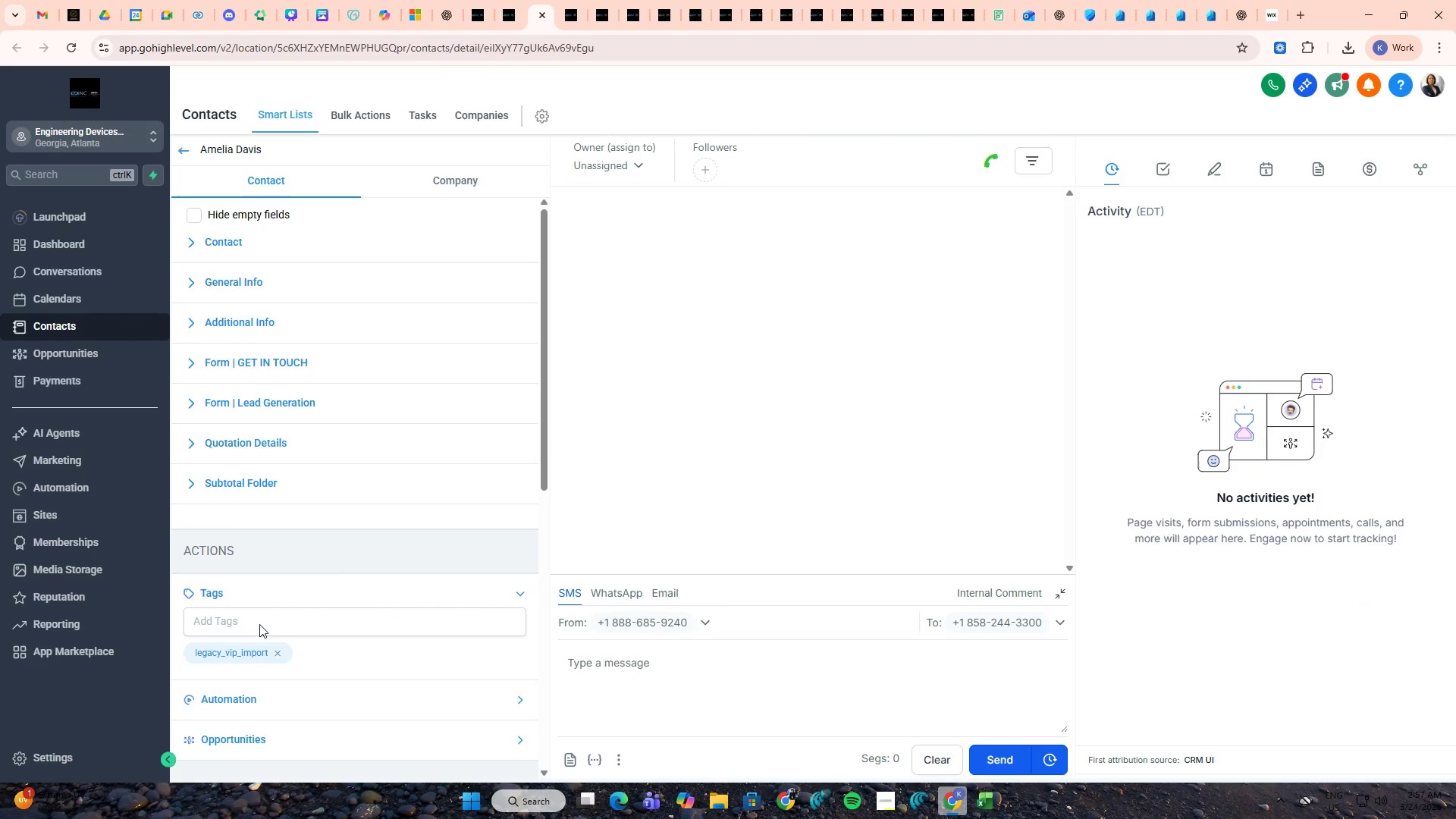 
left_click([259, 624])
 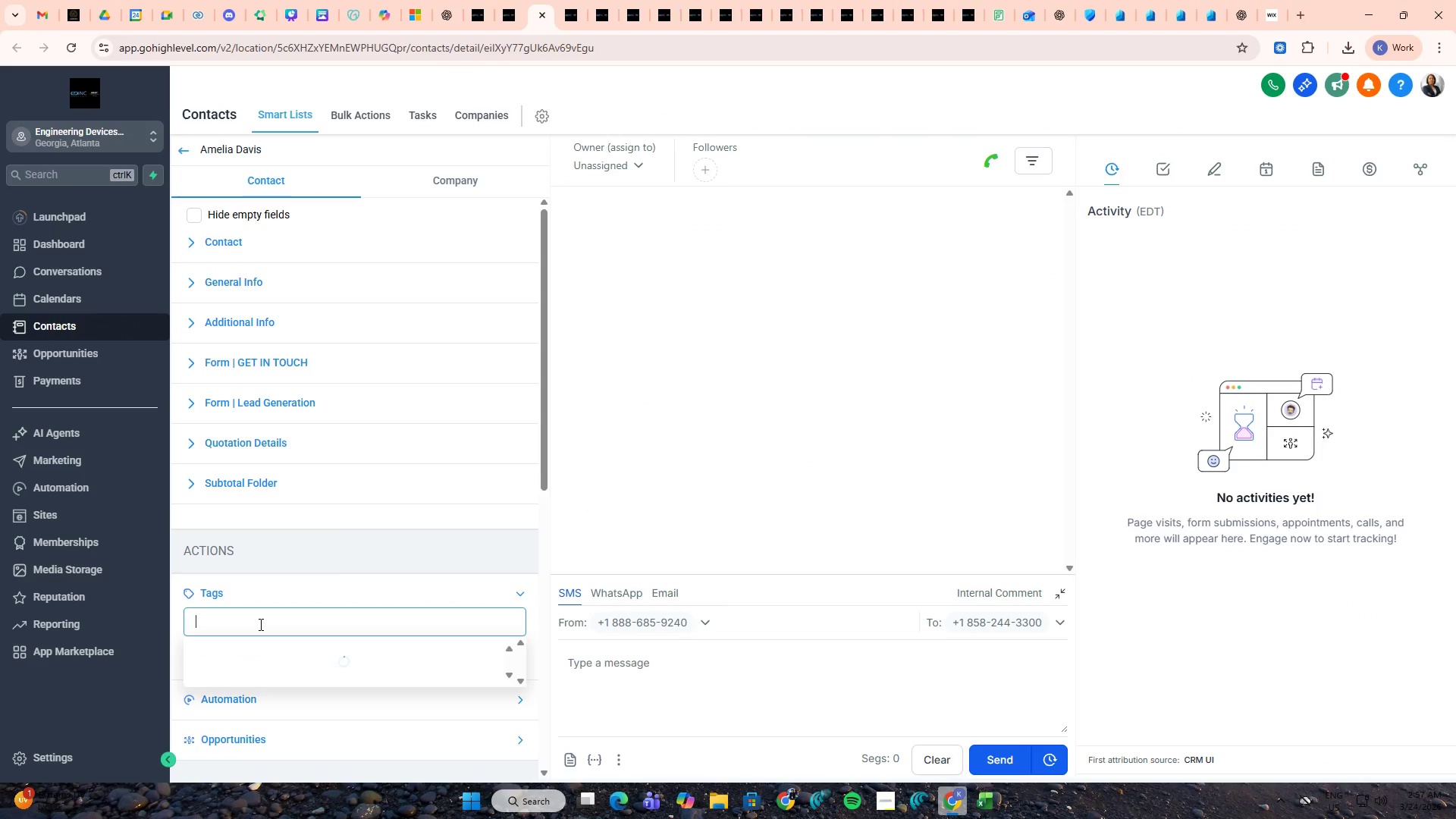 
key(Control+ControlLeft)
 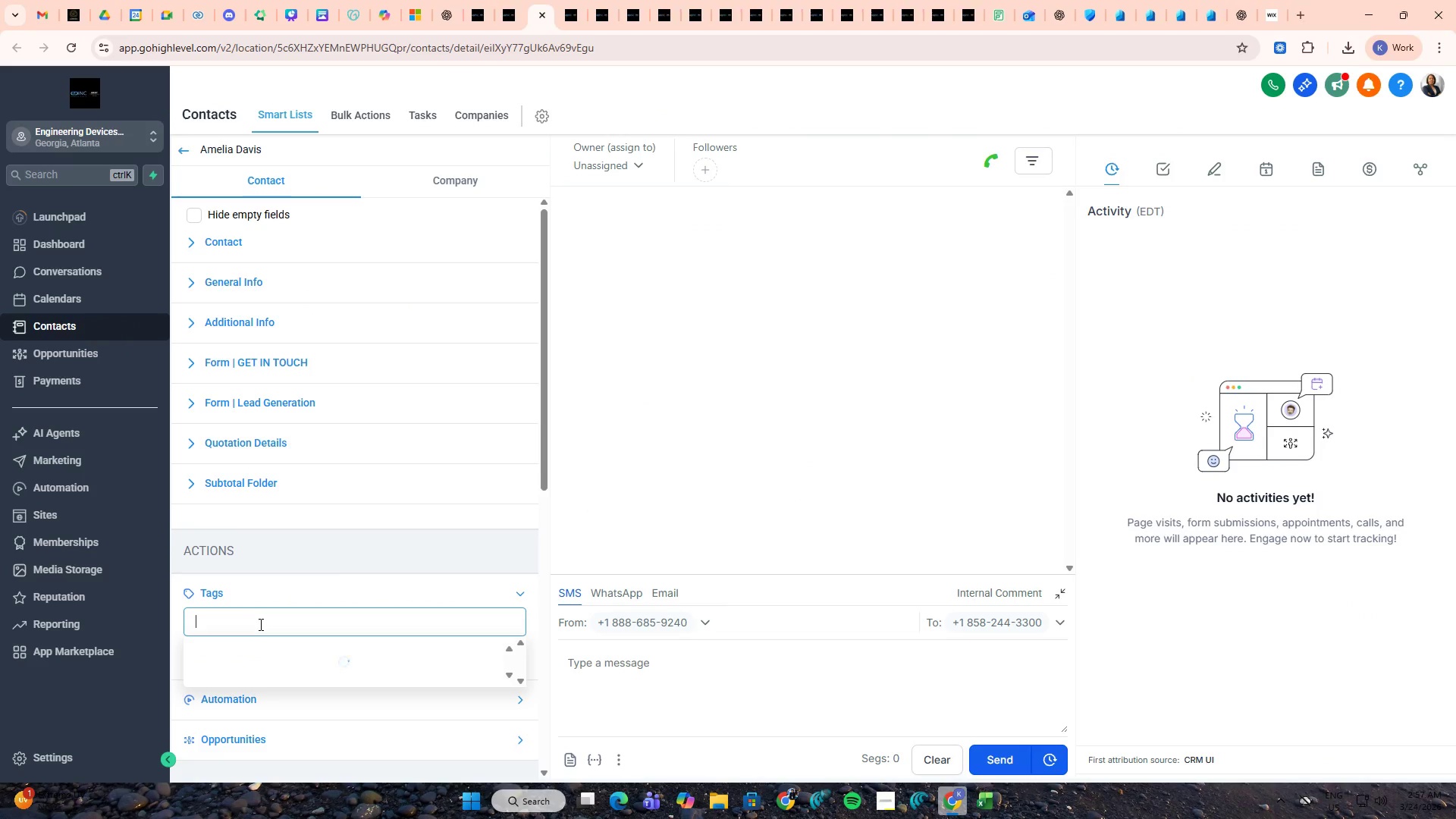 
key(Control+V)
 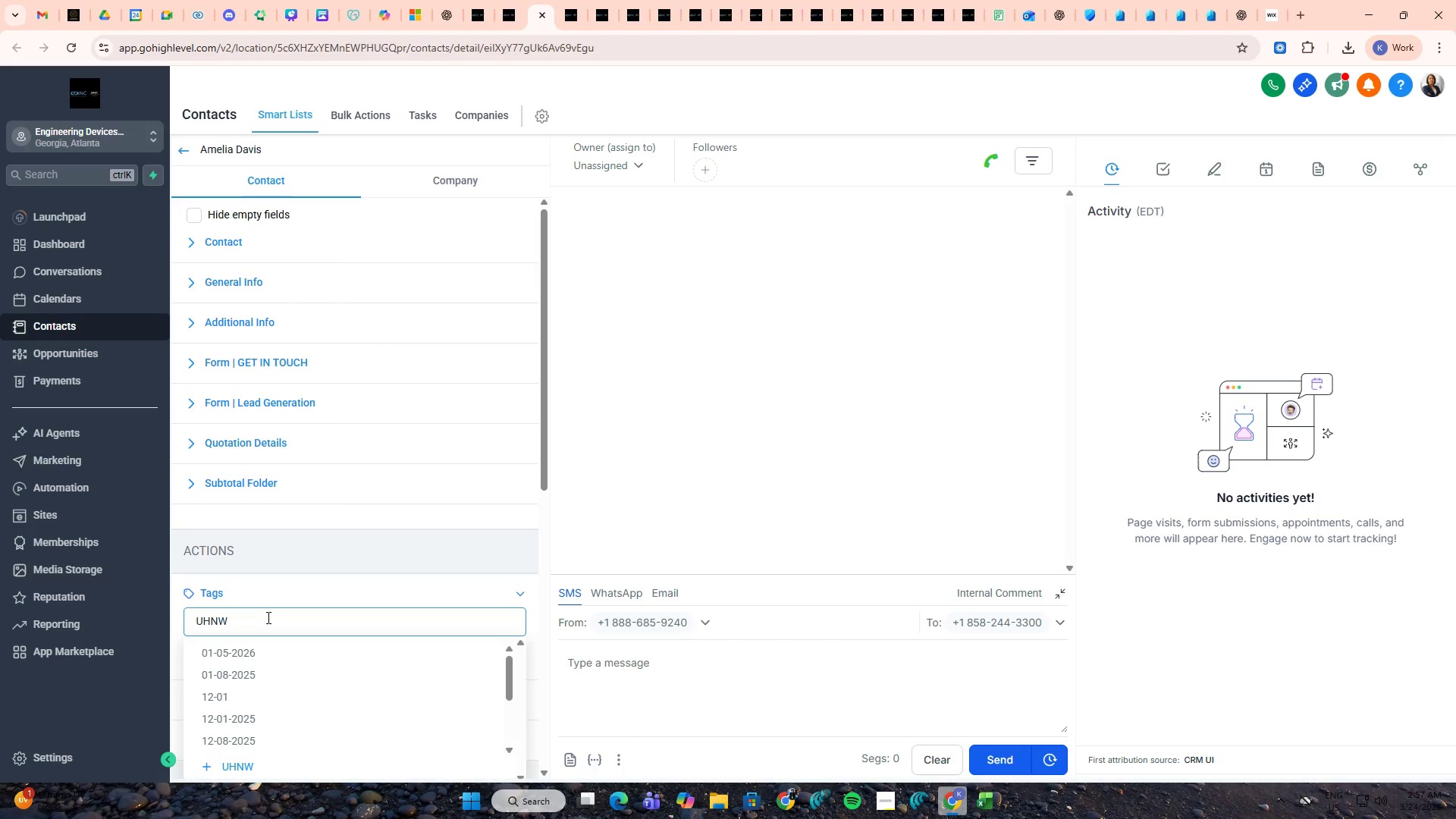 
left_click([267, 617])
 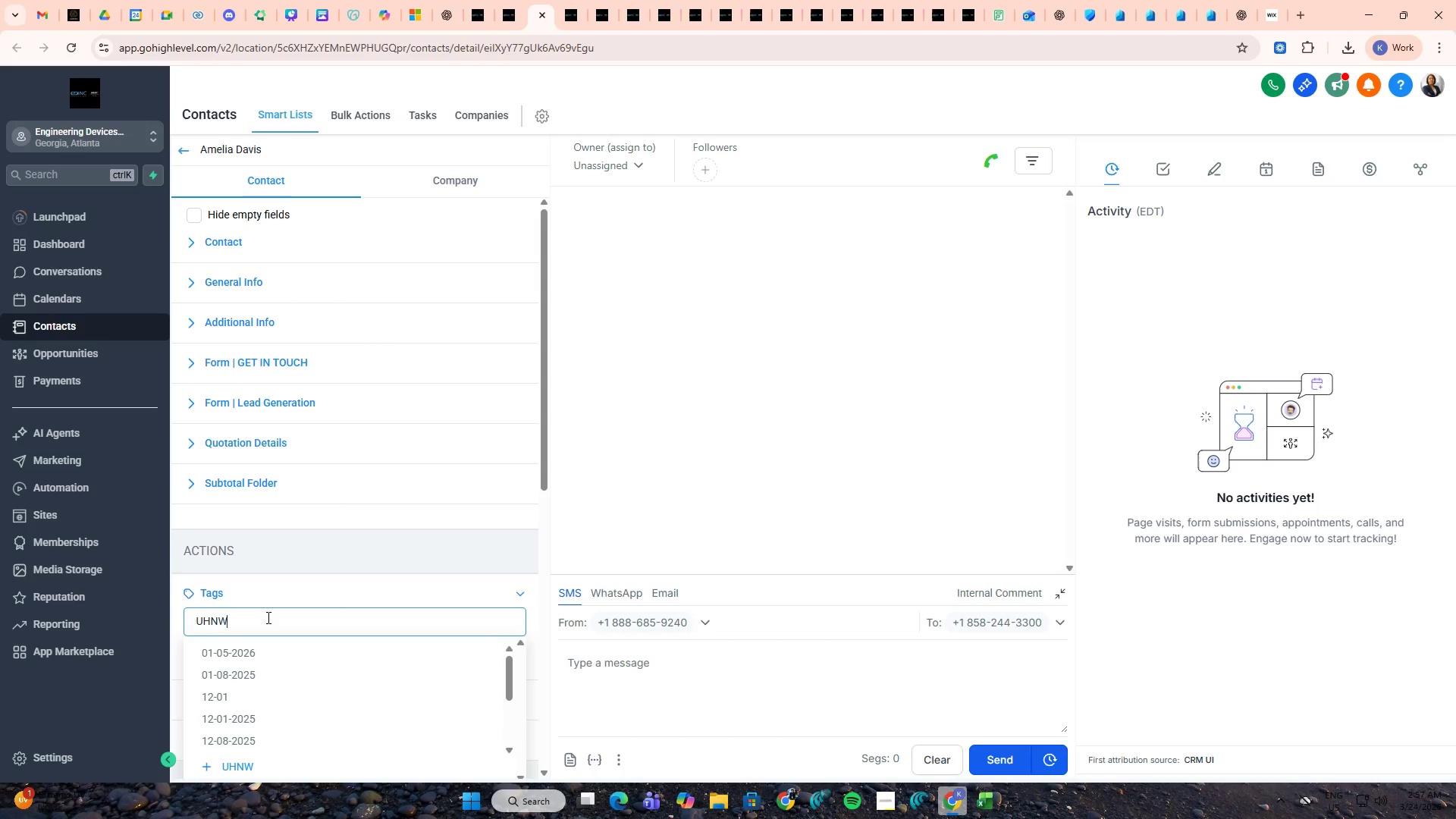 
key(Control+A)
 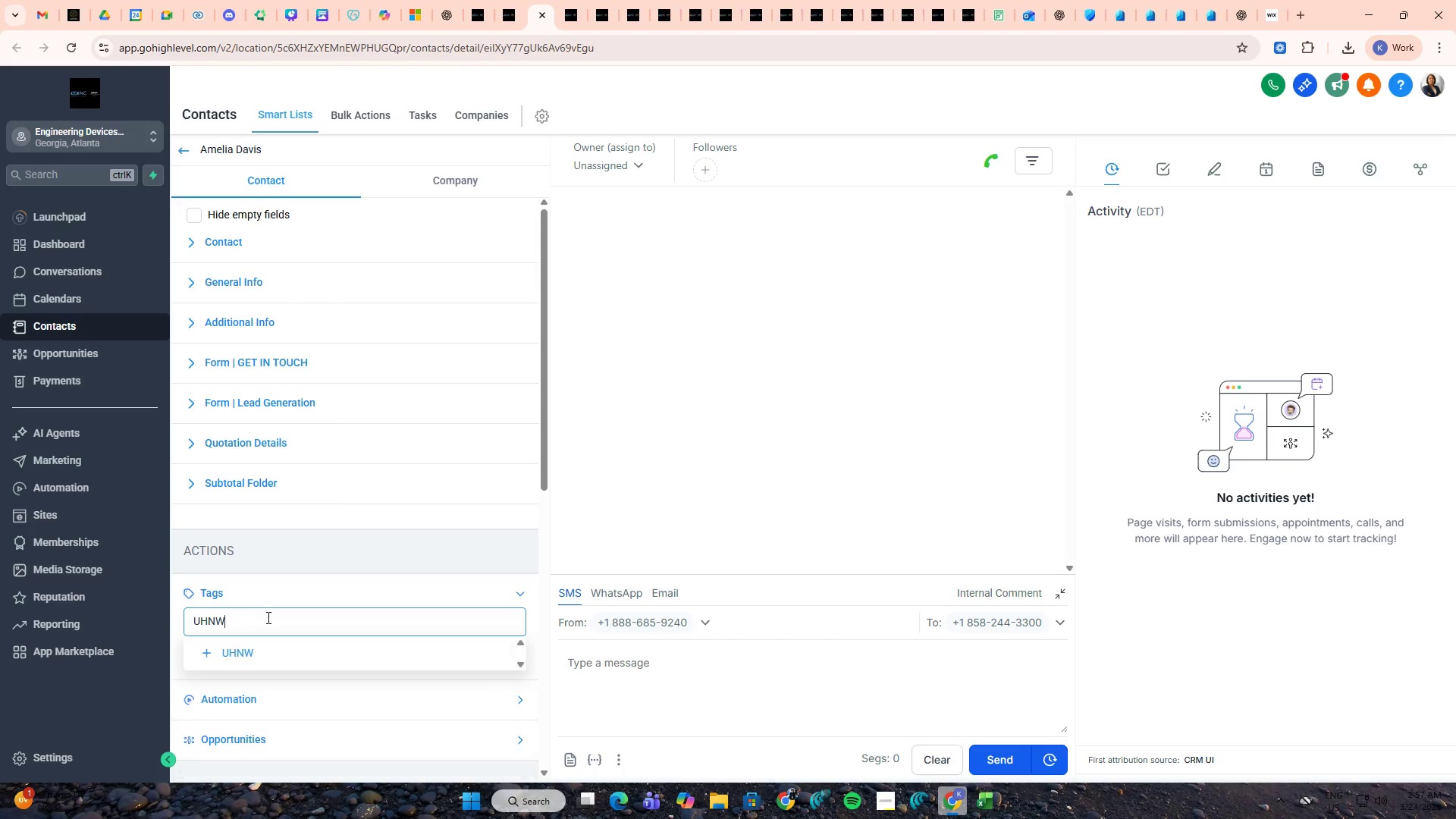 
key(Control+V)
 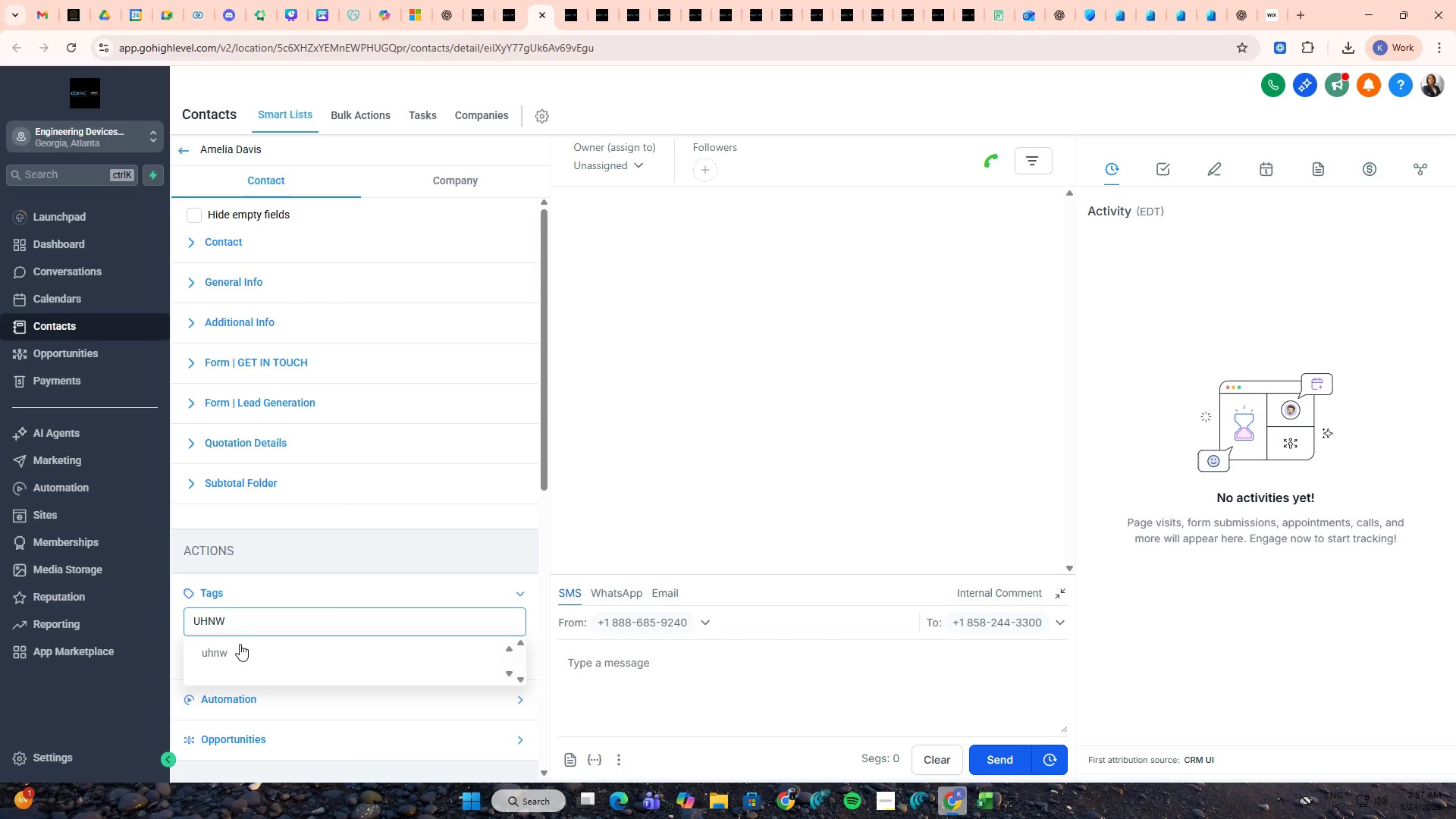 
left_click([238, 645])
 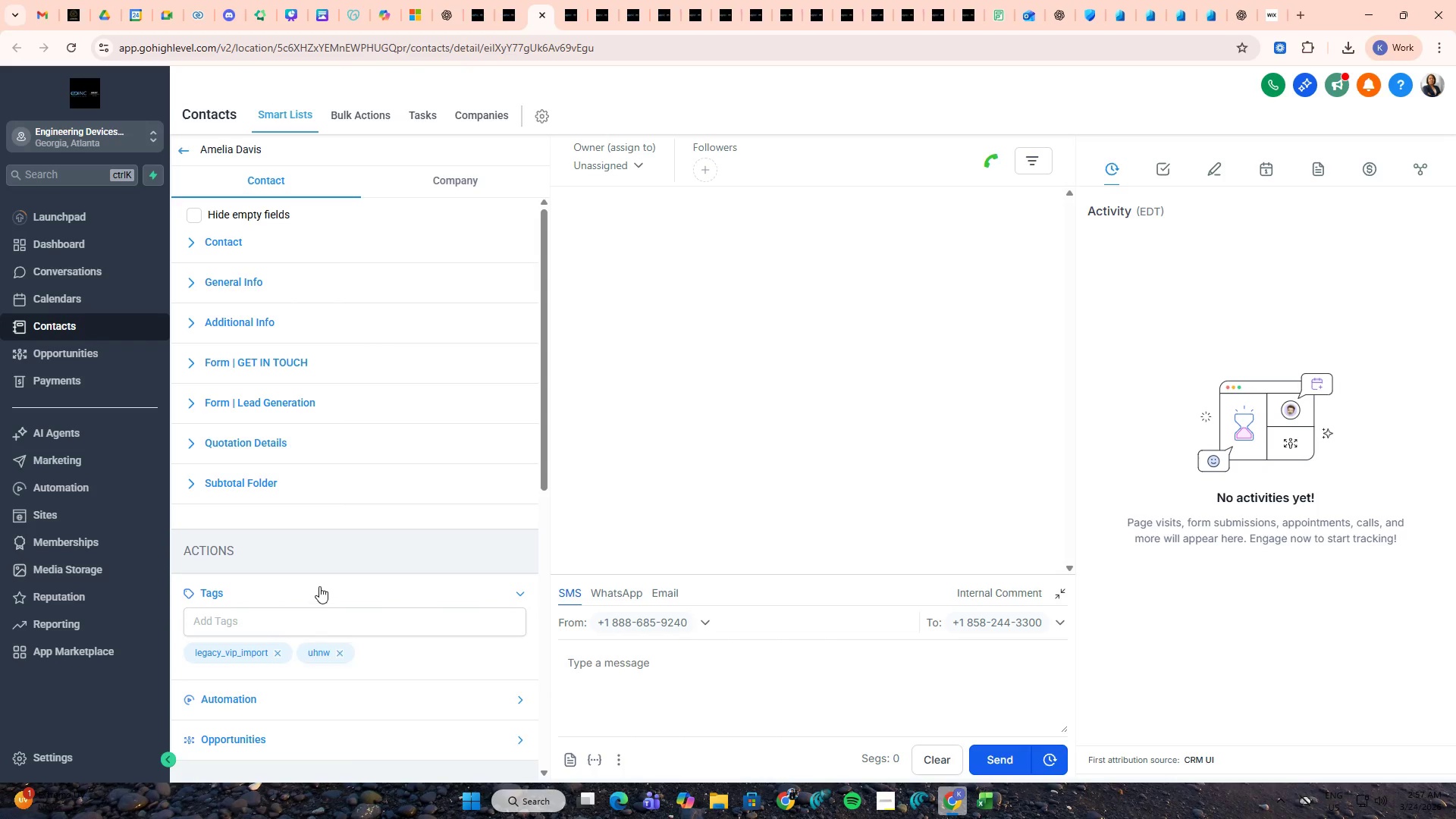 
key(Control+W)
 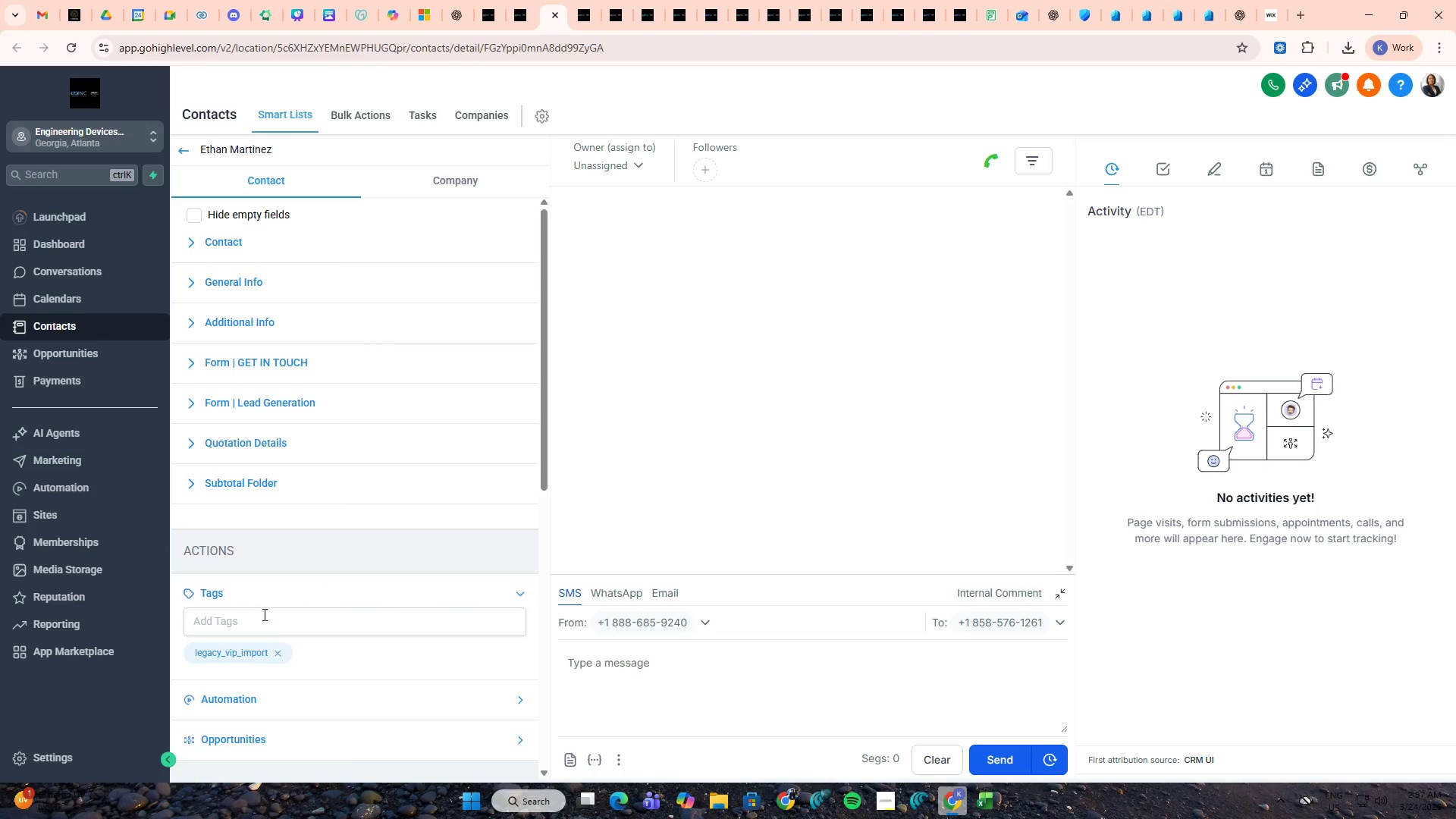 
left_click([263, 614])
 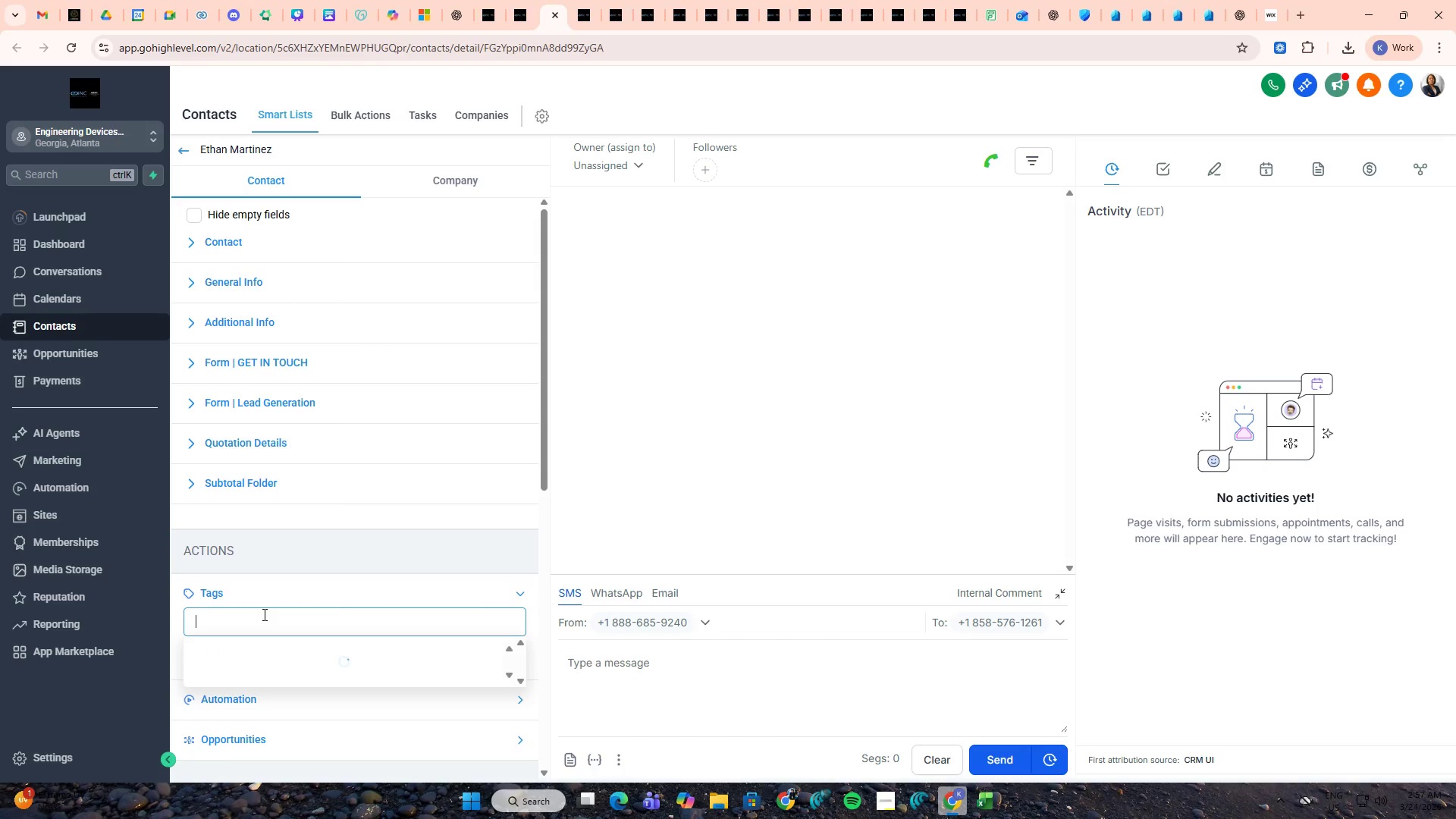 
key(Control+A)
 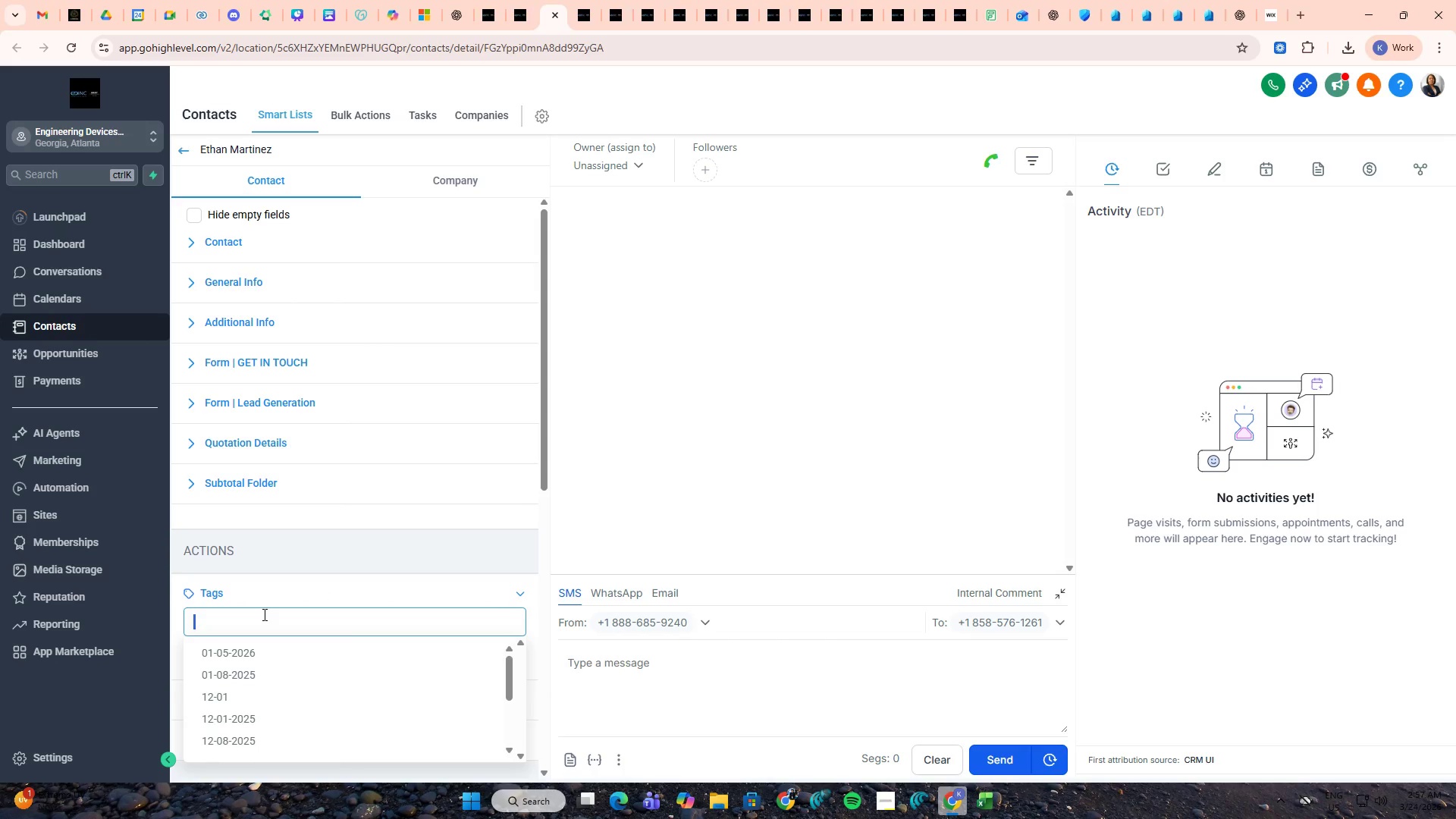 
key(Control+V)
 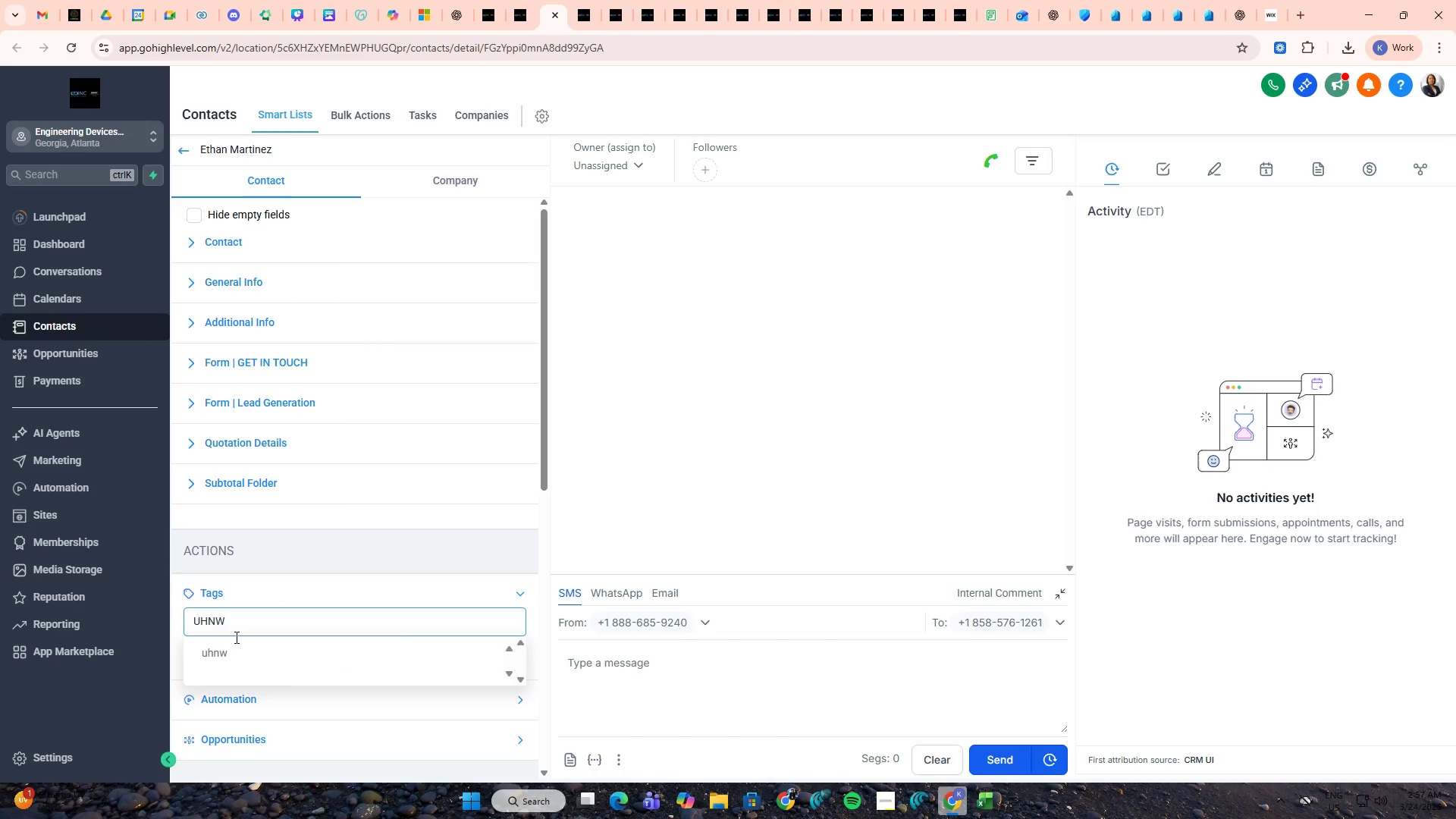 
left_click([232, 648])
 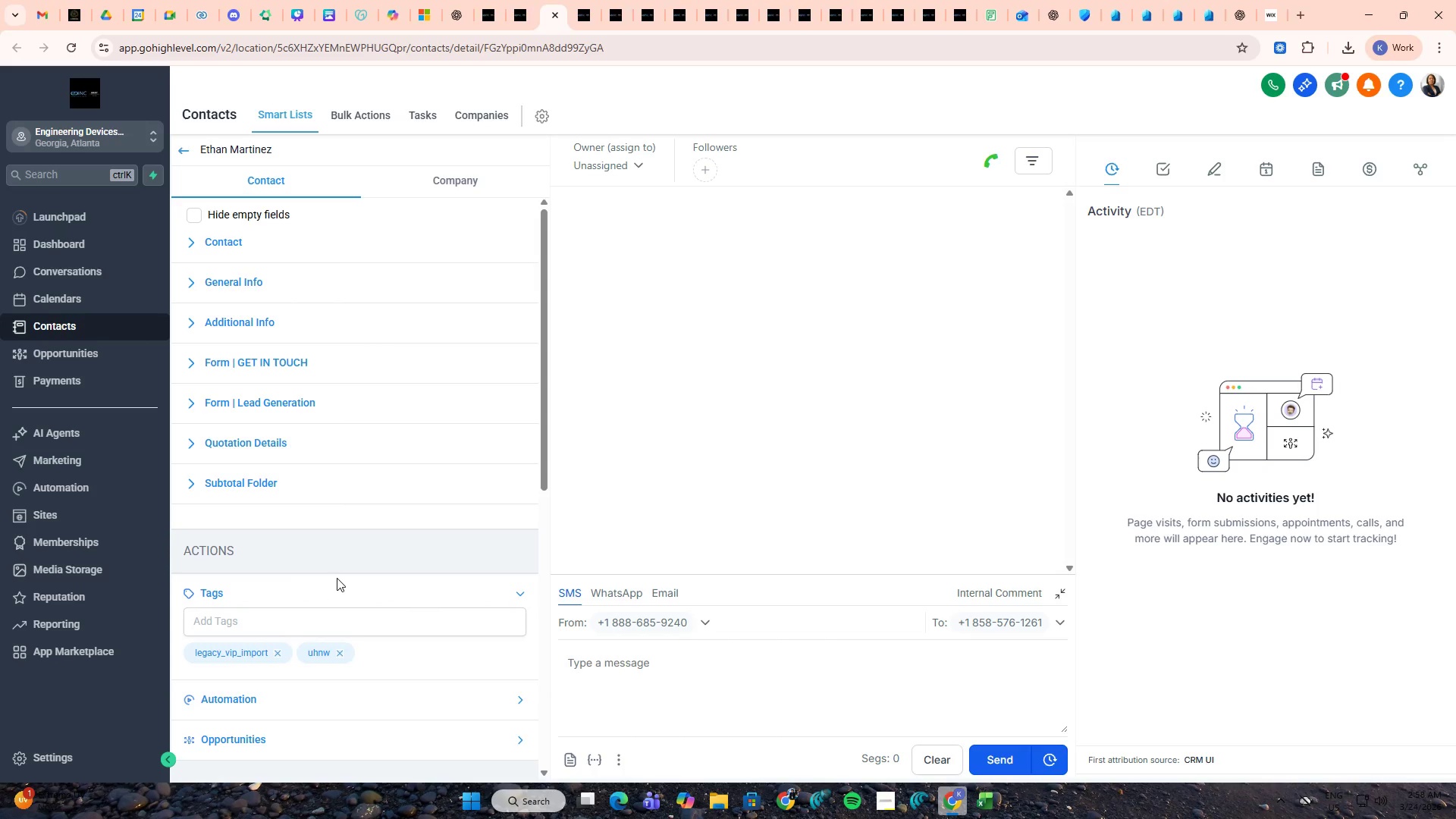 
key(Control+W)
 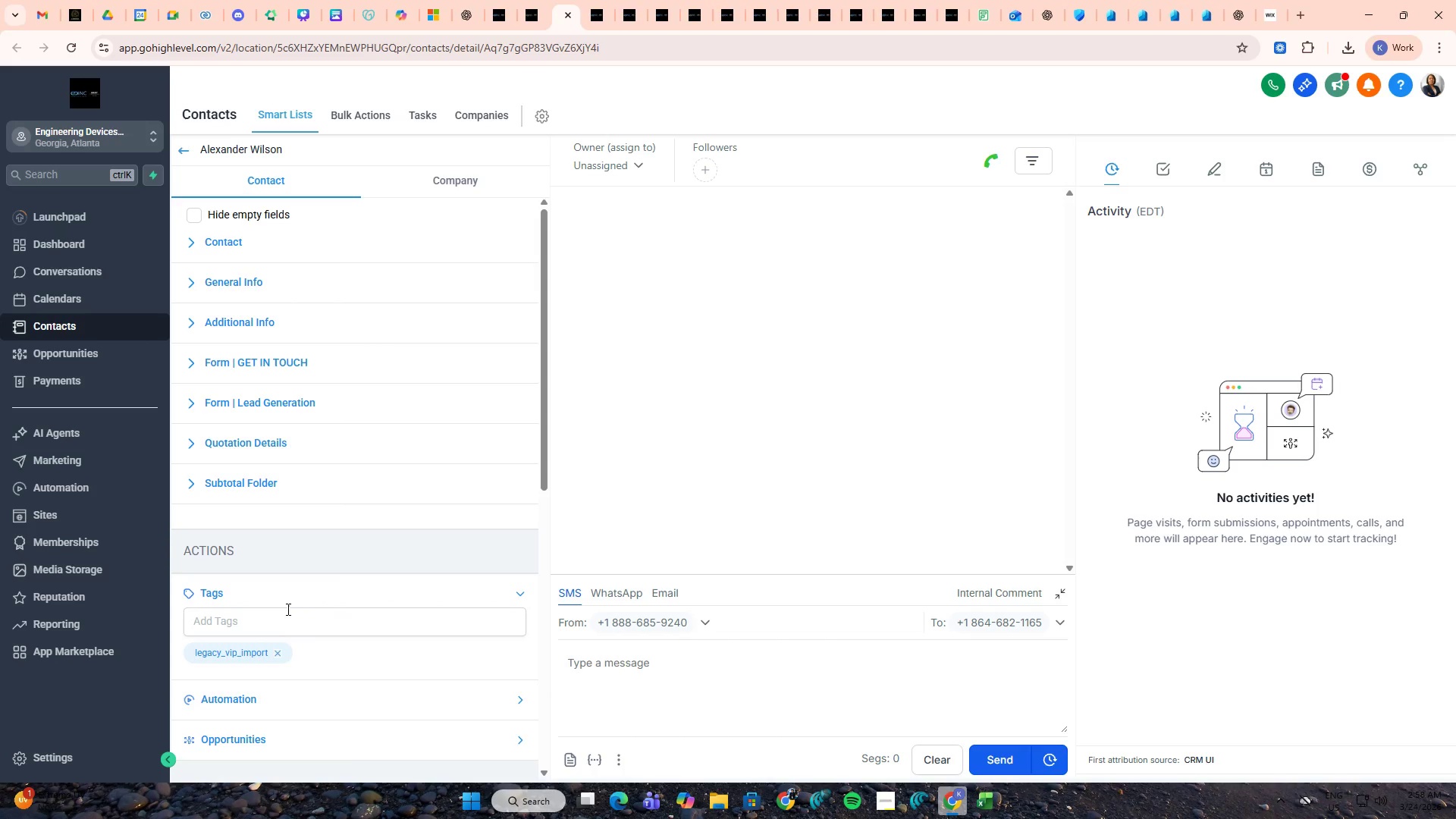 
left_click([287, 610])
 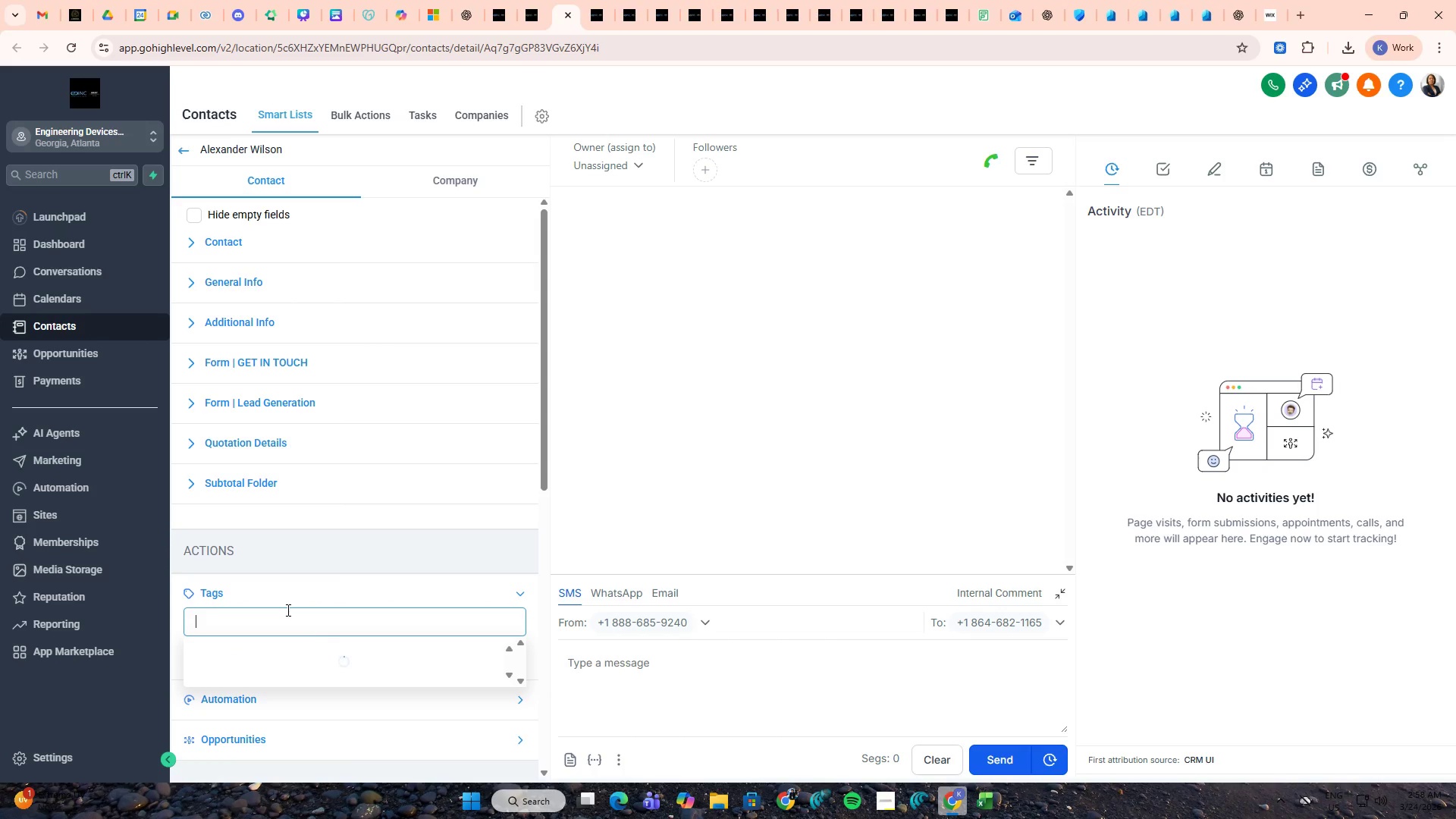 
key(Control+A)
 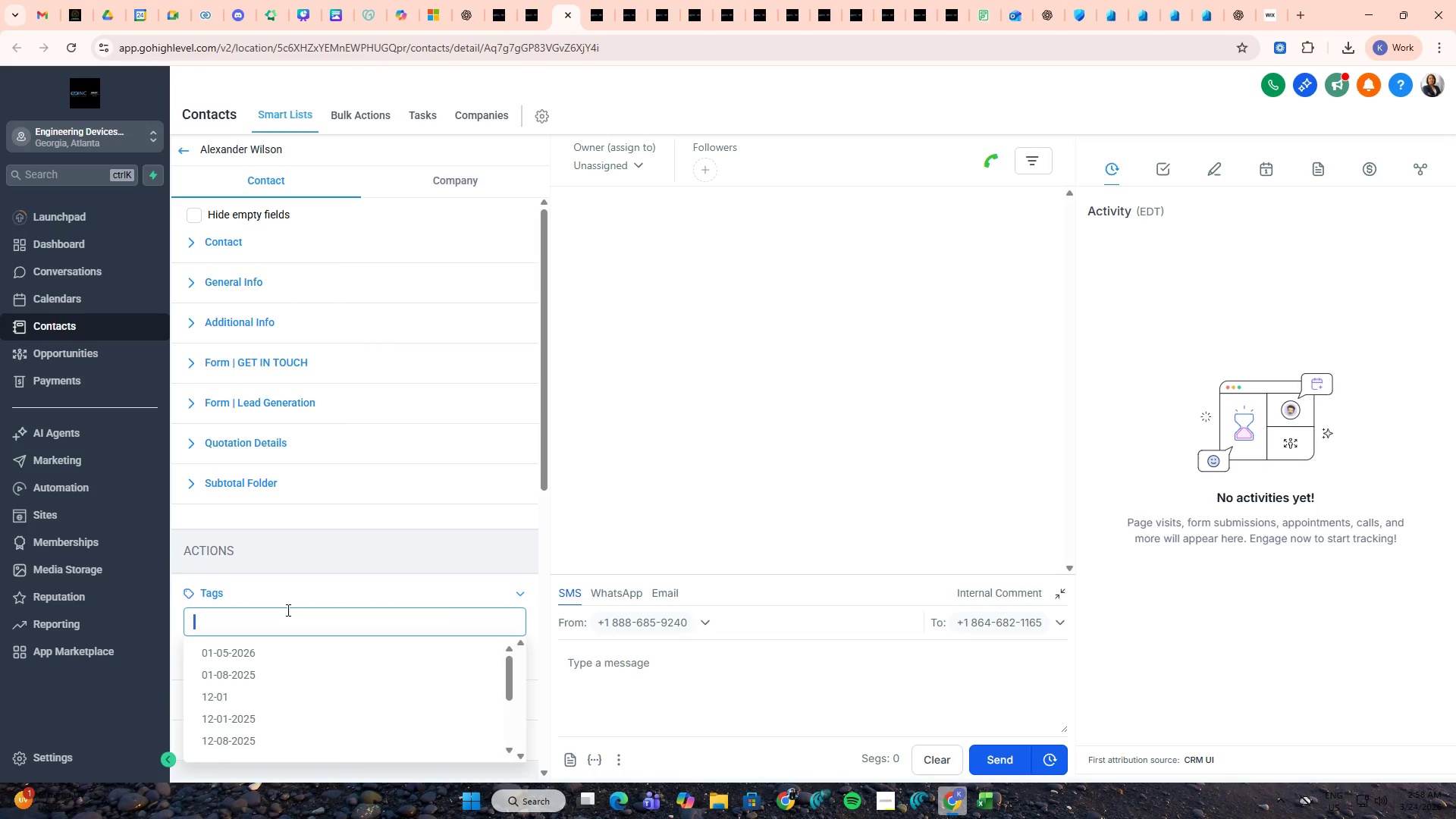 
key(Control+V)
 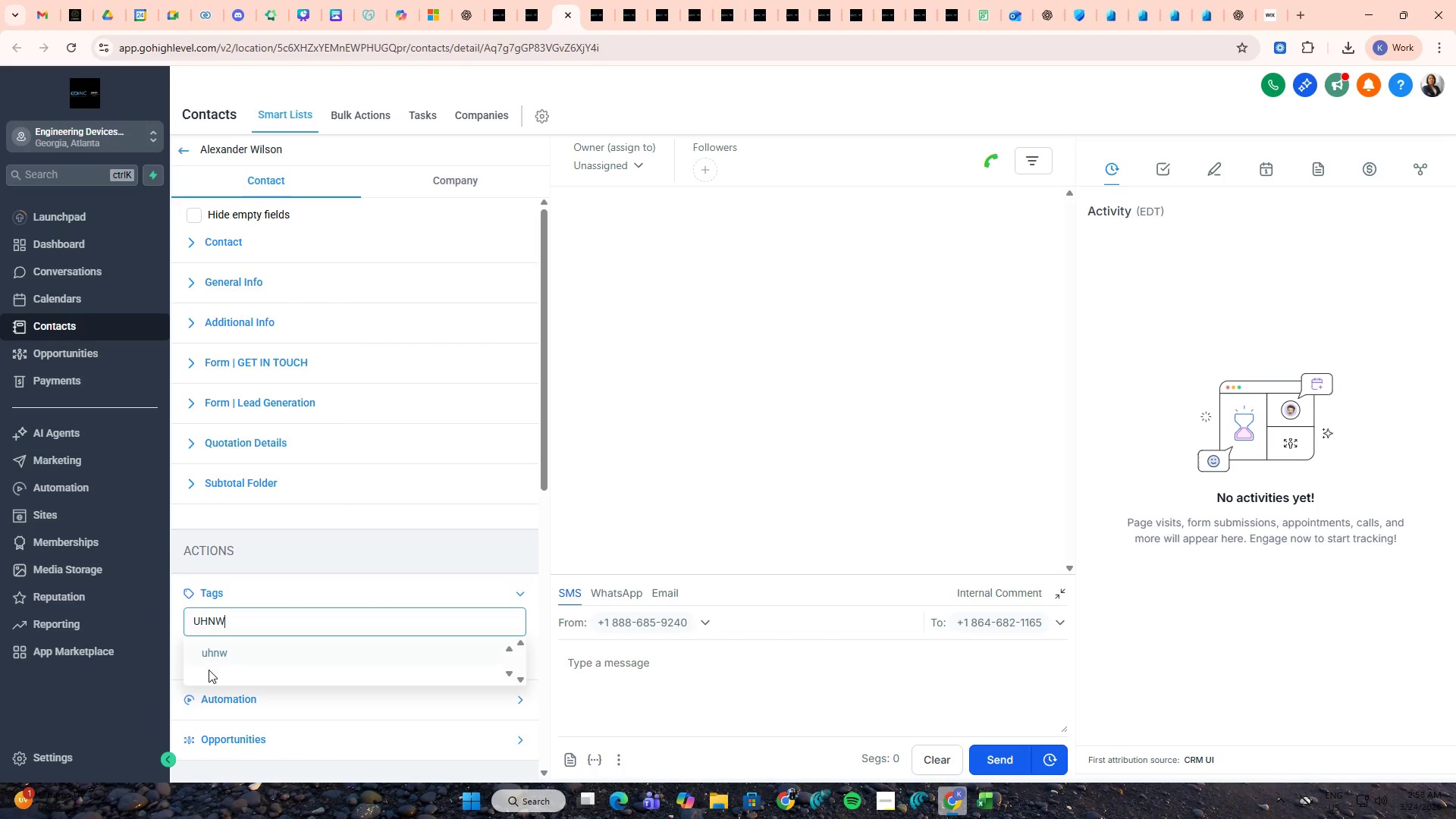 
left_click([224, 651])
 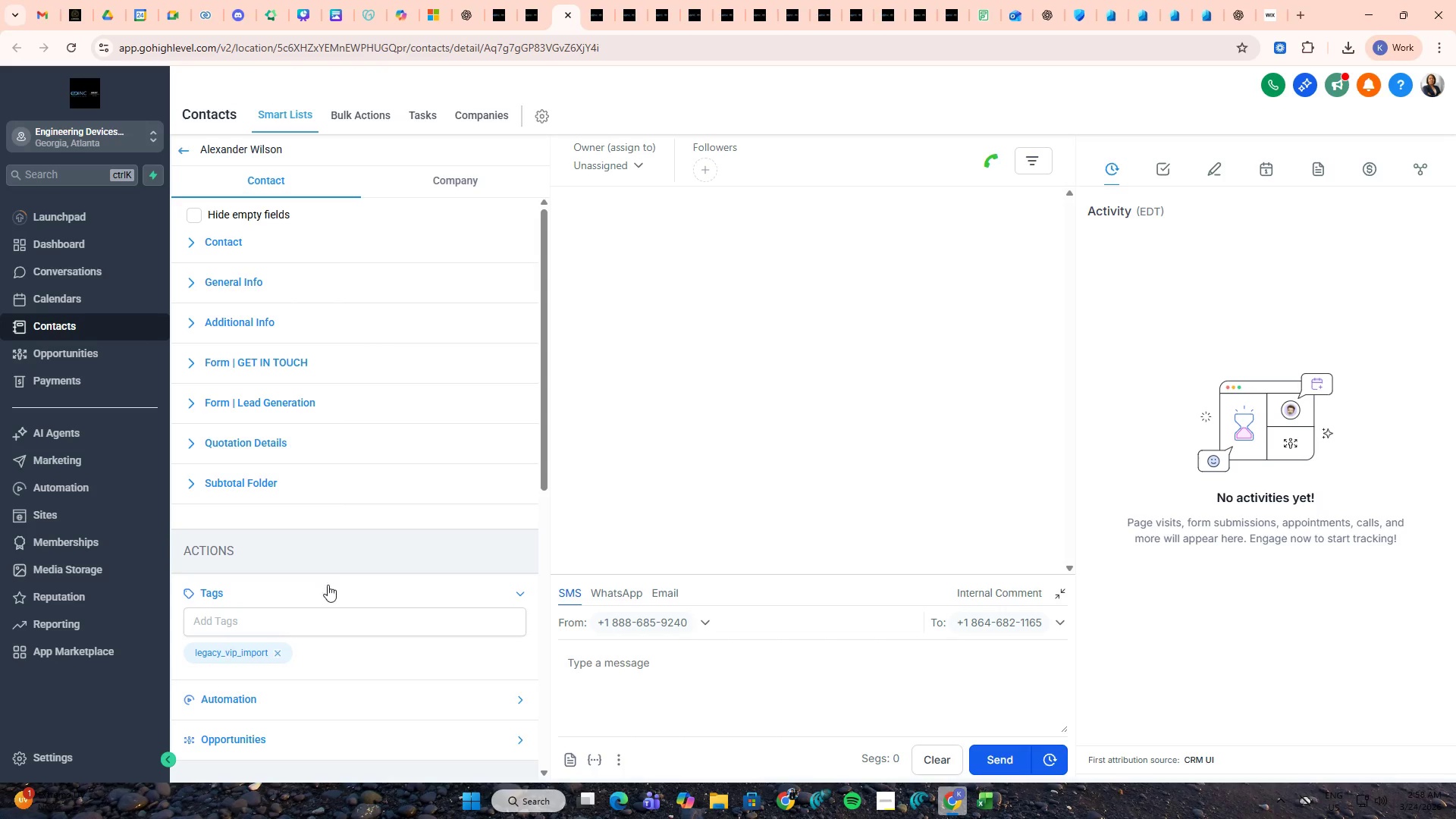 
key(Control+W)
 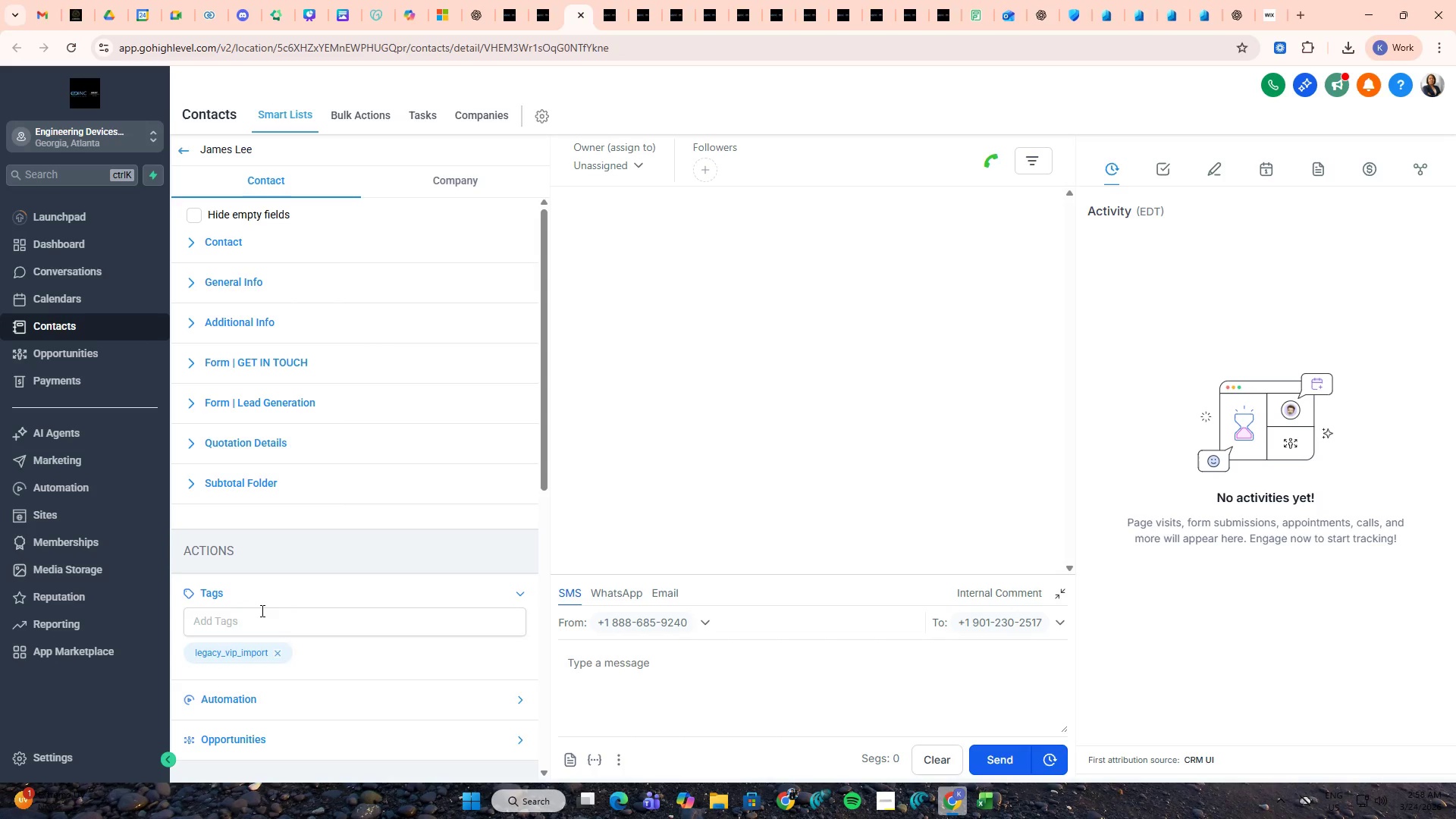 
left_click([261, 610])
 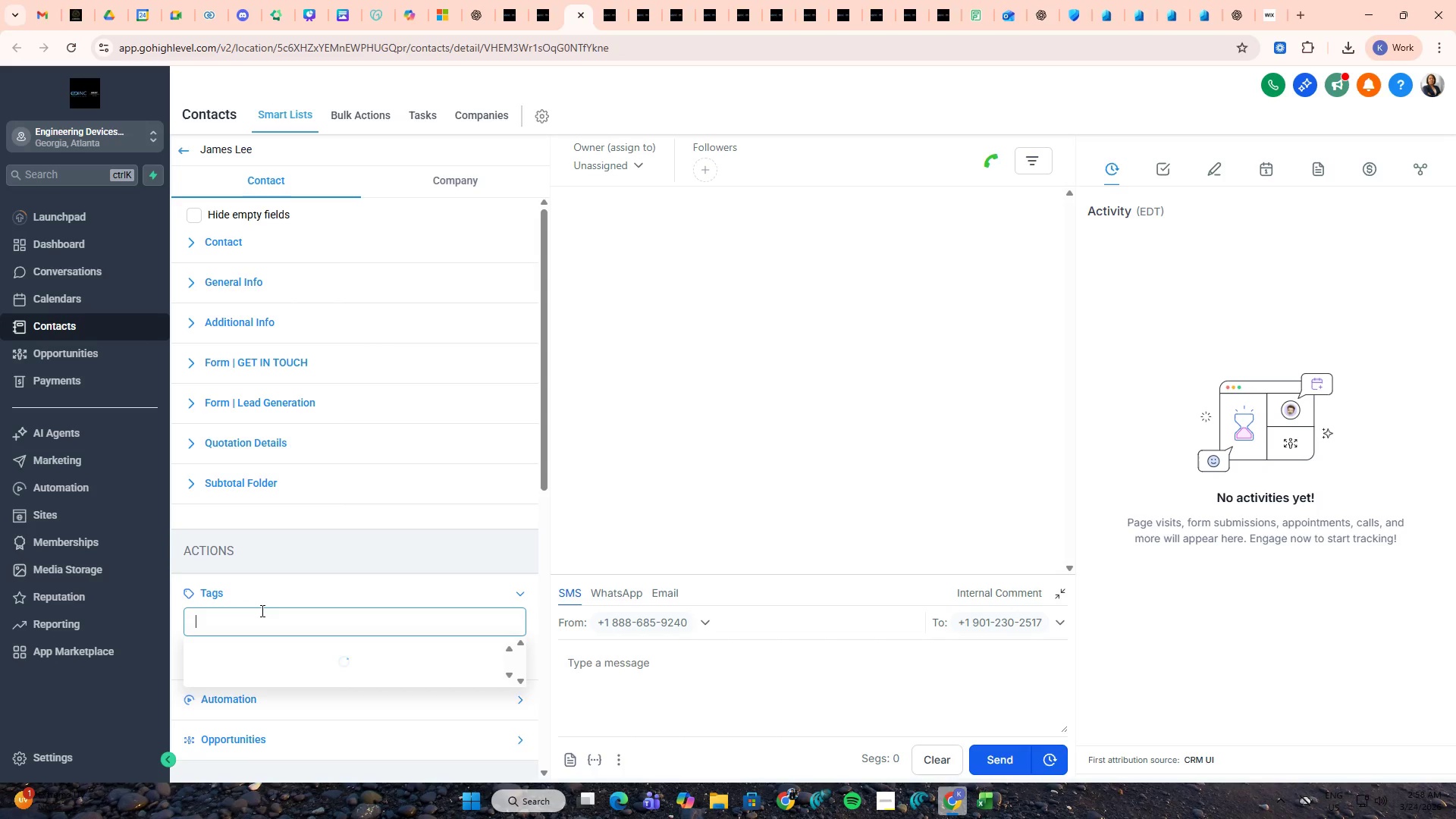 
key(Control+A)
 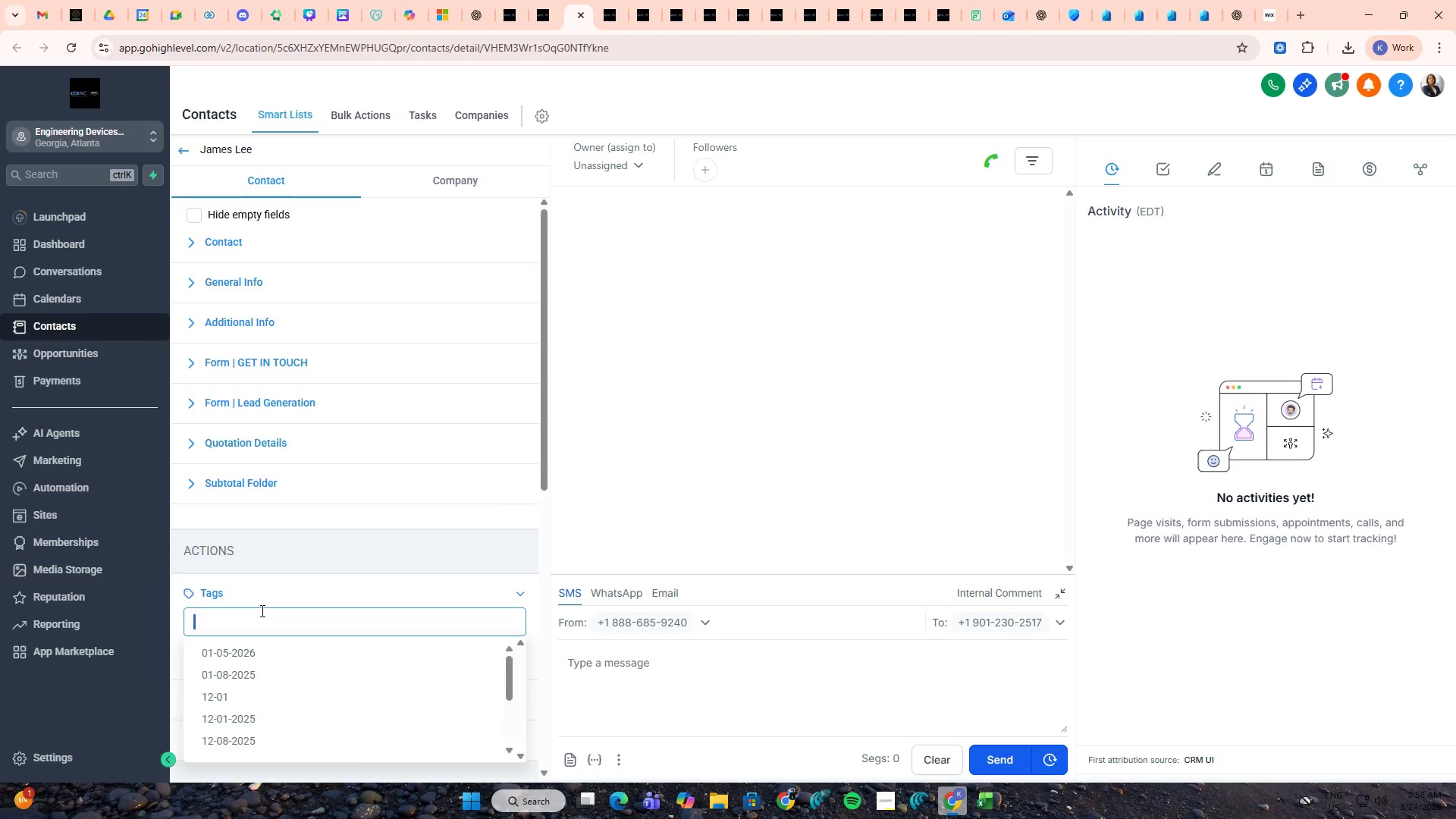 
key(Control+V)
 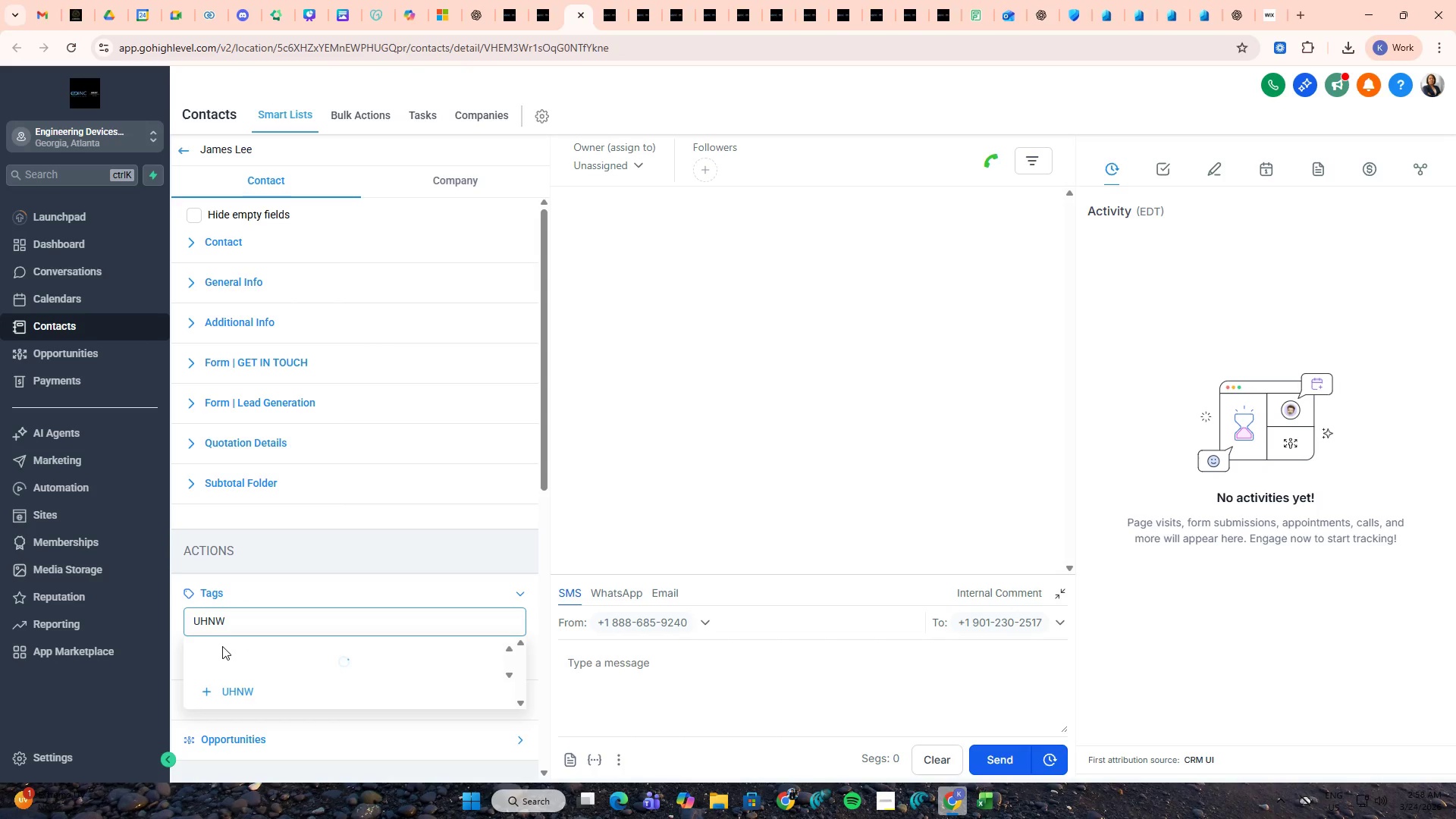 
left_click([223, 648])
 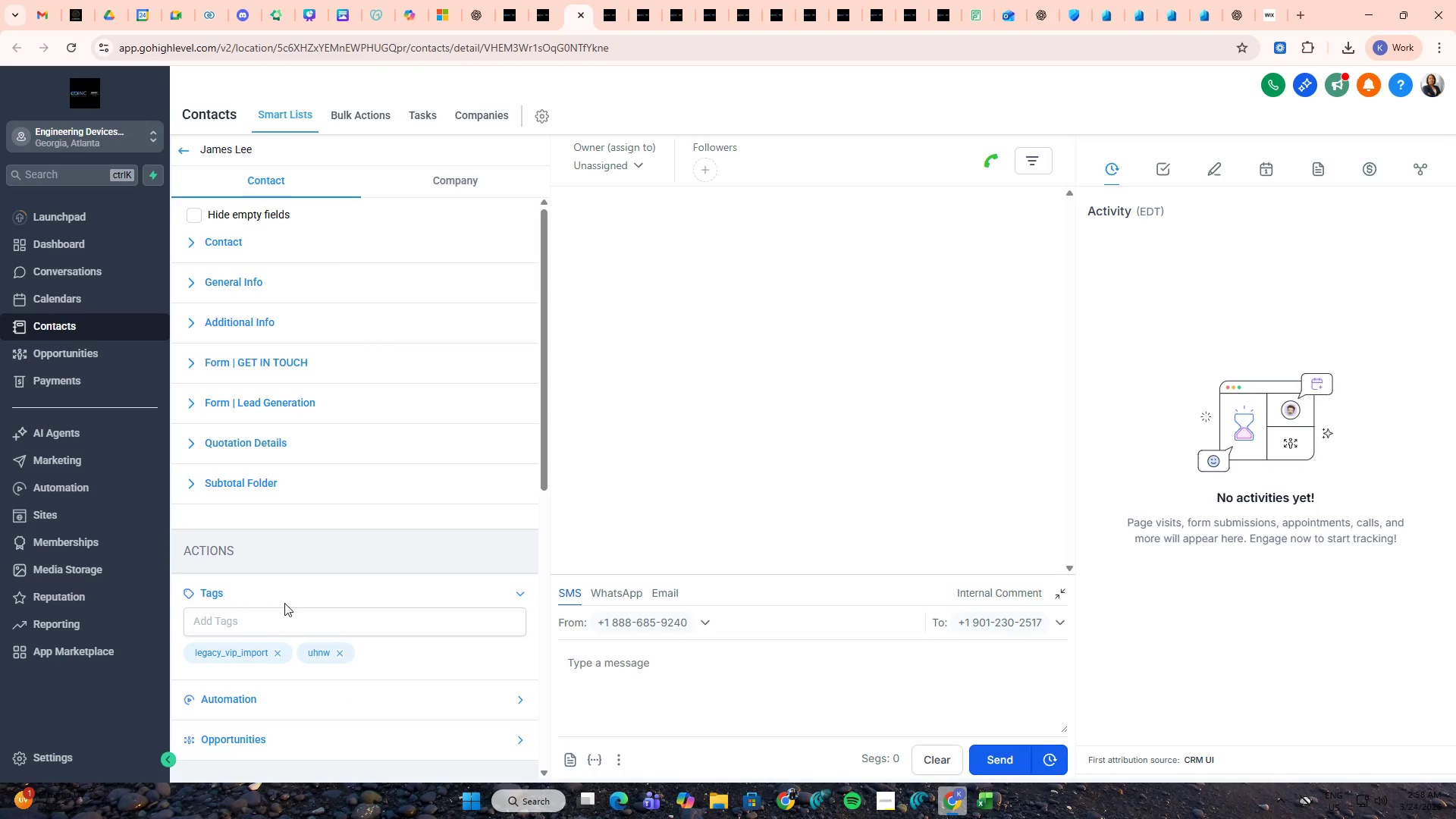 
key(Control+W)
 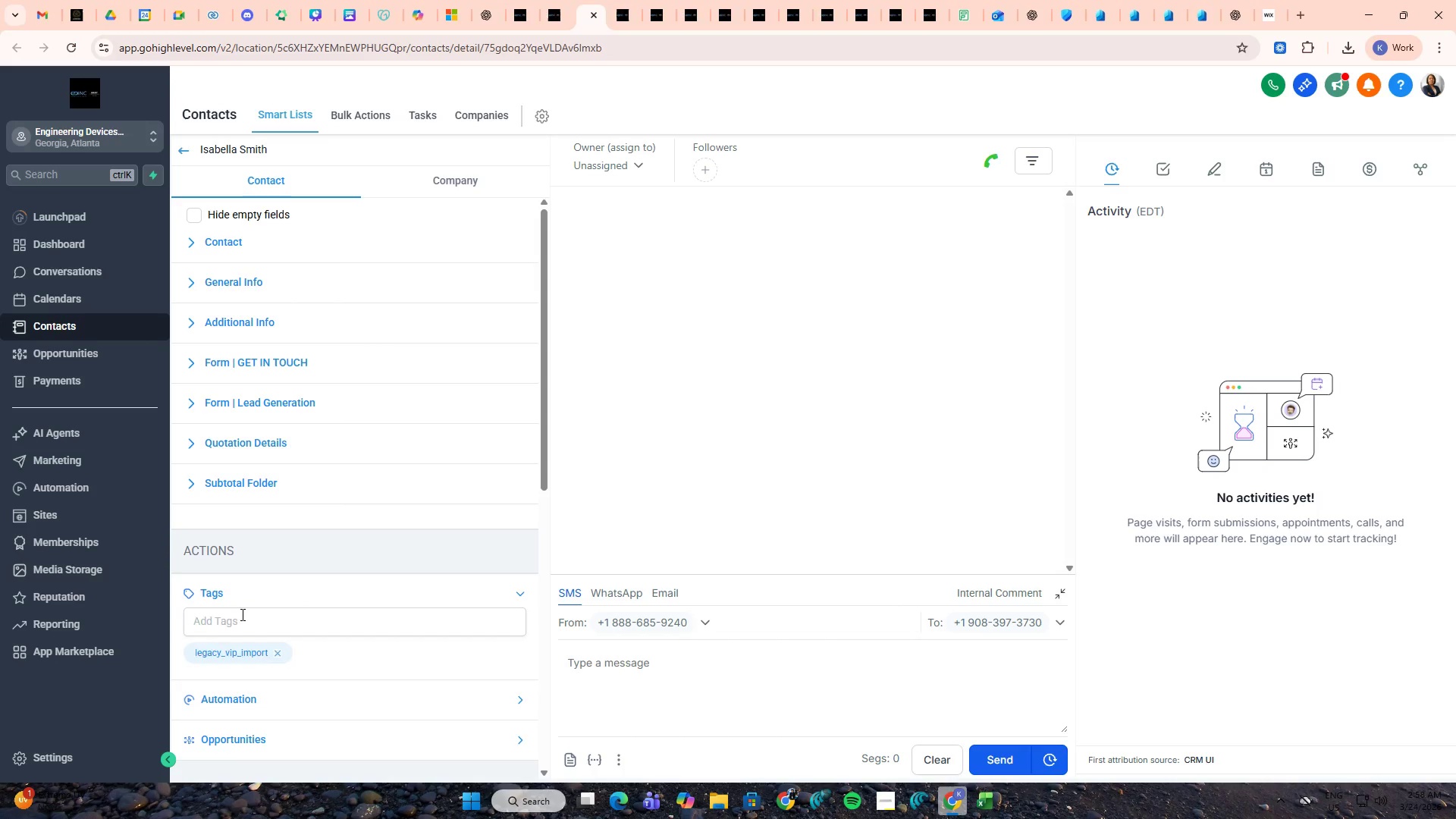 
left_click([241, 614])
 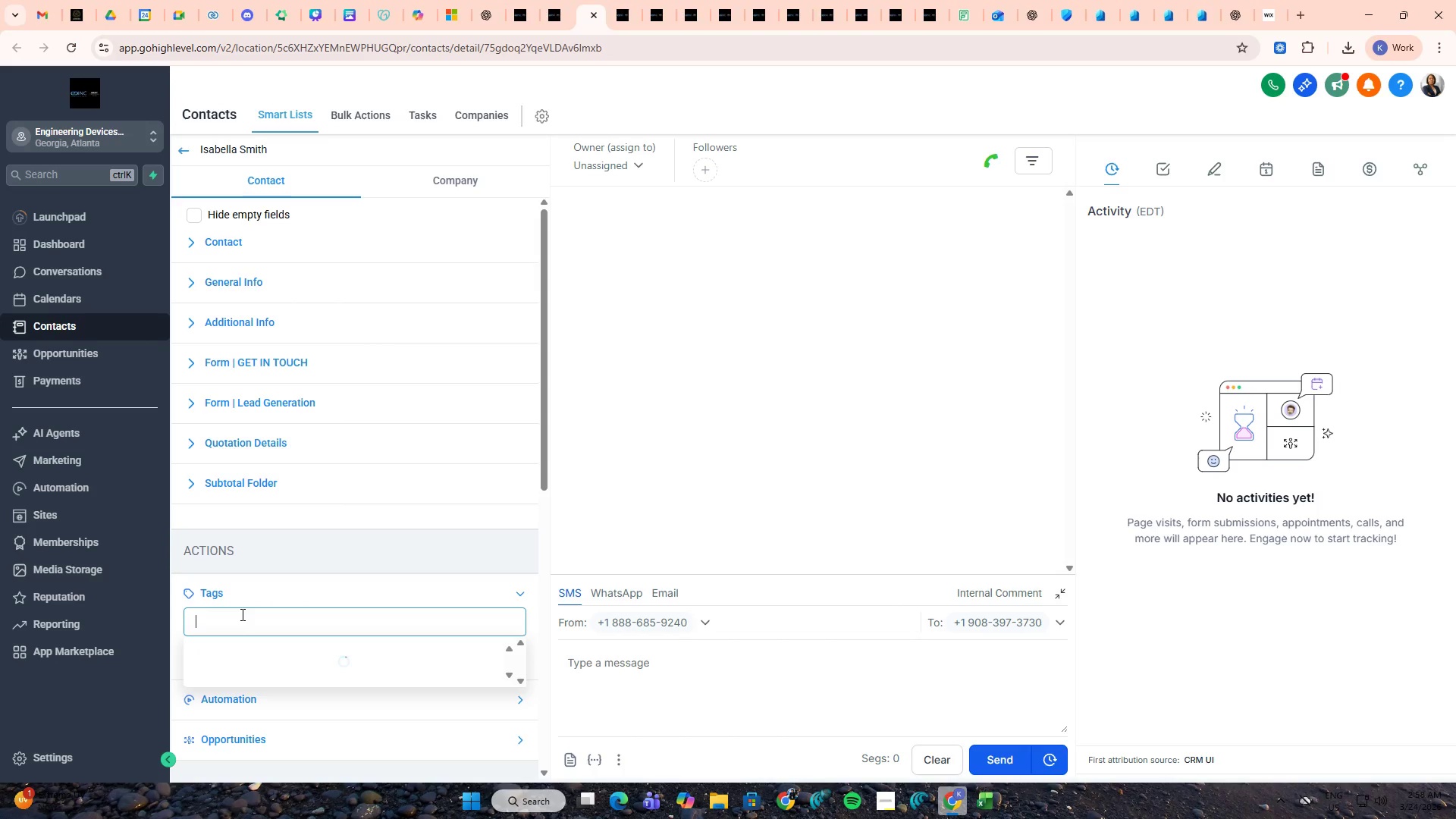 
key(Control+A)
 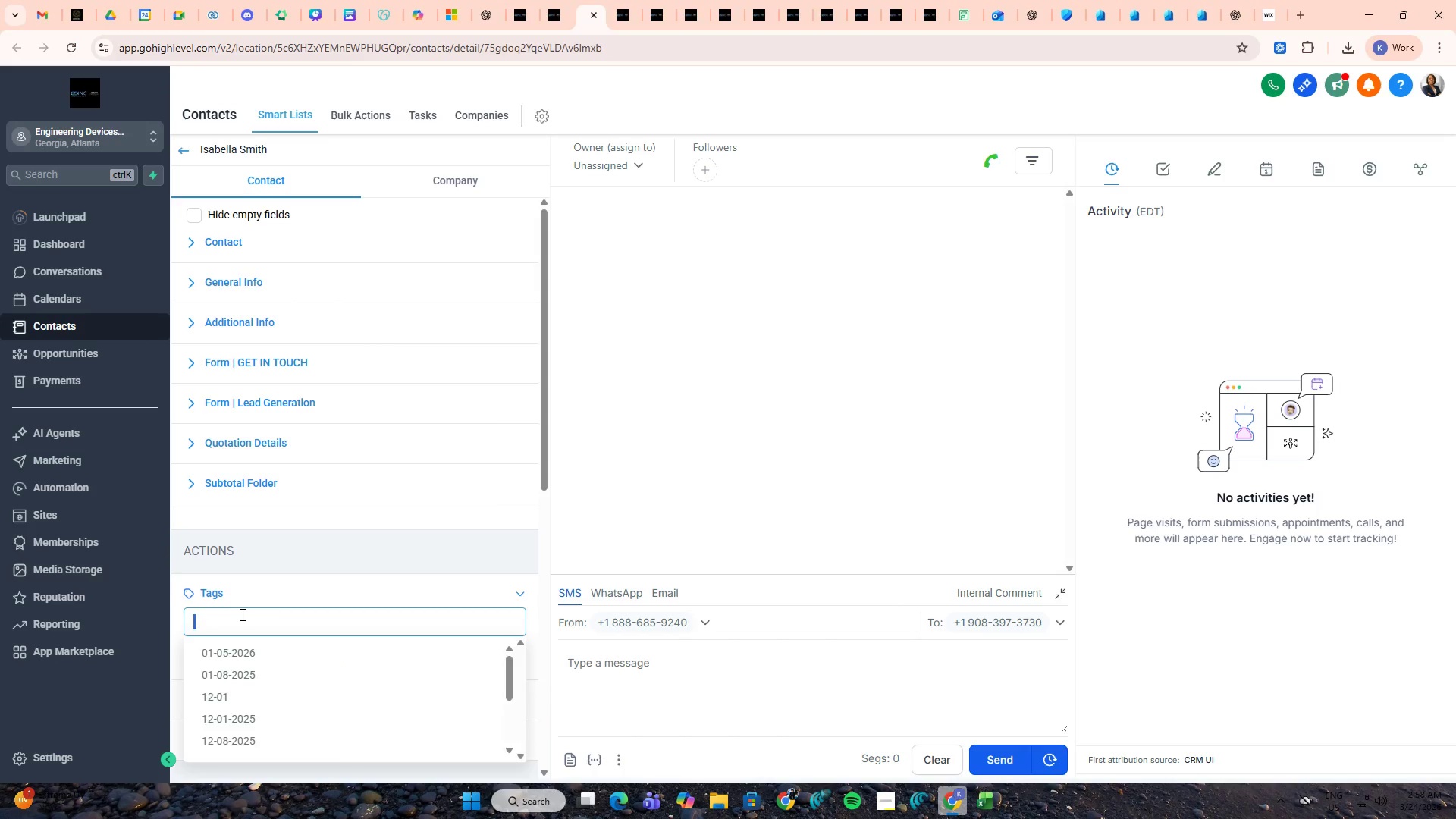 
key(Control+V)
 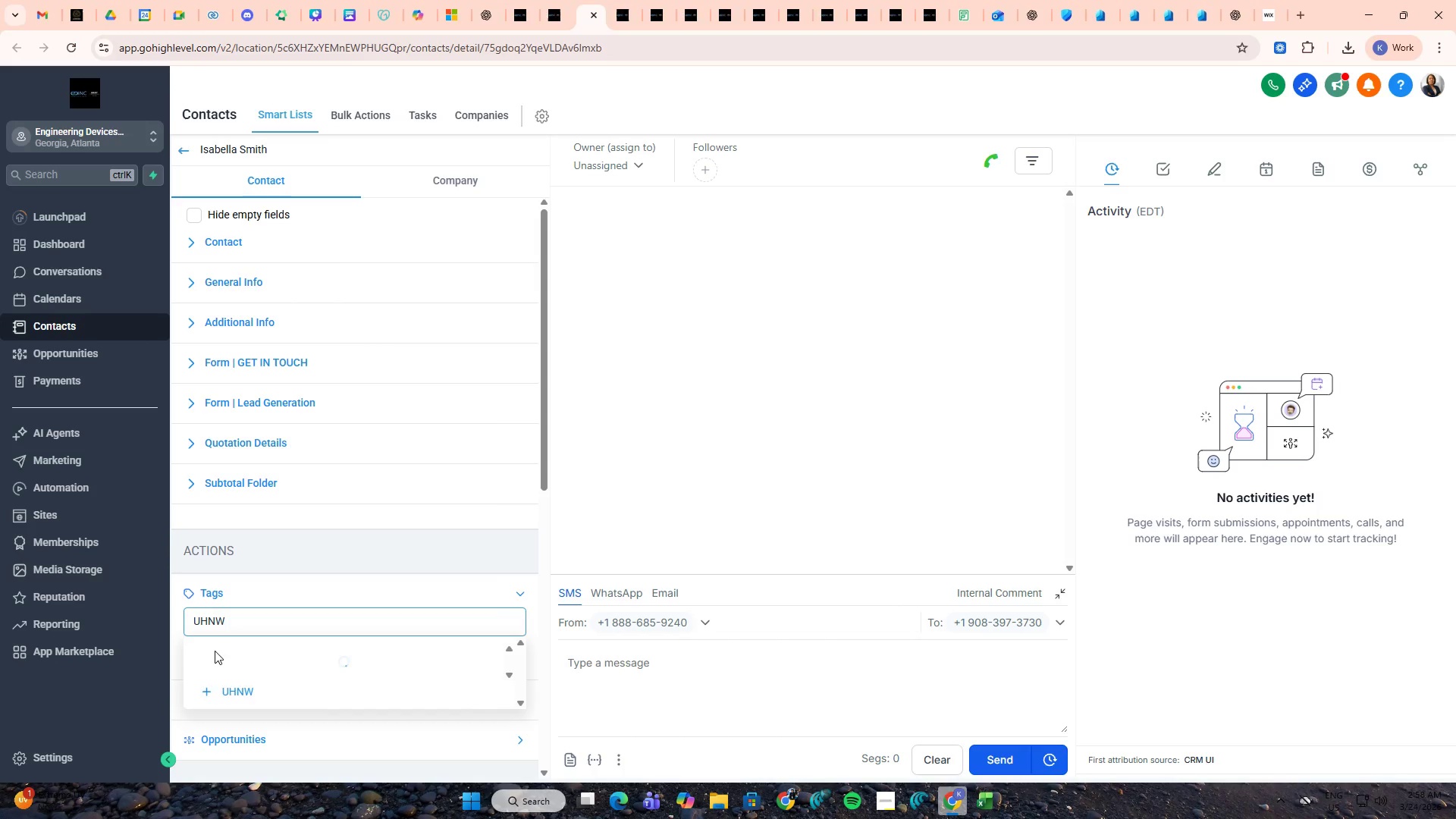 
left_click([218, 650])
 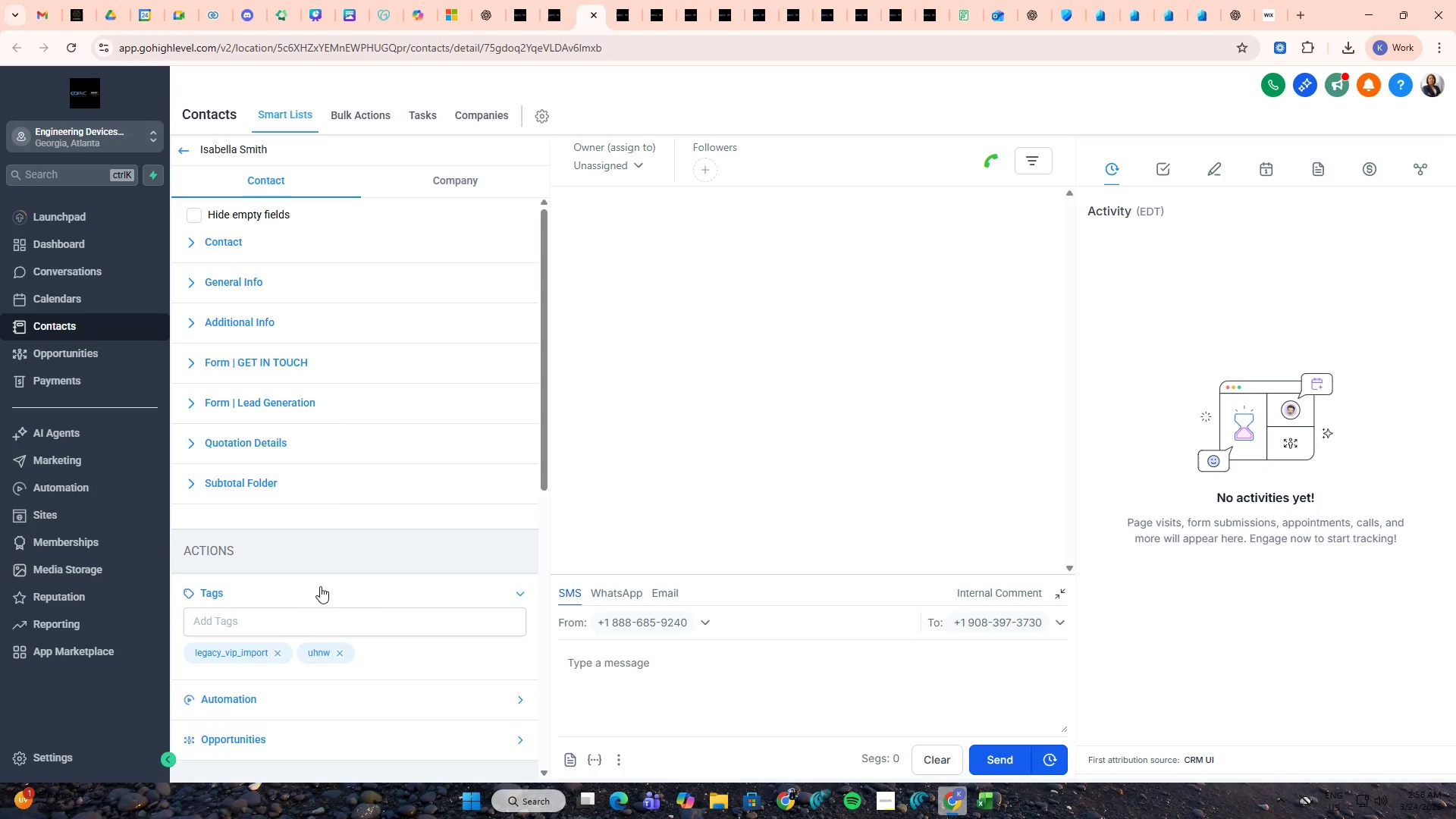 
key(Control+W)
 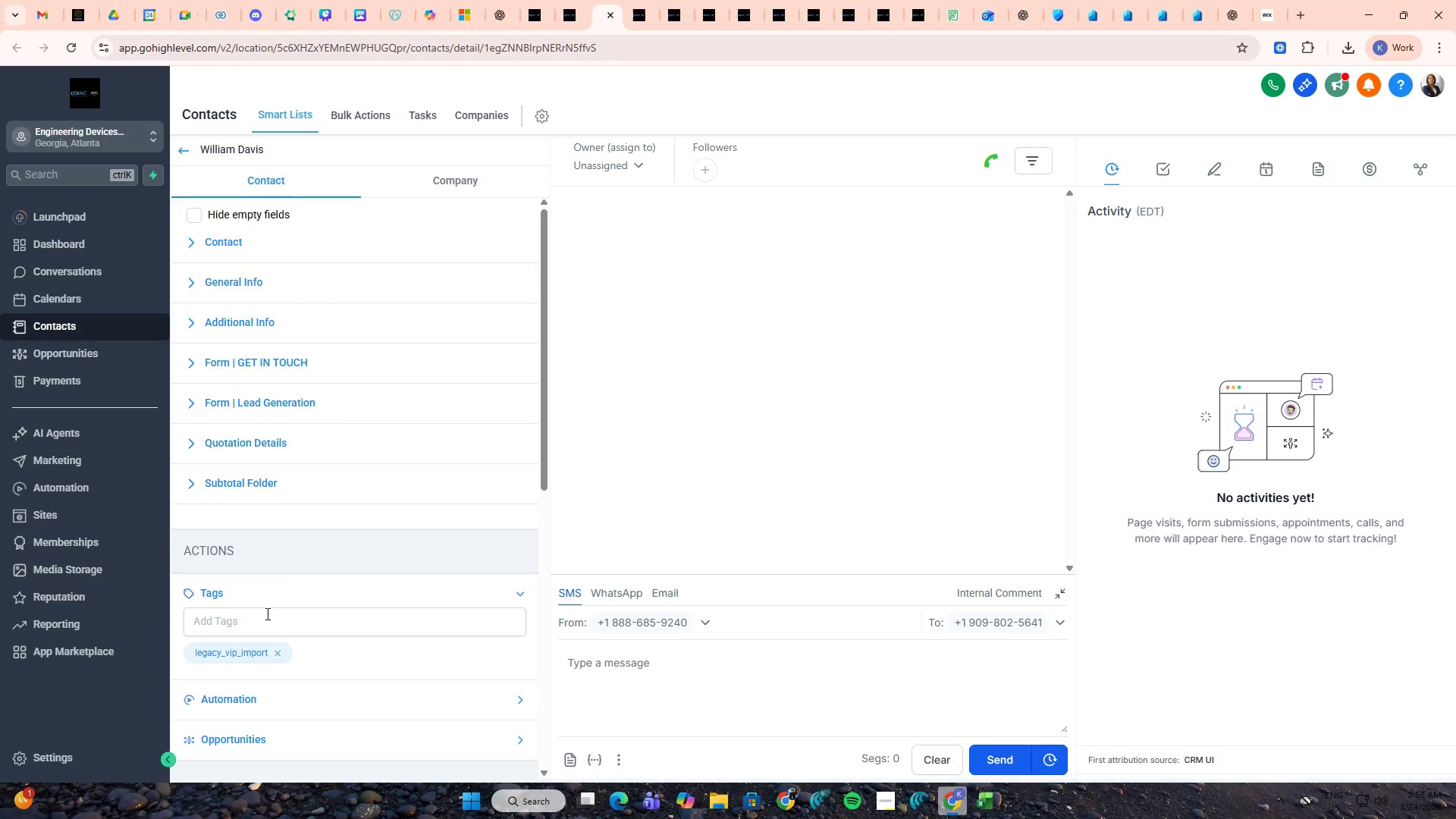 
left_click([266, 613])
 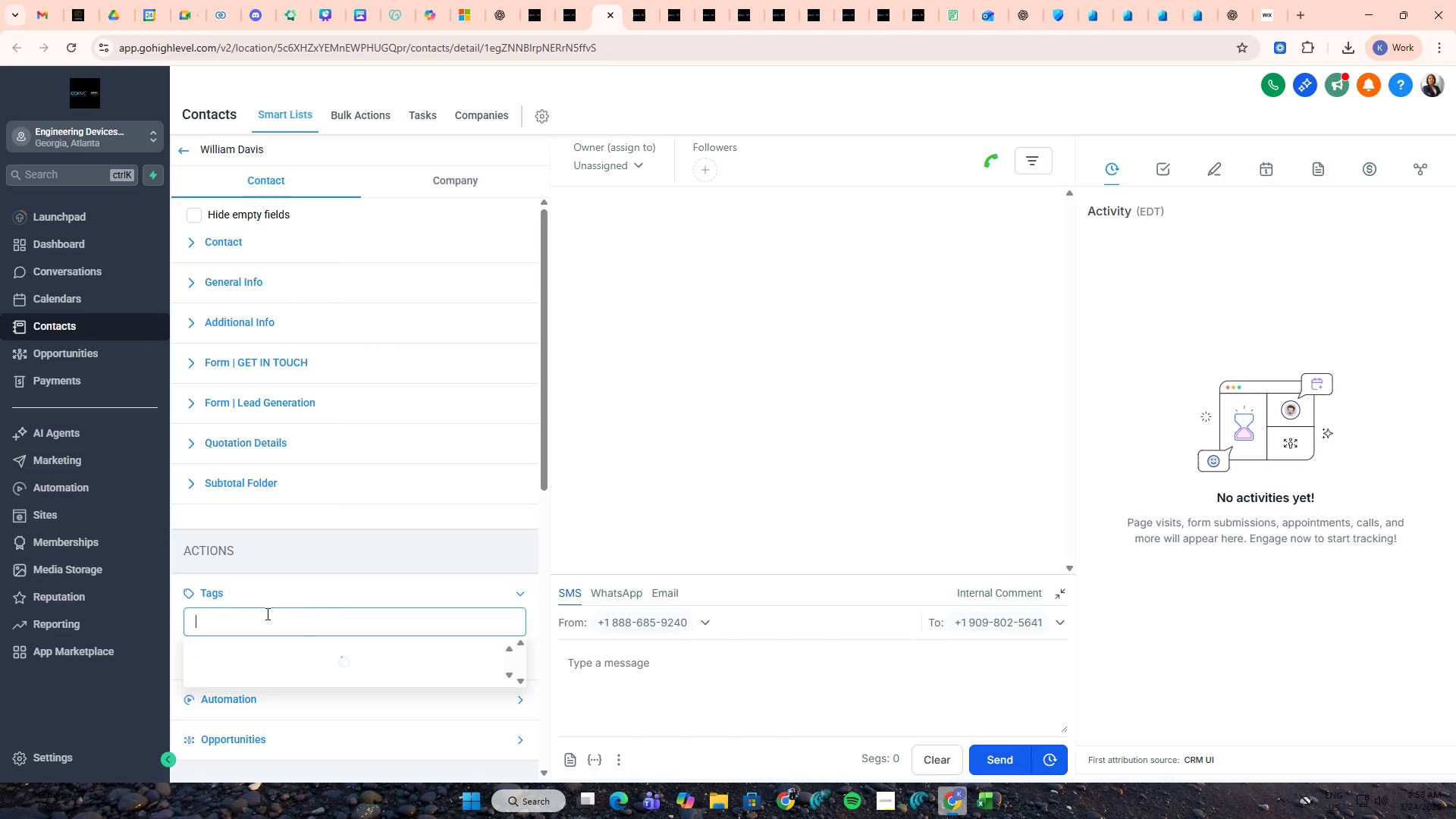 
key(Control+A)
 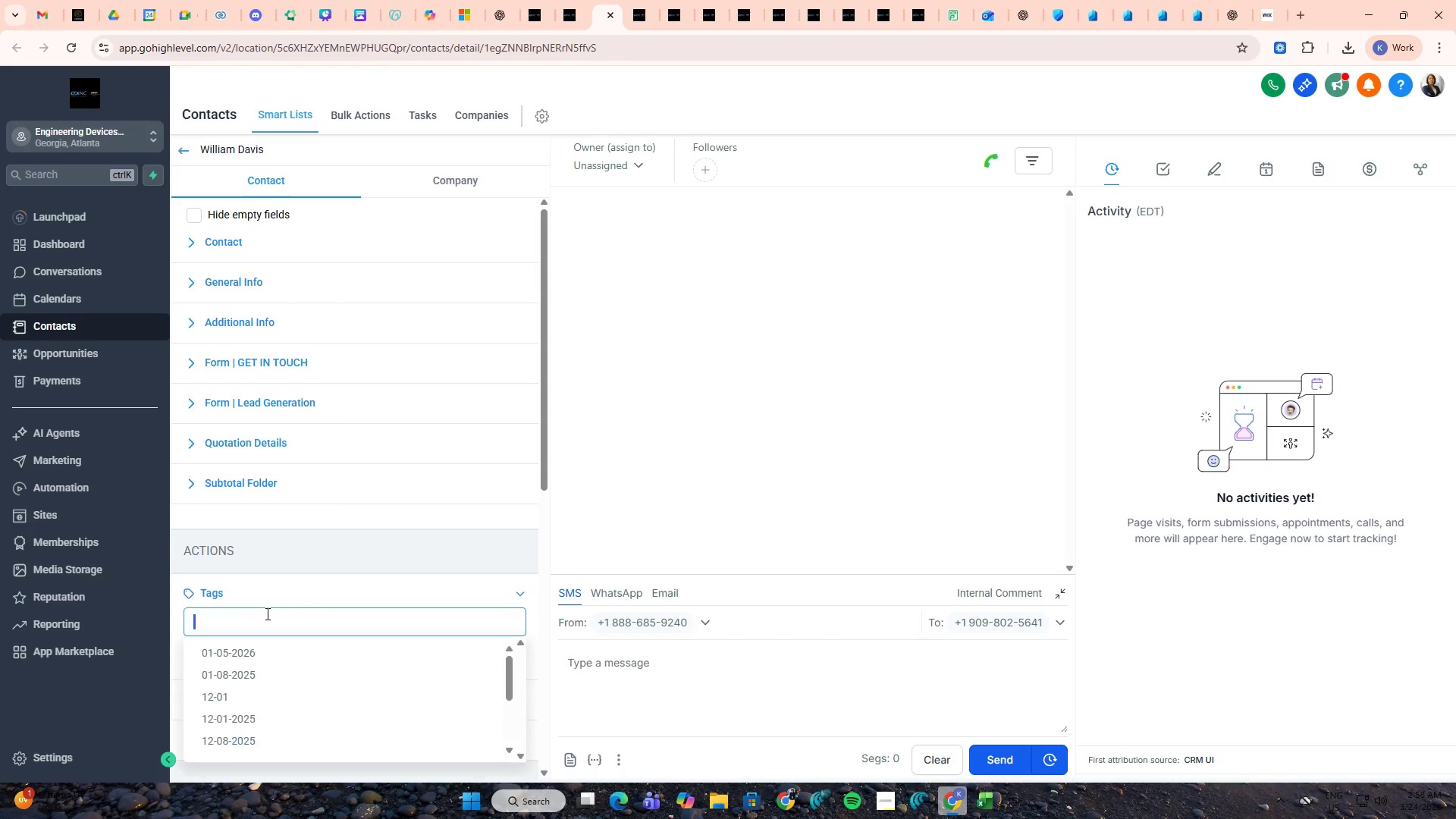 
key(Control+V)
 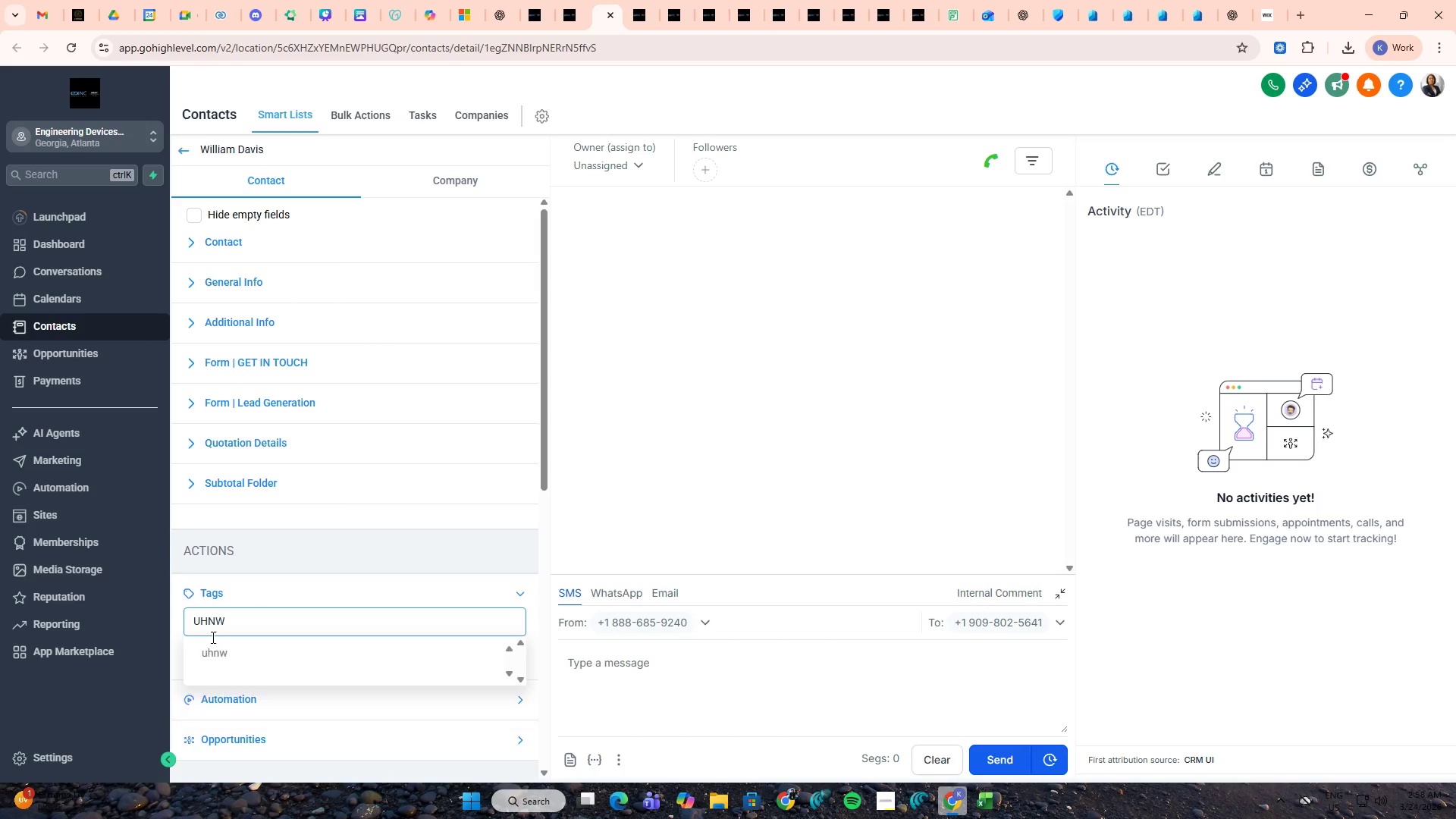 
left_click([211, 649])
 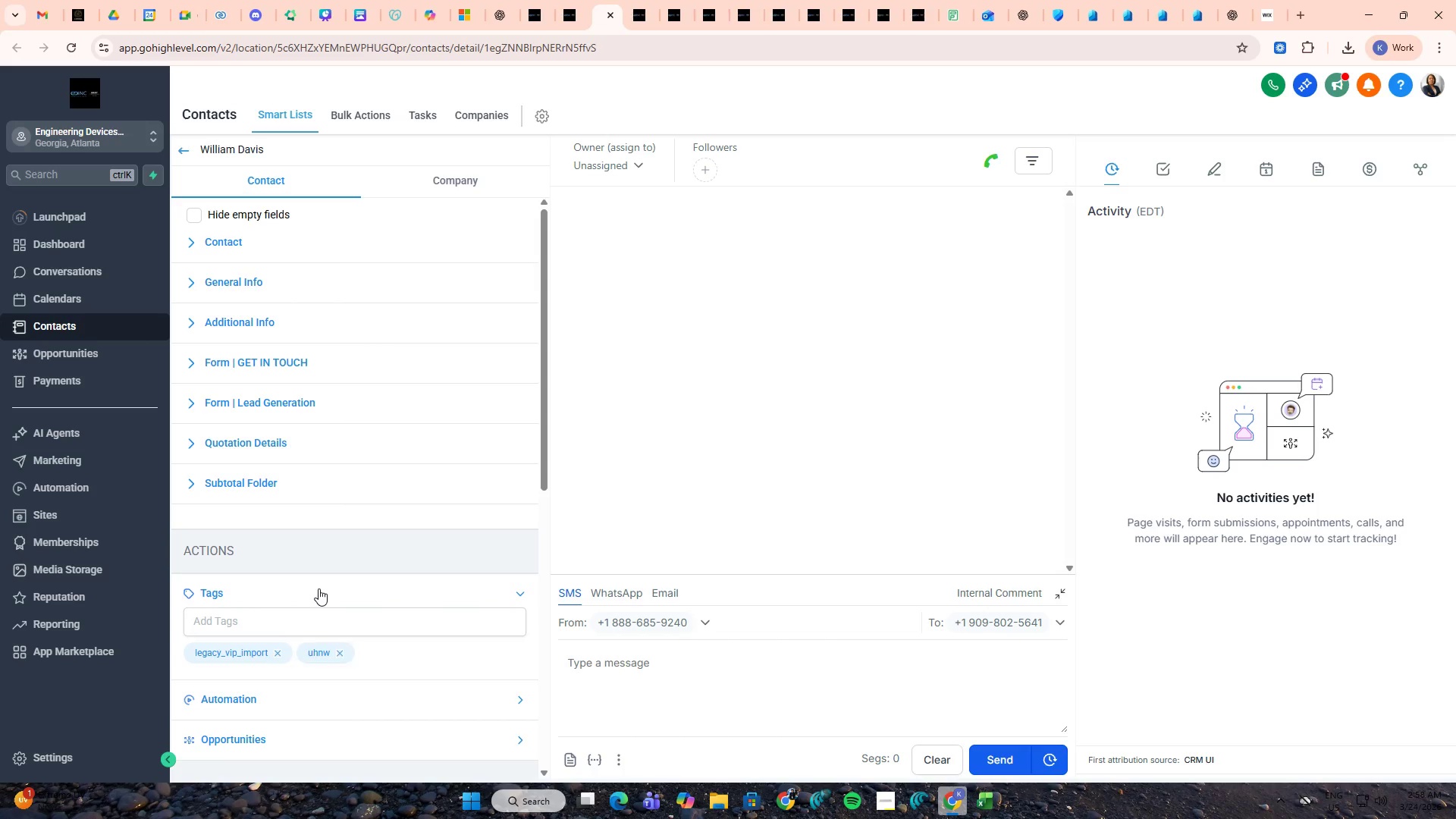 
key(Control+W)
 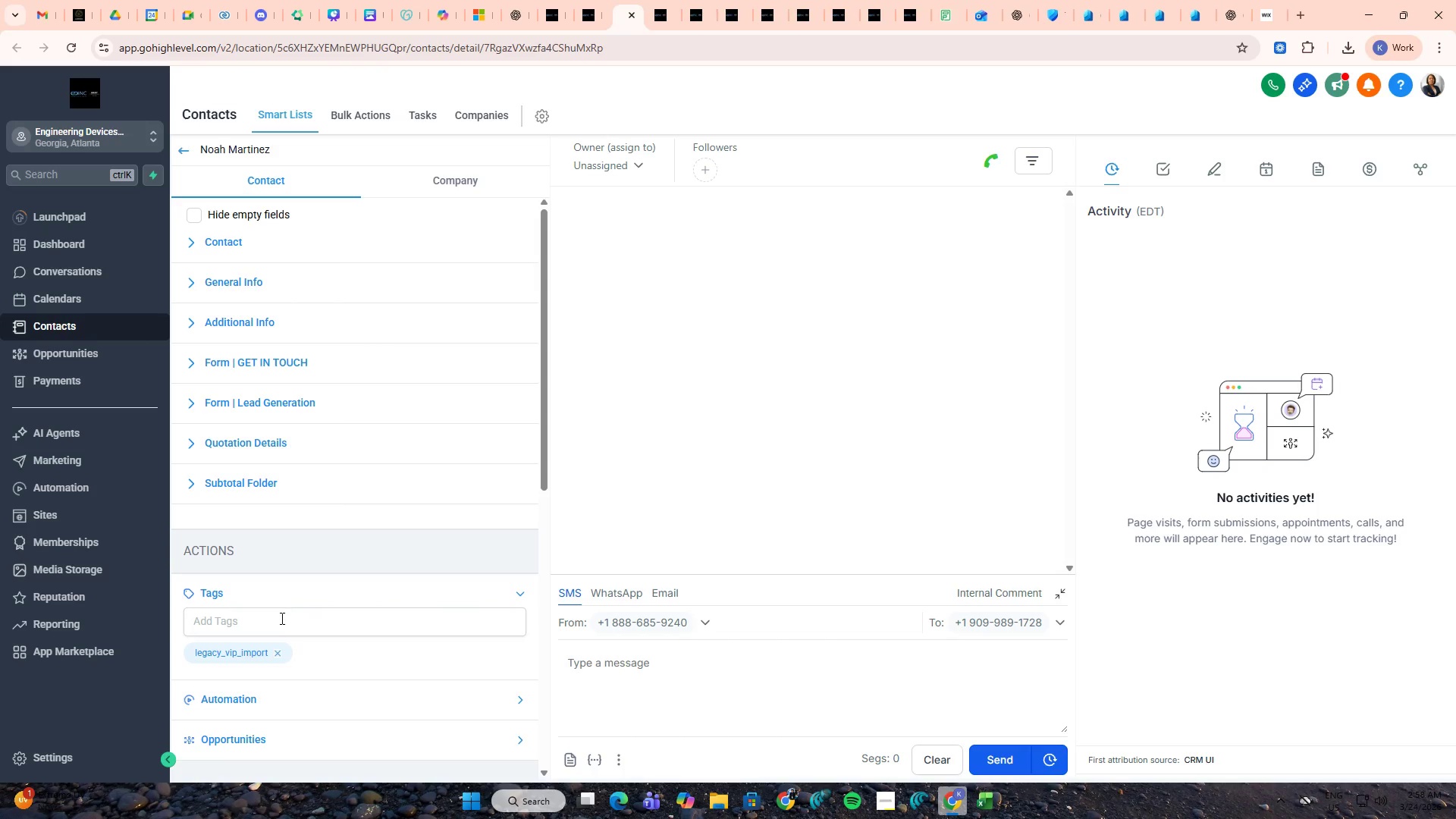 
left_click([281, 618])
 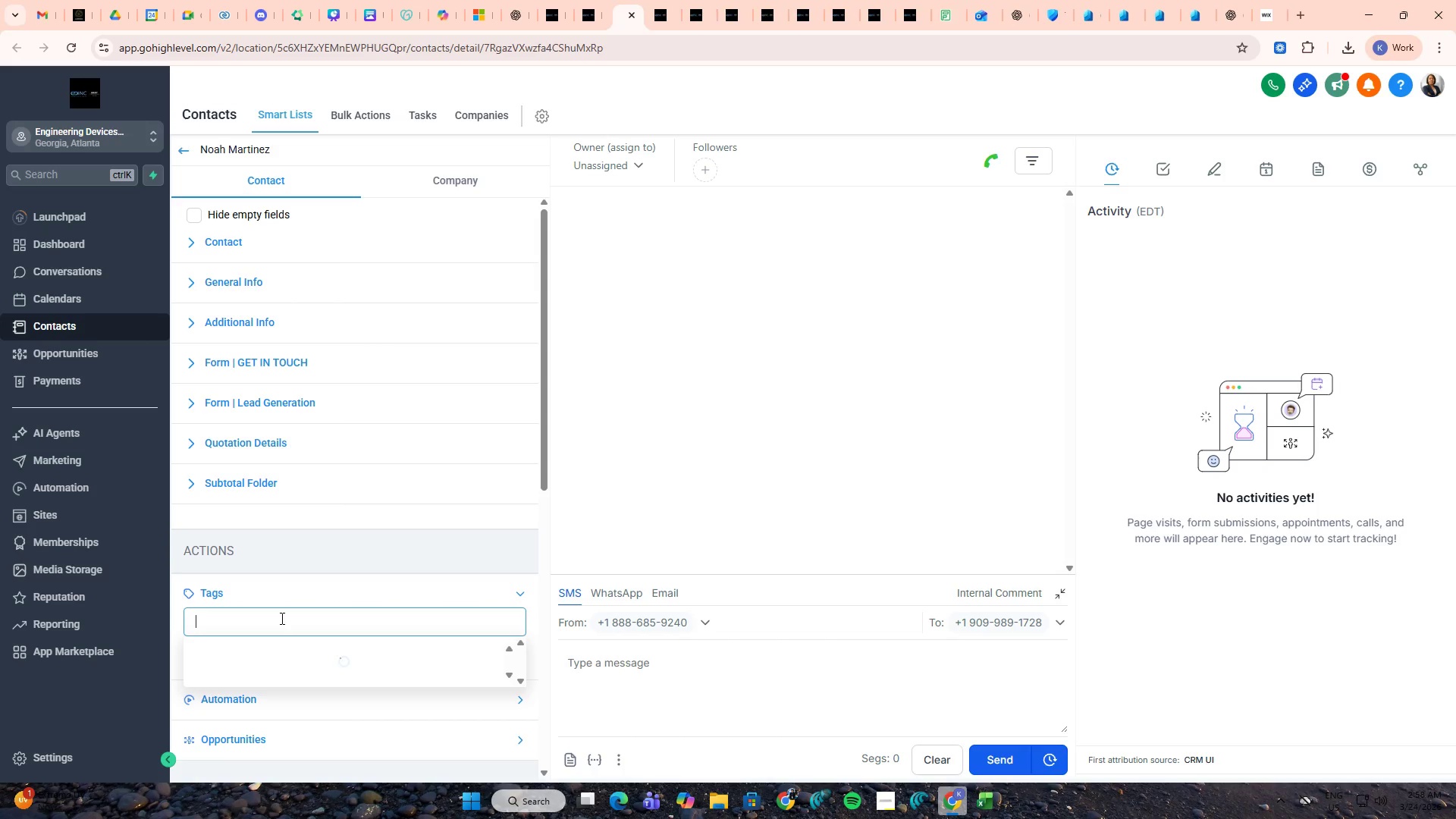 
key(Control+A)
 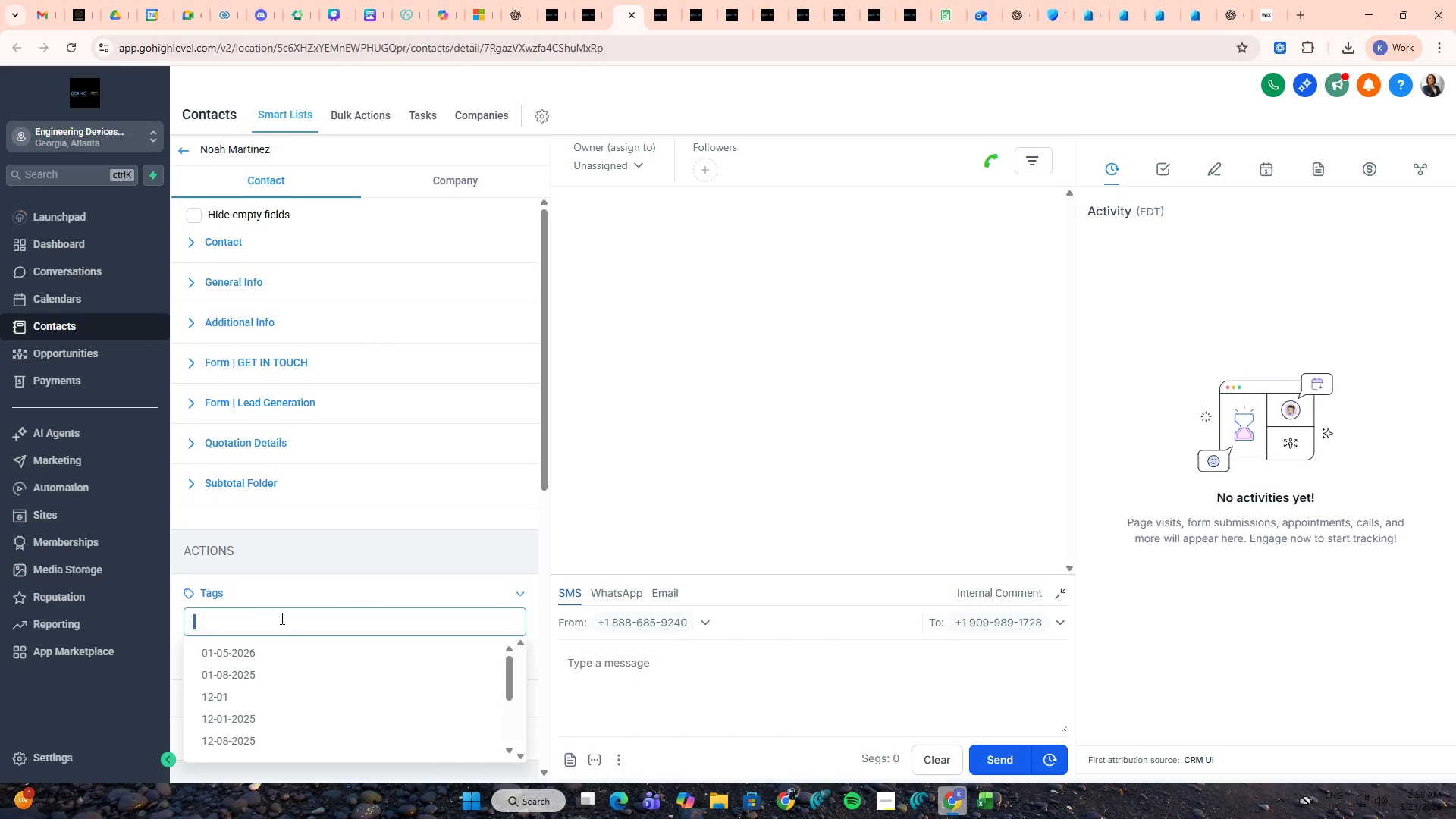 
key(Control+V)
 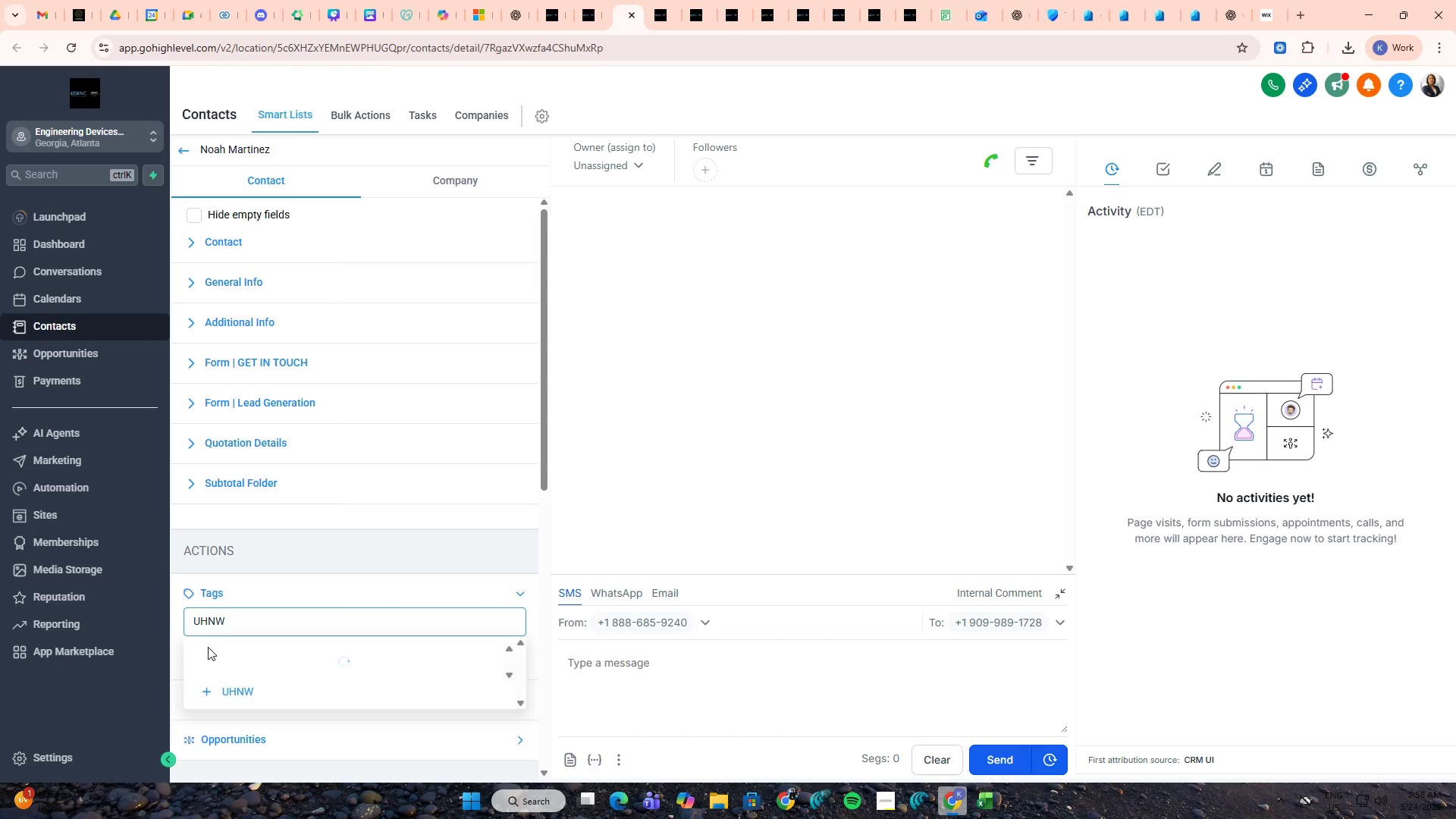 
left_click([214, 648])
 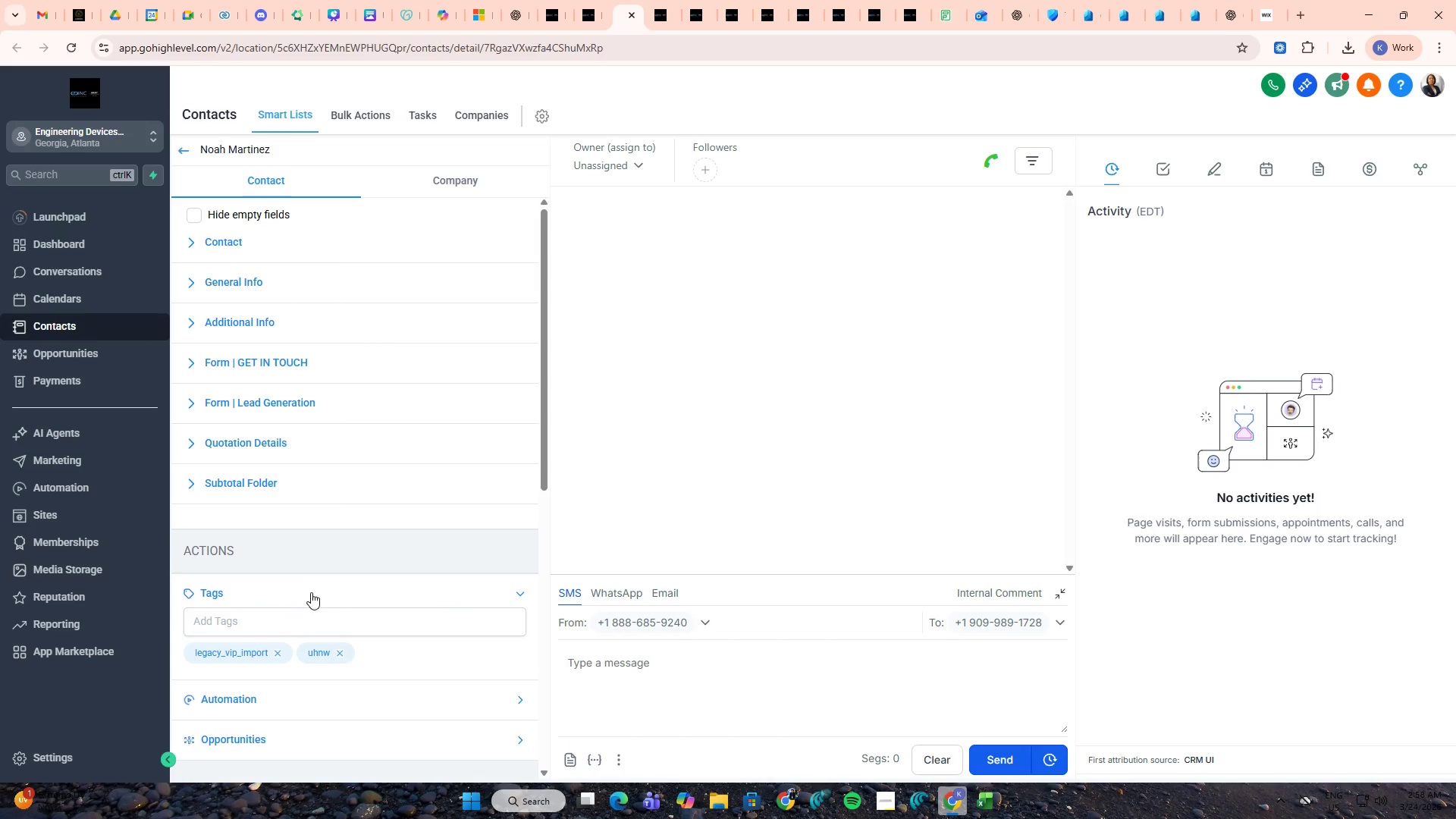 
key(Control+W)
 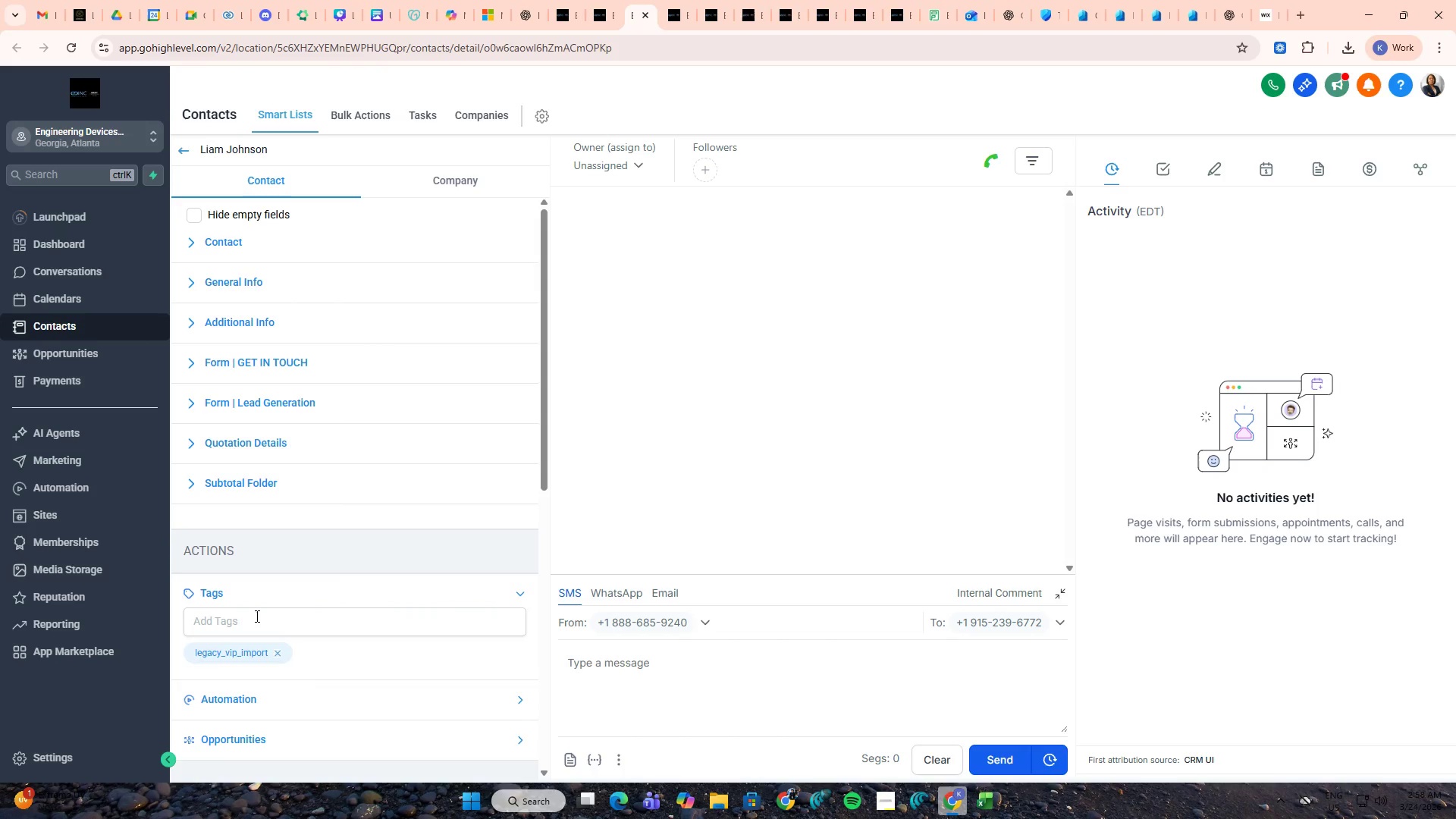 
left_click([256, 616])
 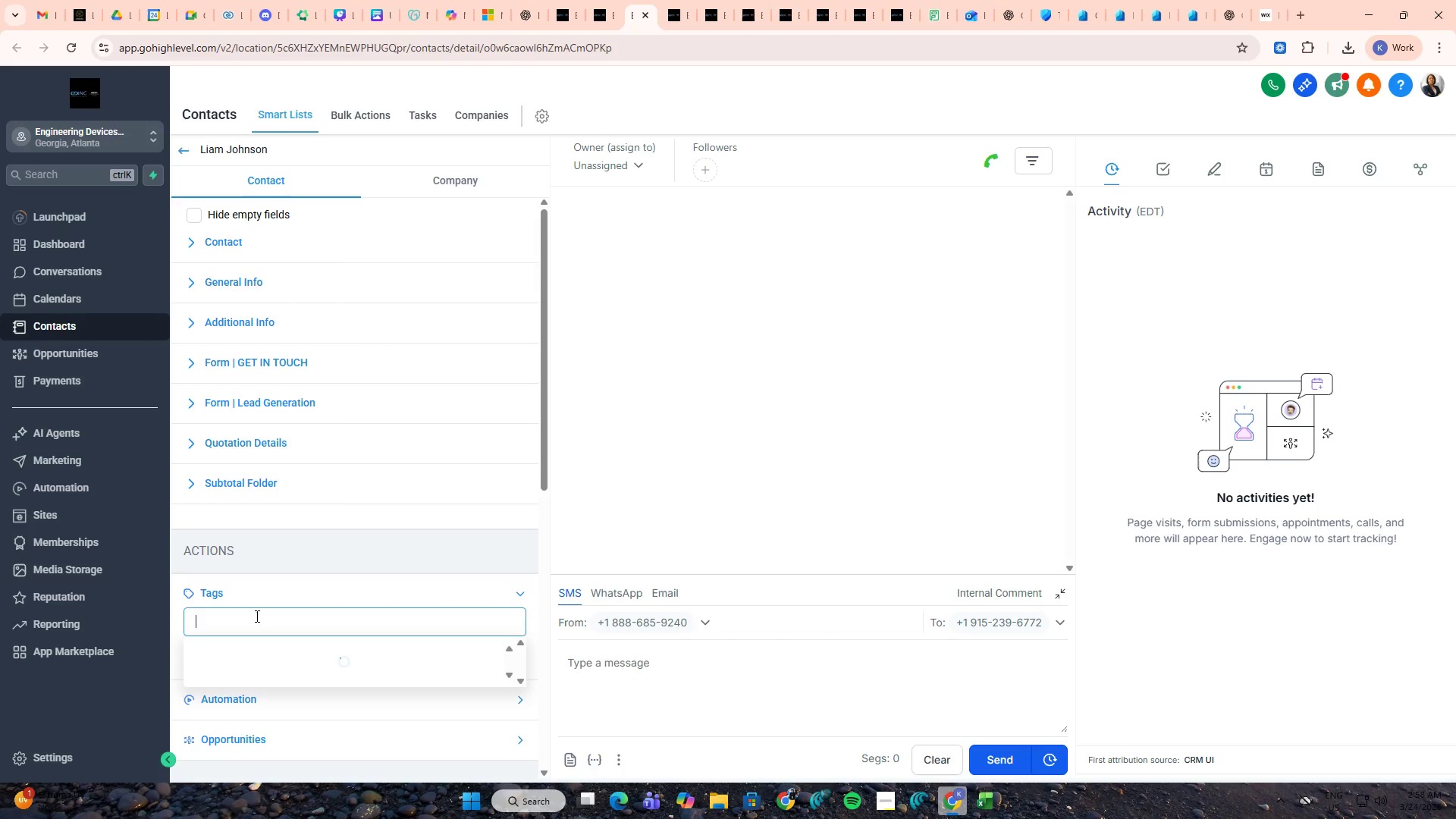 
key(Control+A)
 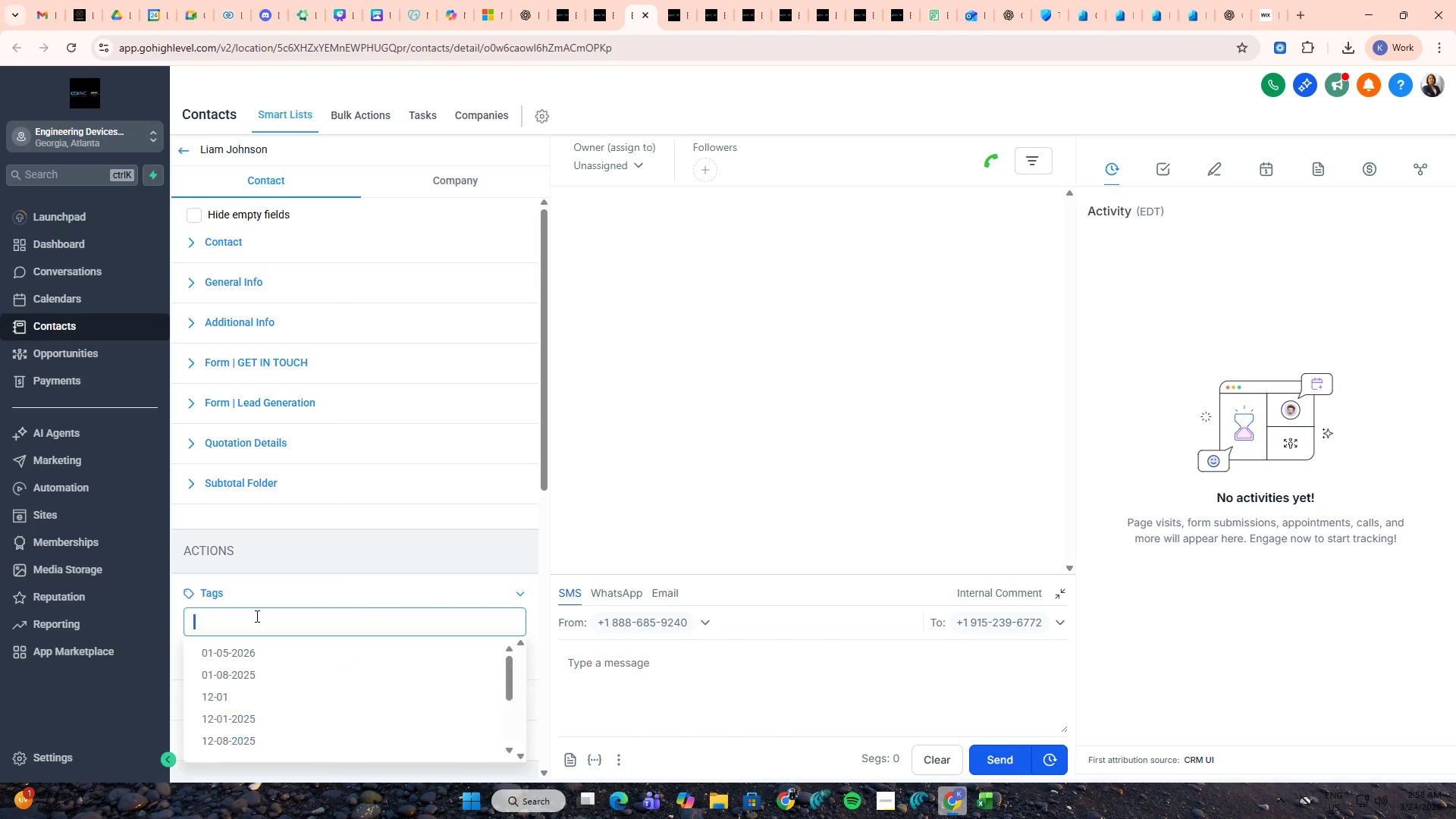 
key(Control+V)
 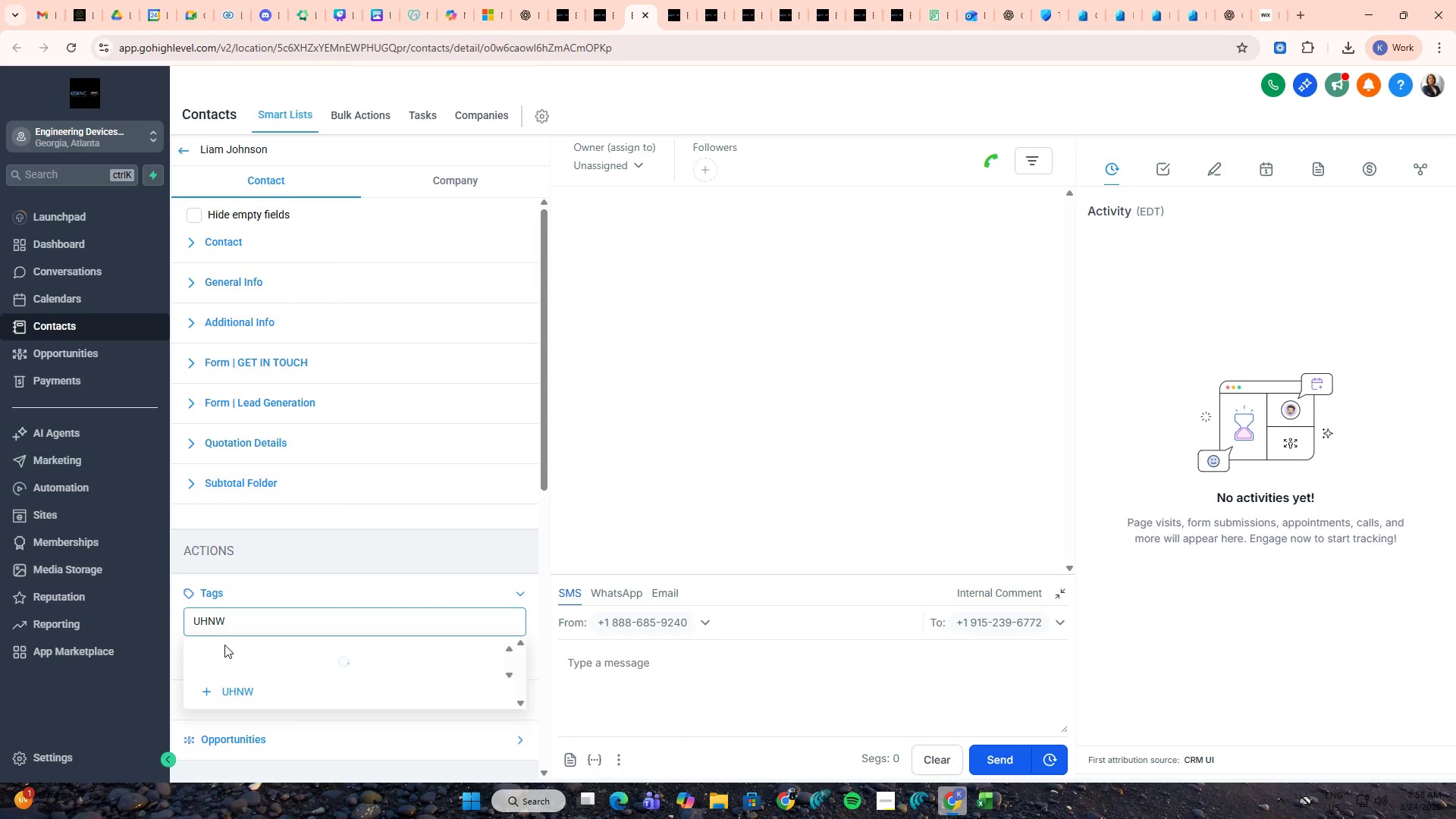 
left_click([224, 648])
 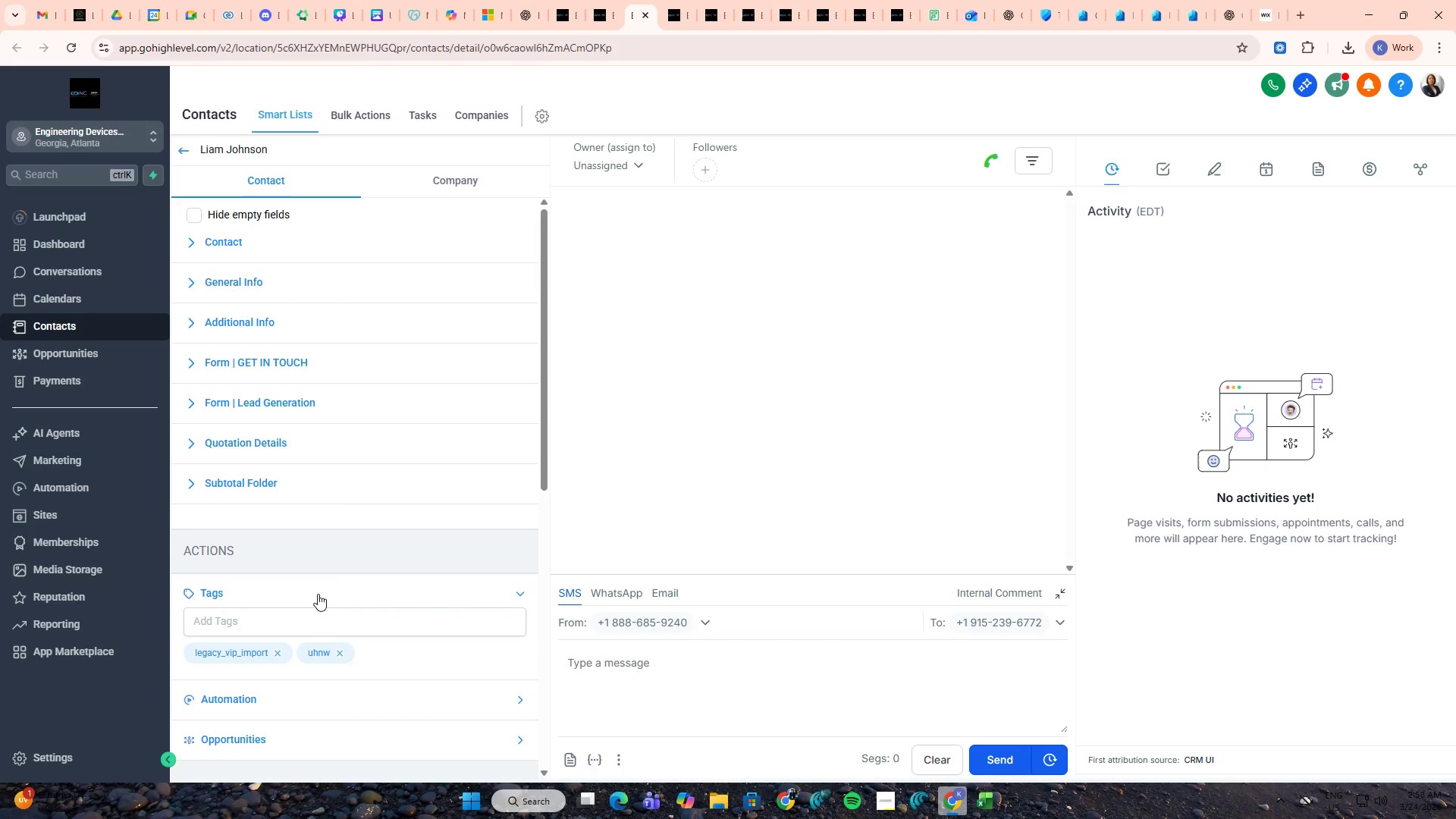 
key(Control+W)
 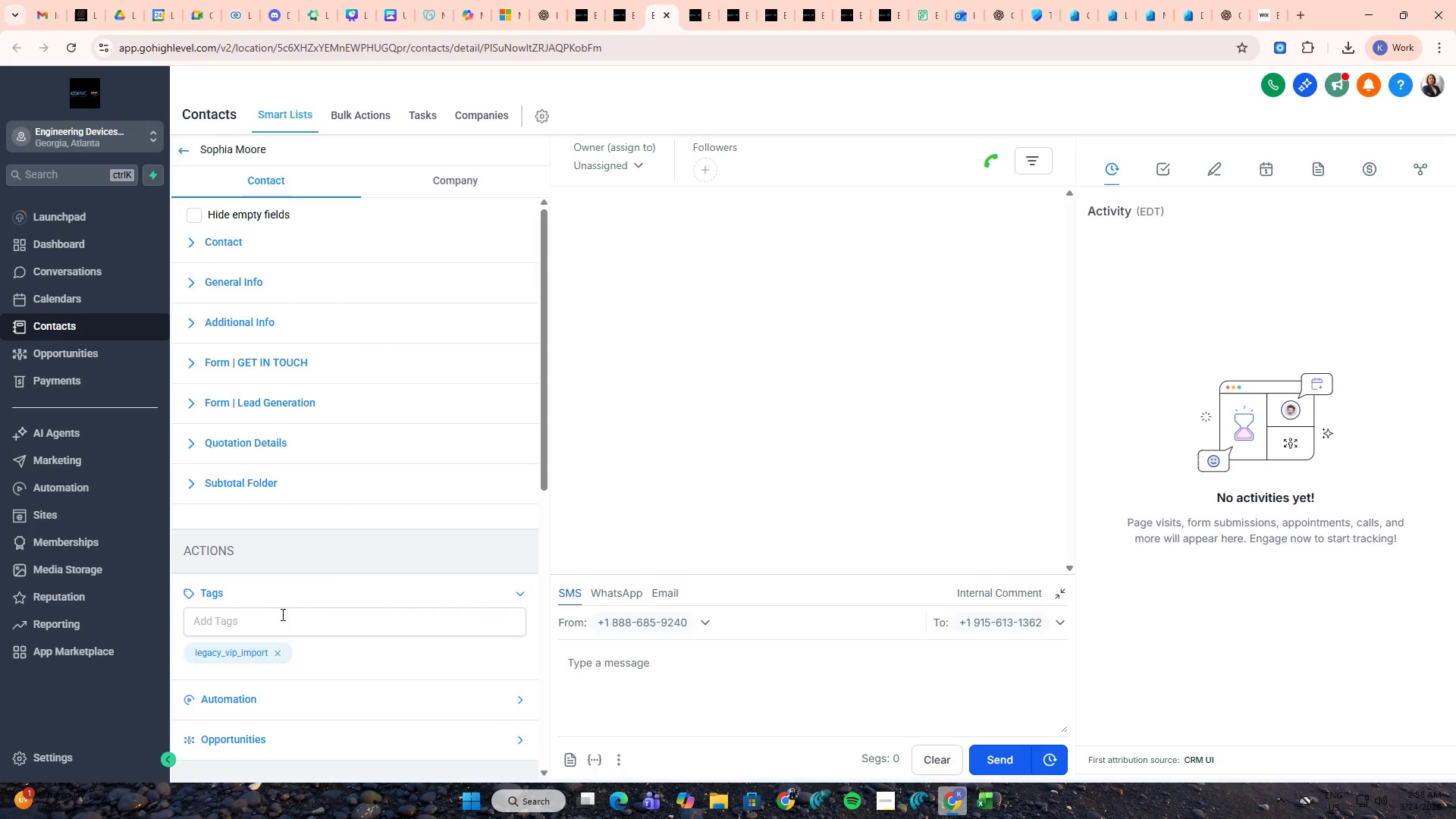 
left_click([278, 617])
 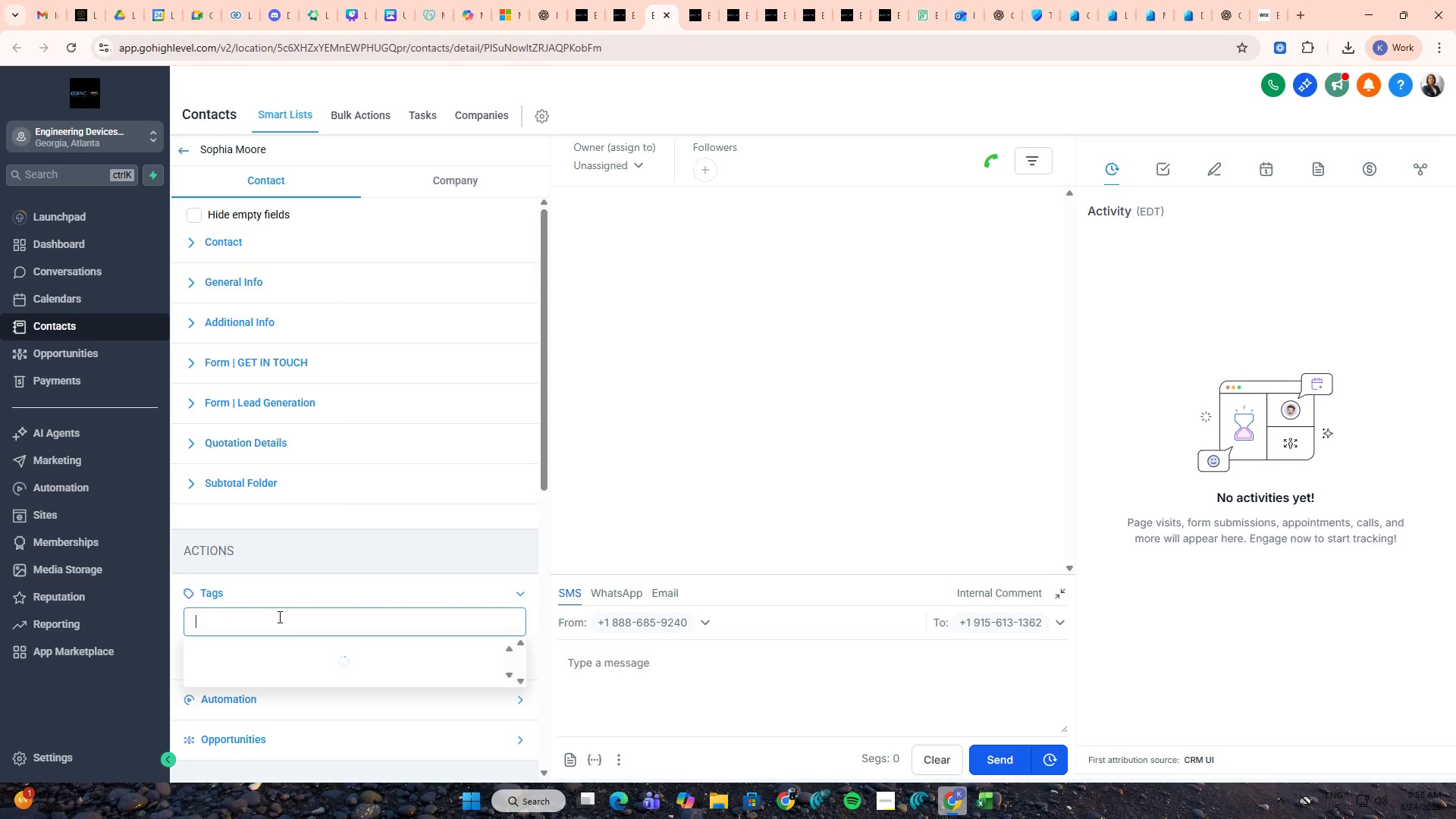 
key(Control+A)
 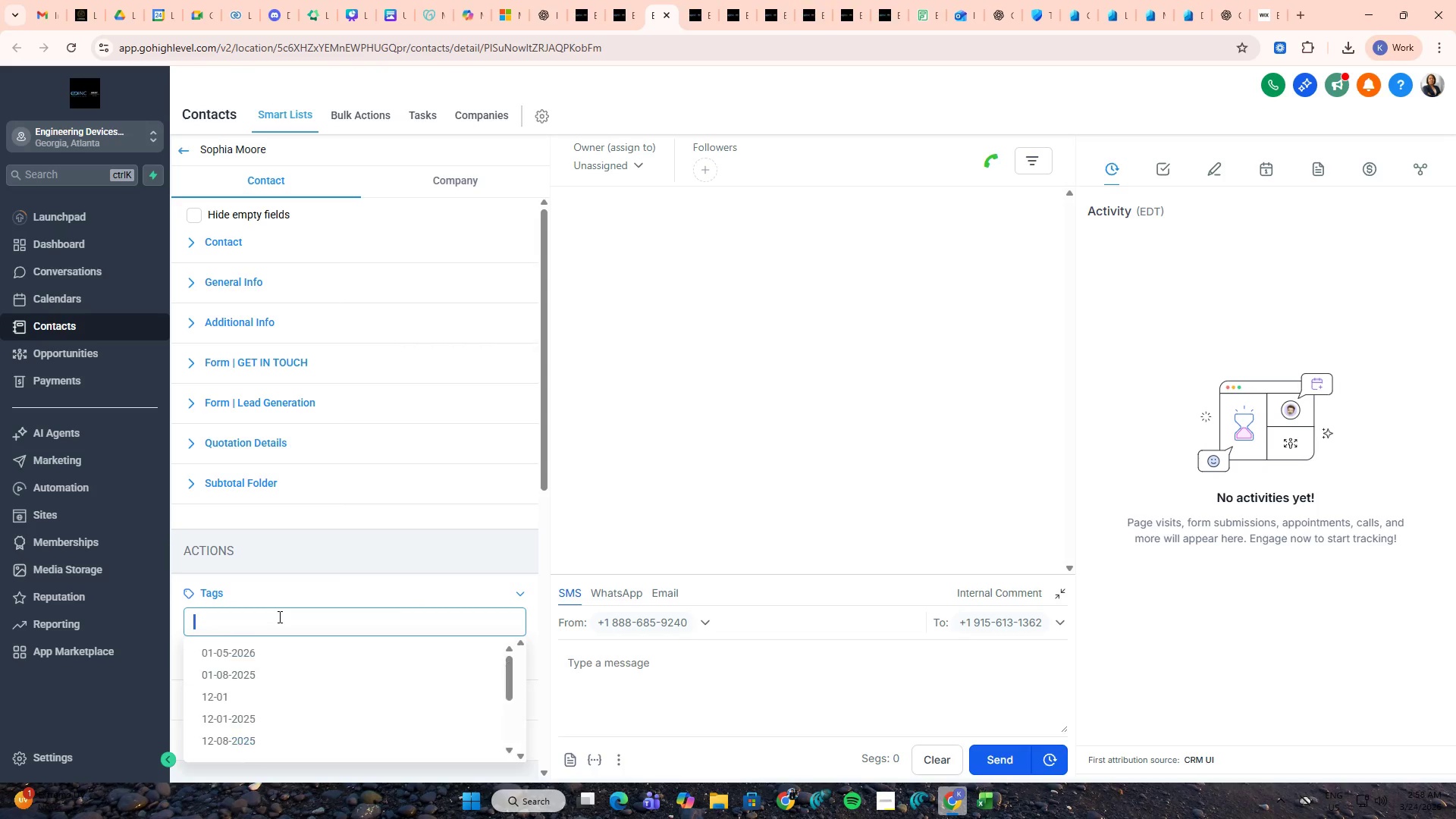 
key(Control+V)
 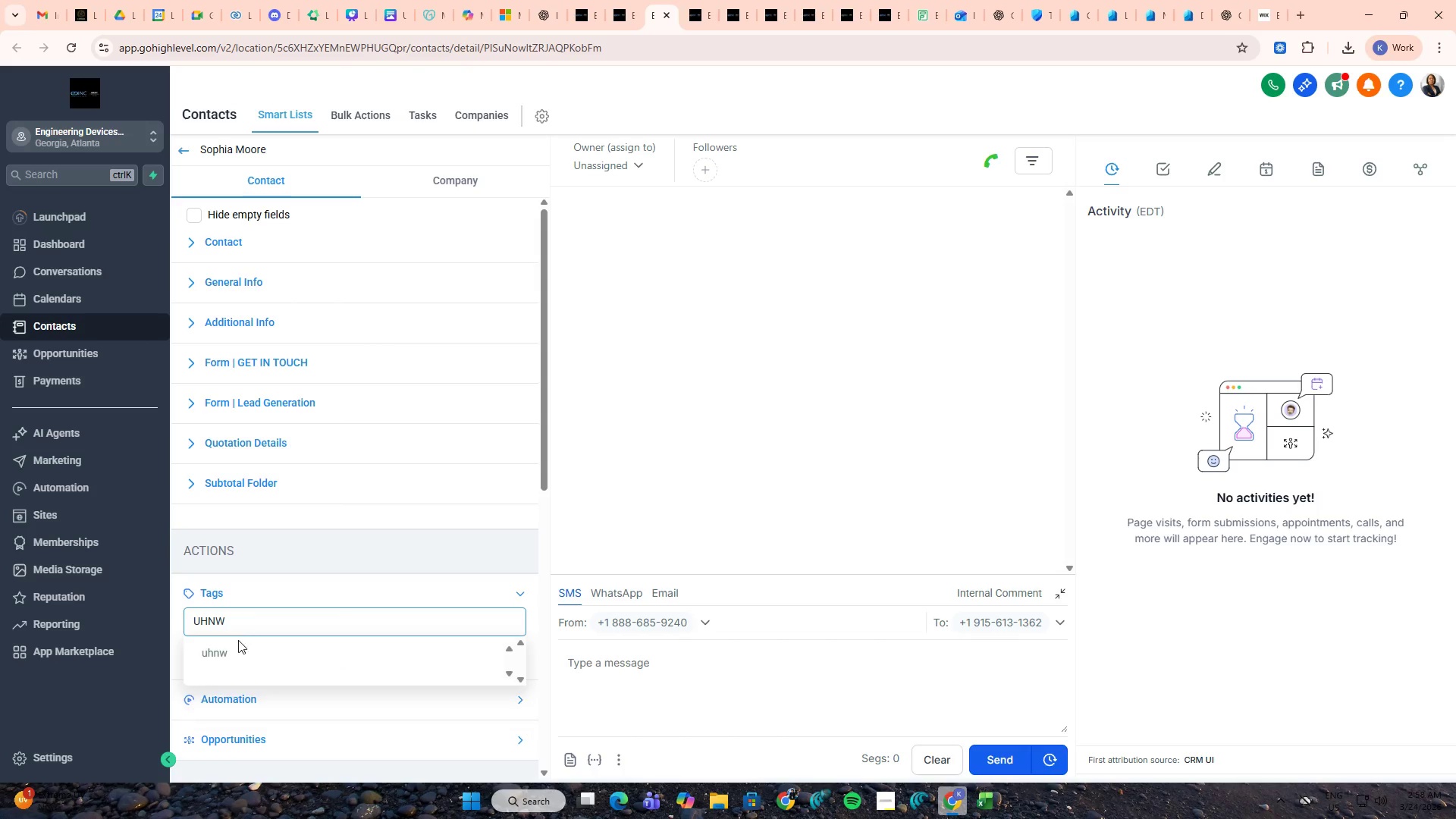 
left_click([234, 646])
 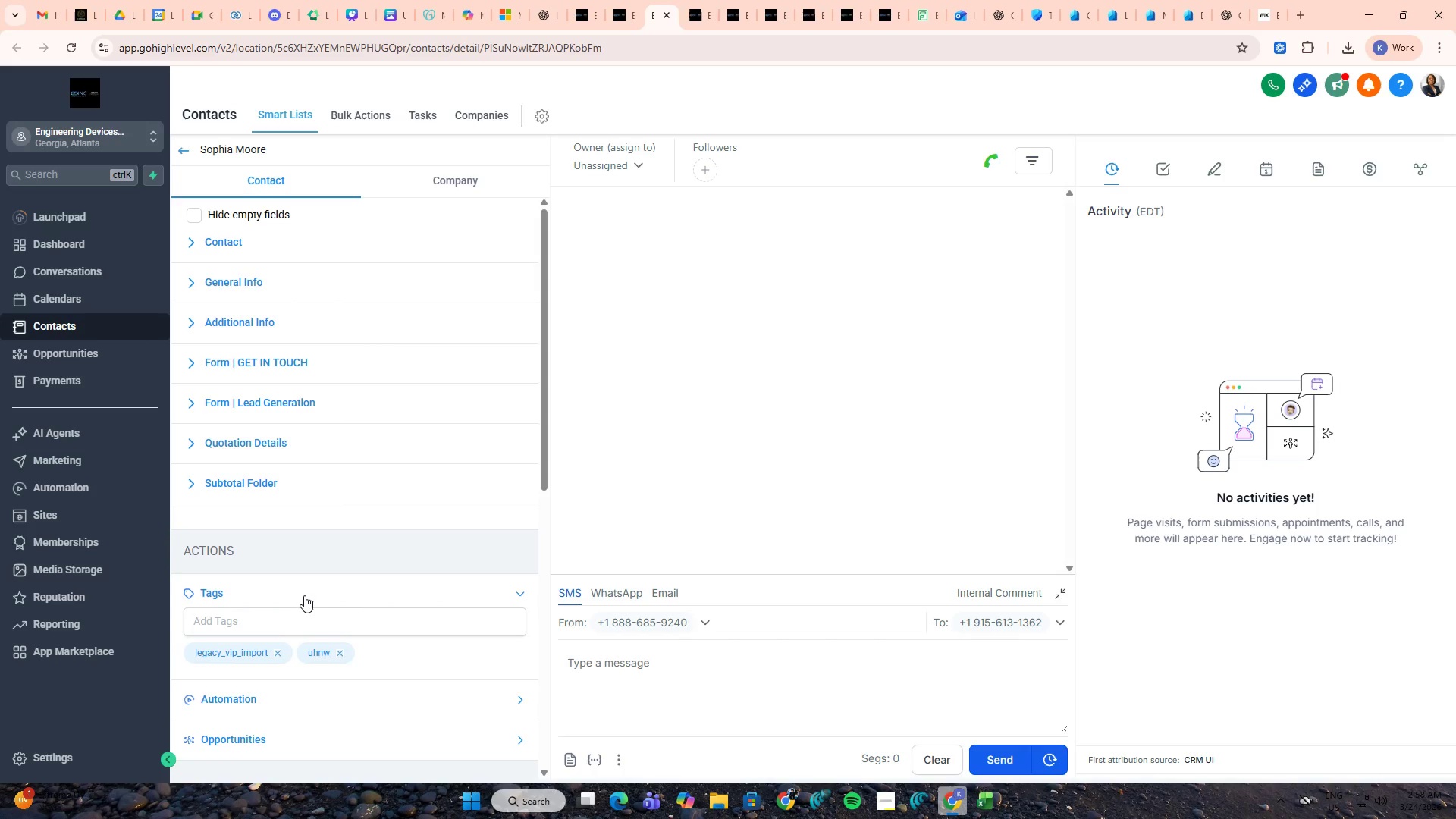 
key(Control+W)
 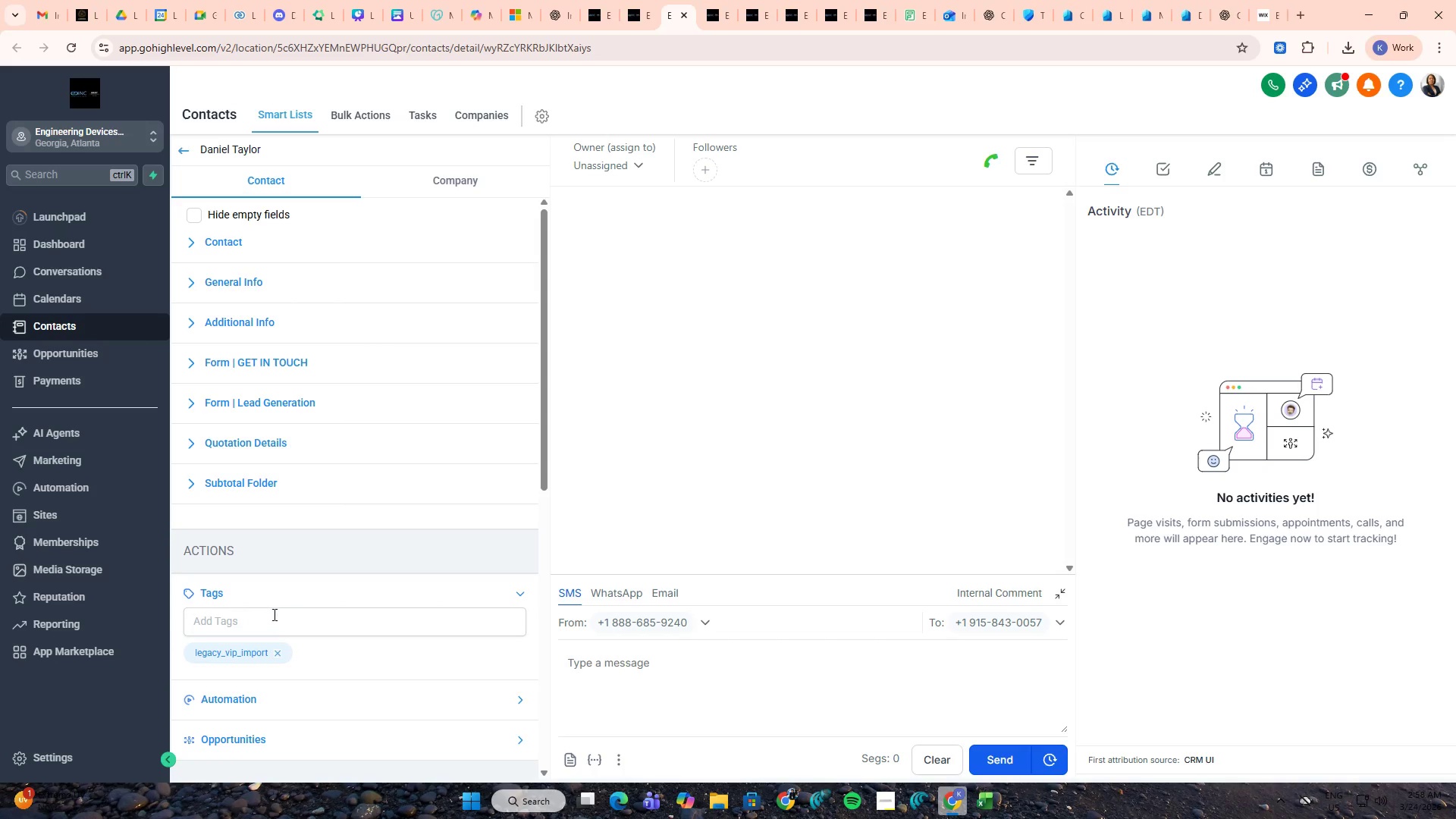 
left_click([273, 614])
 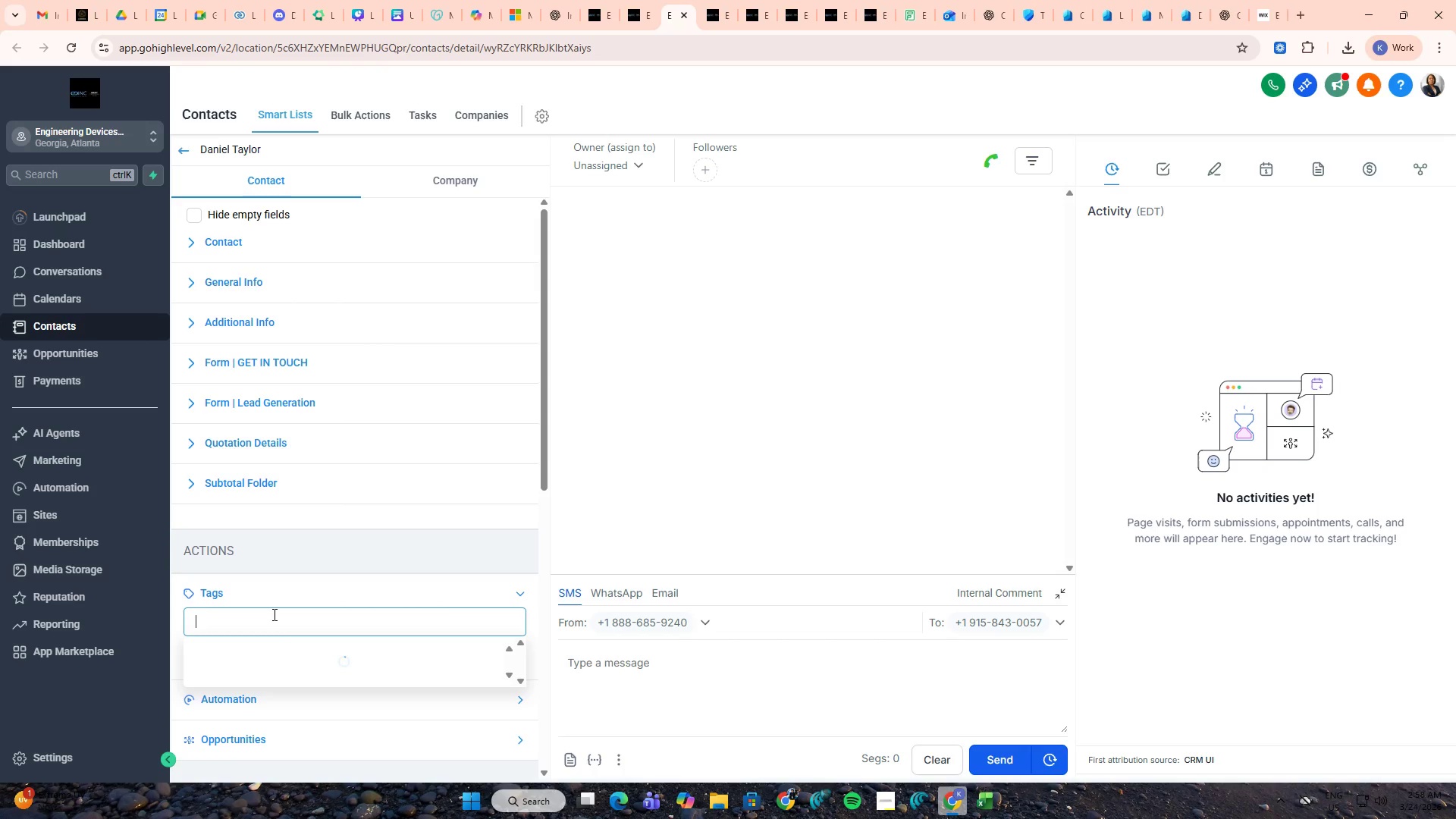 
key(Control+A)
 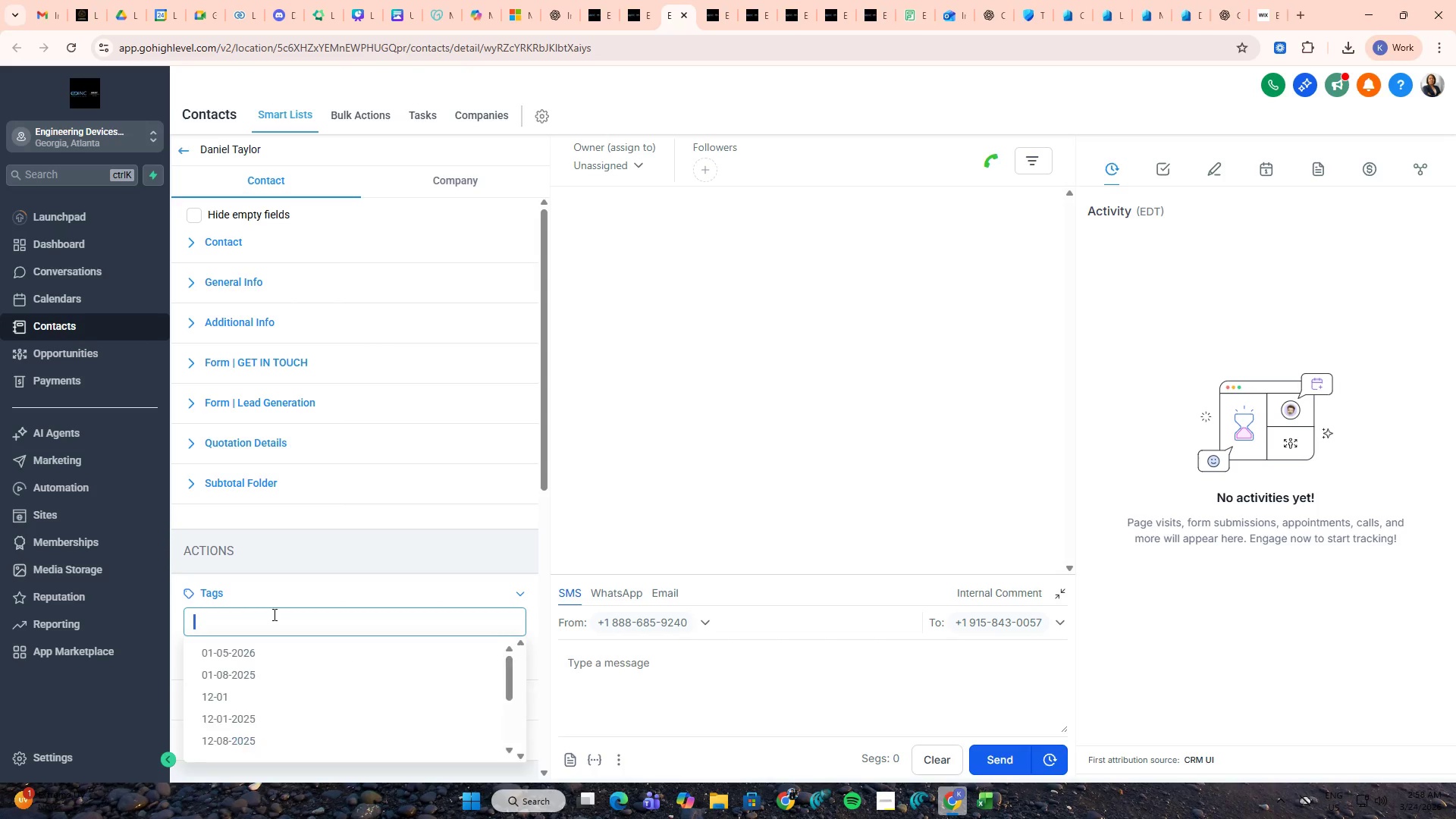 
key(Control+V)
 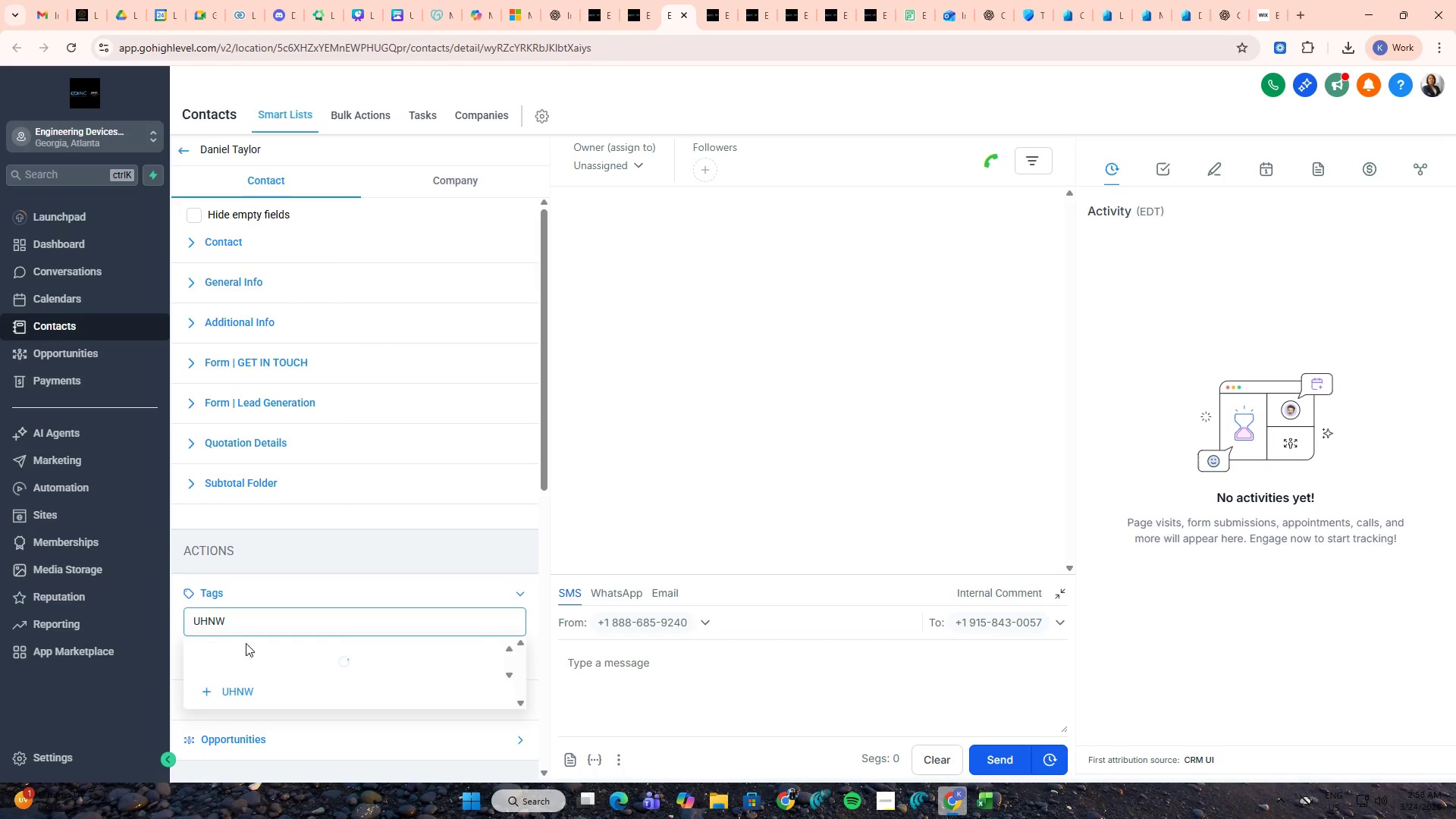 
left_click([243, 647])
 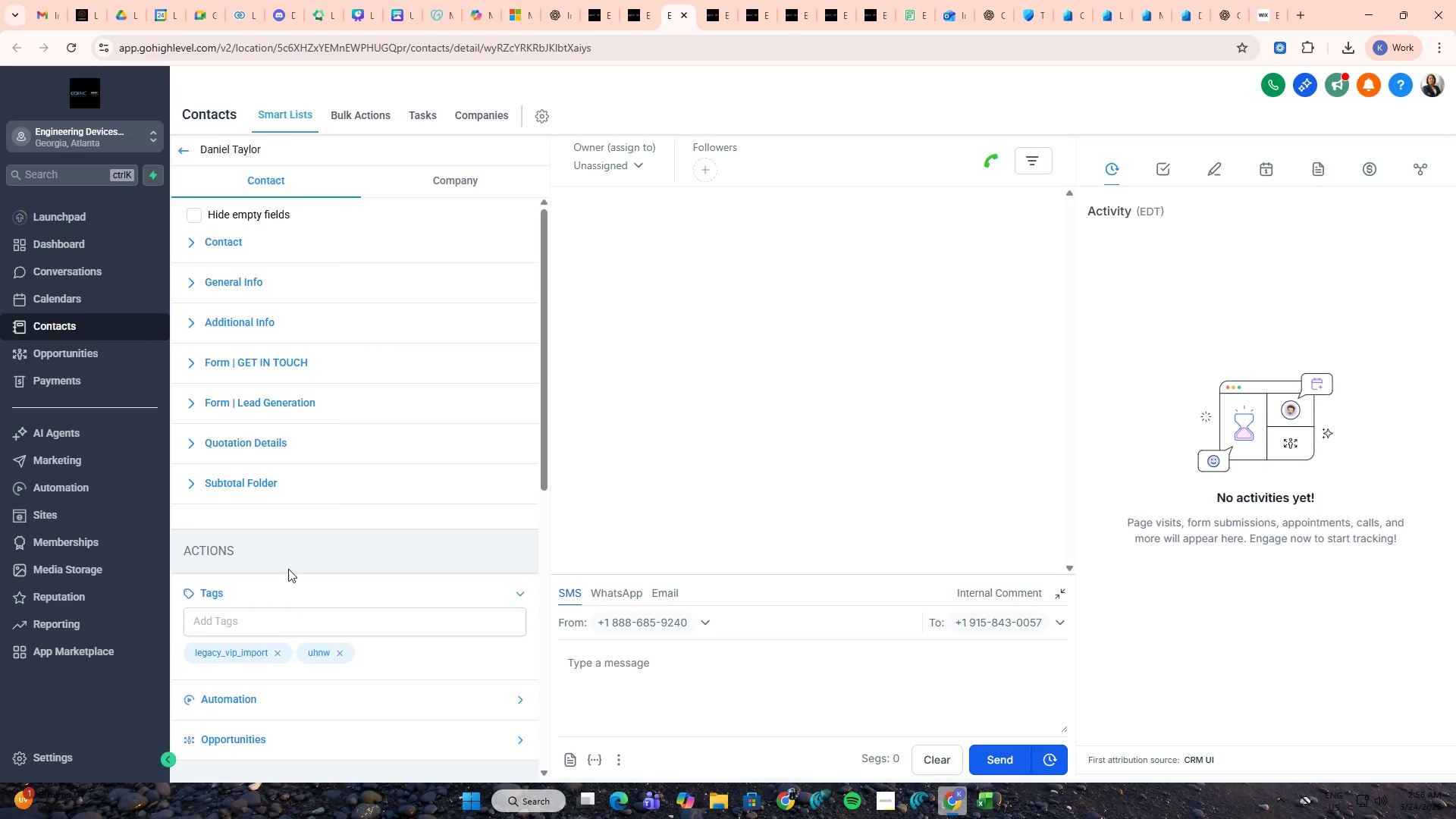 
key(Control+W)
 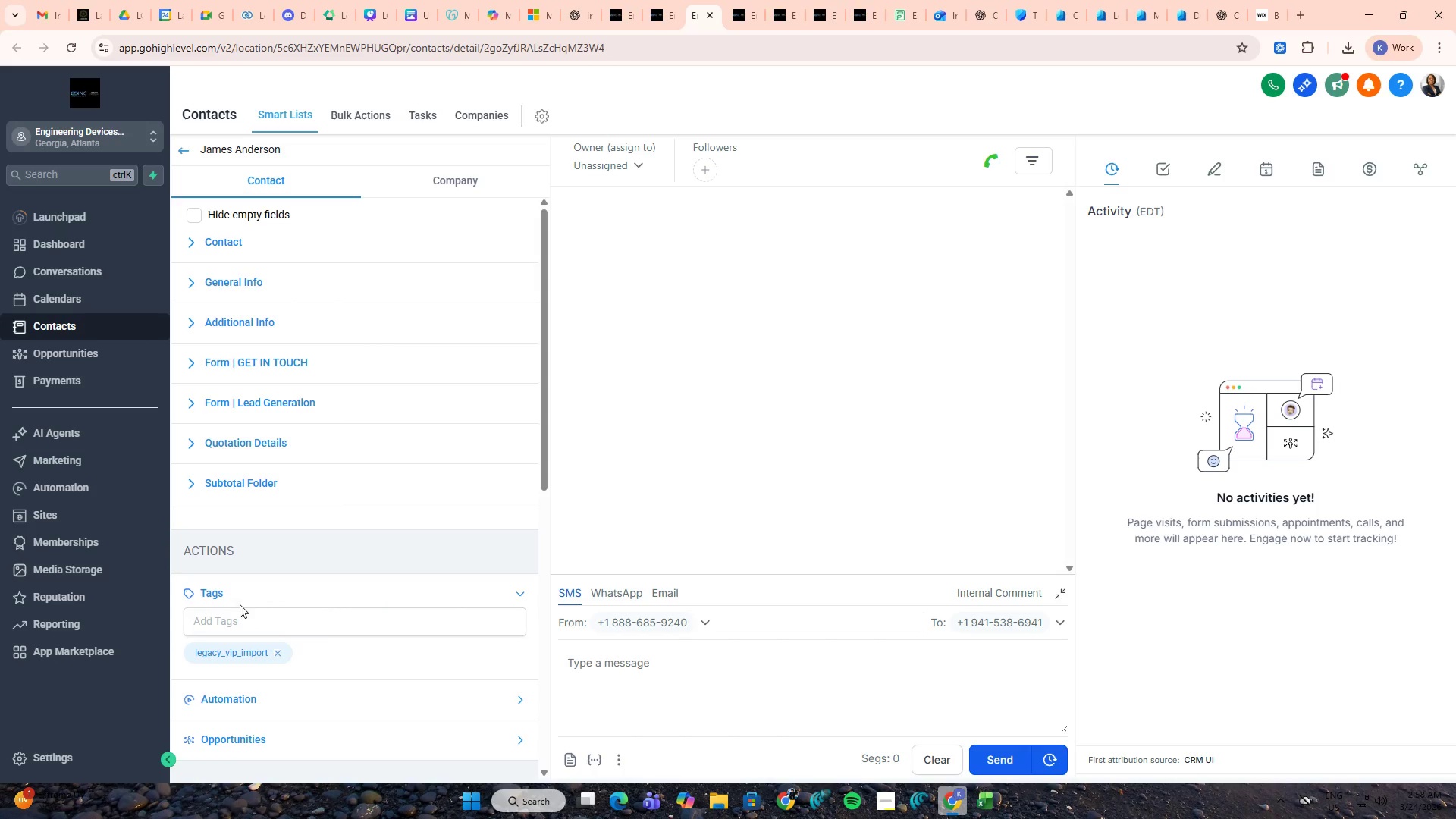 
left_click([240, 604])
 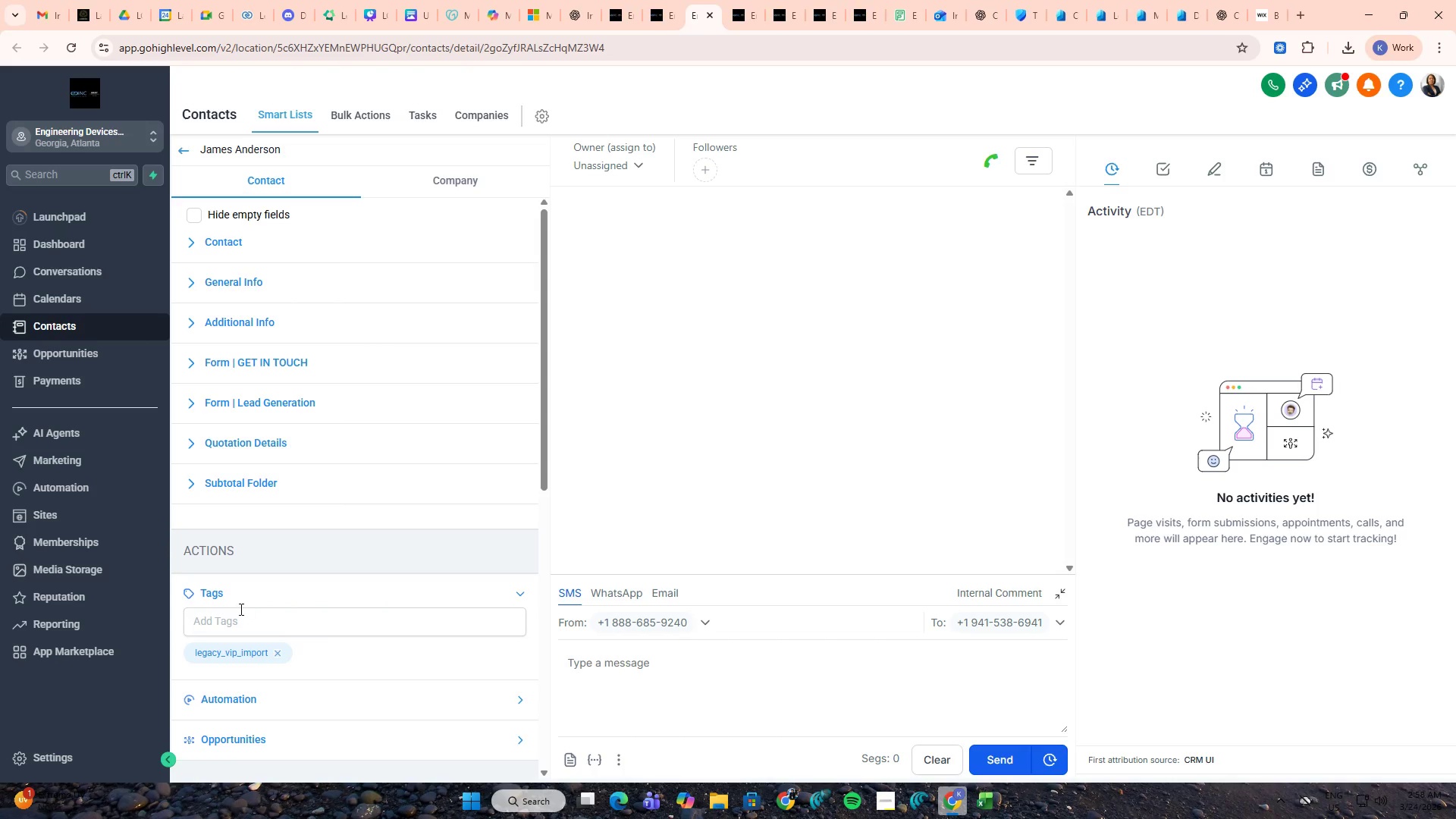 
key(Control+ControlLeft)
 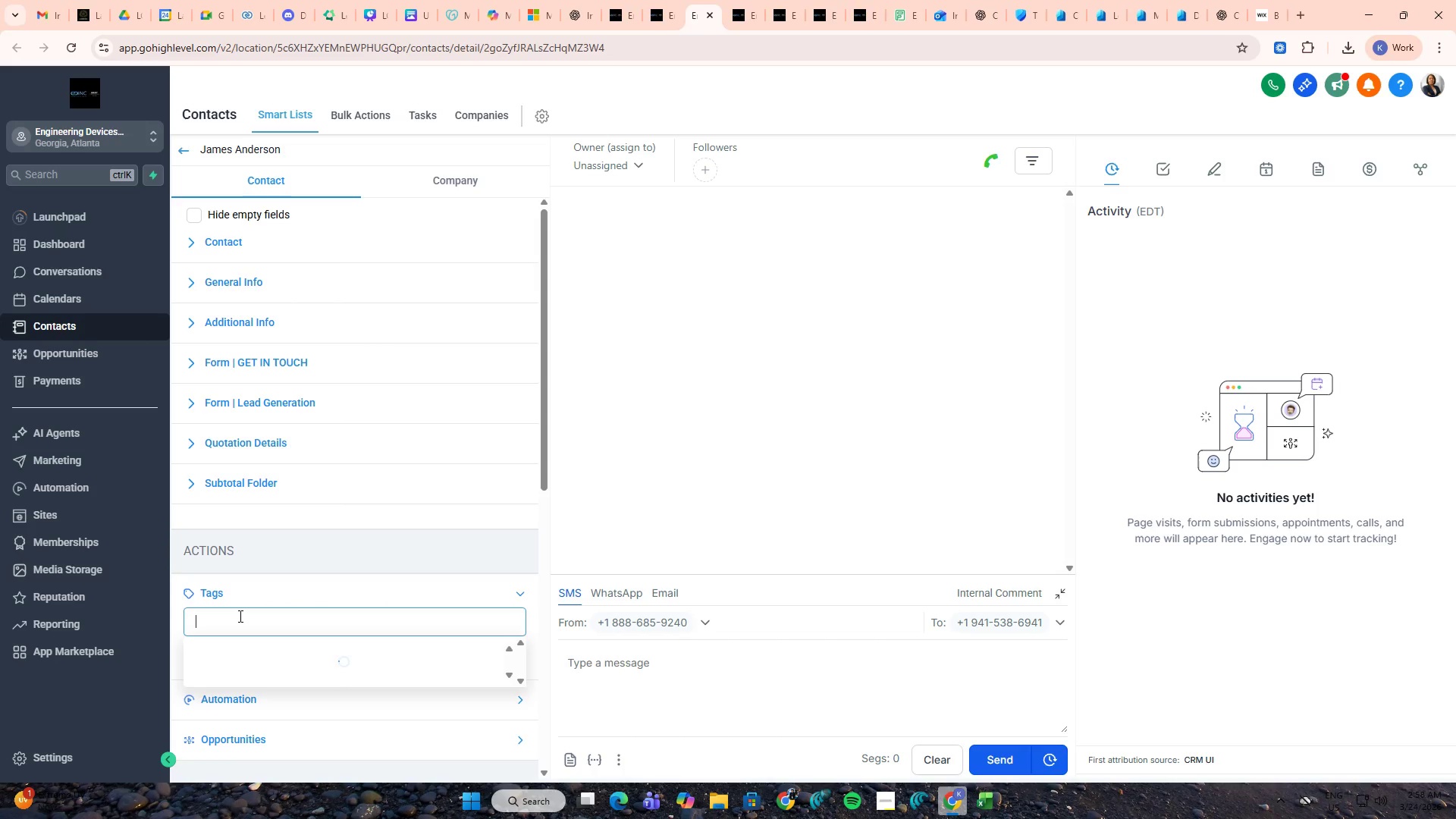 
double_click([239, 616])
 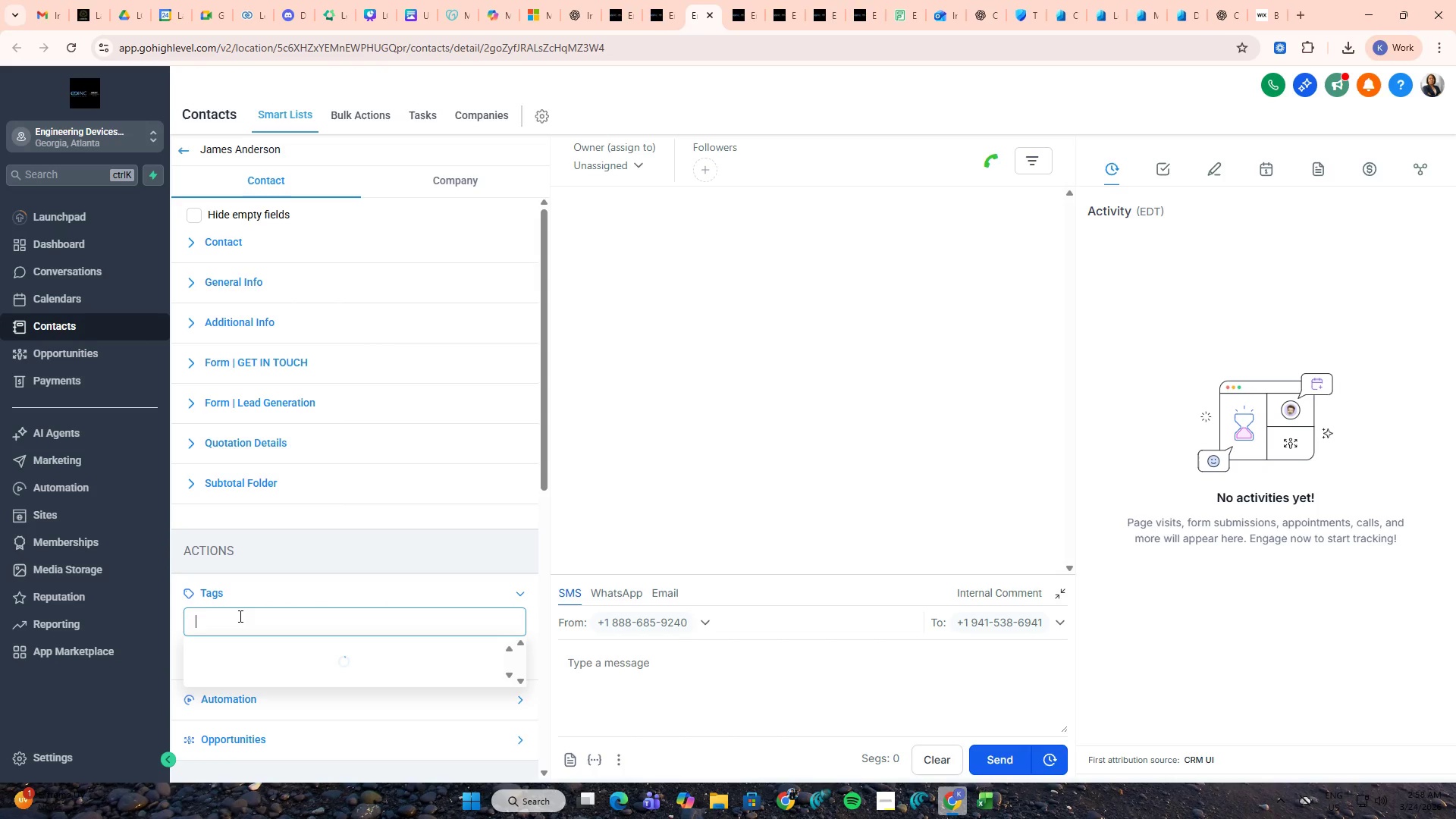 
key(Control+A)
 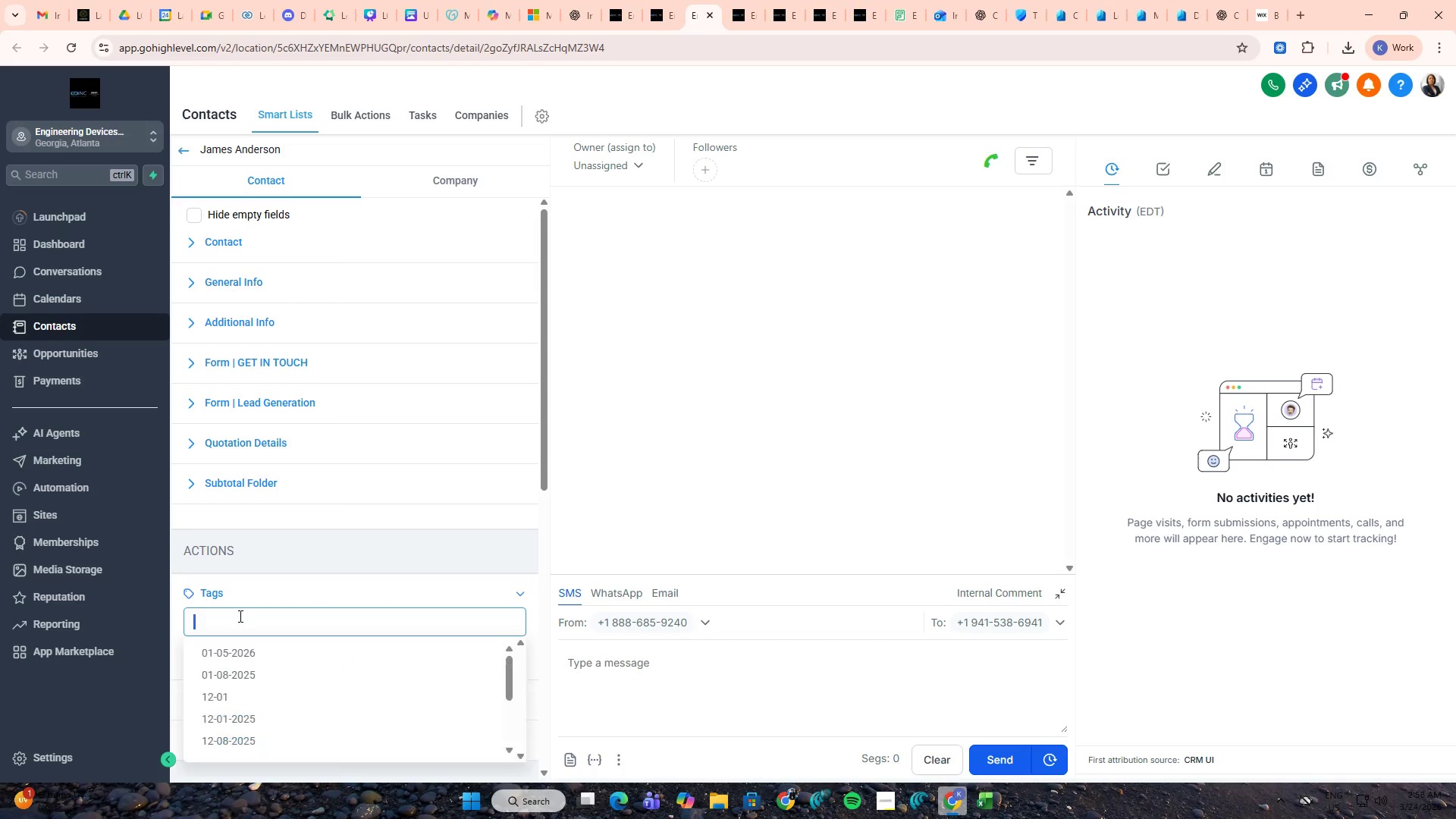 
key(Control+V)
 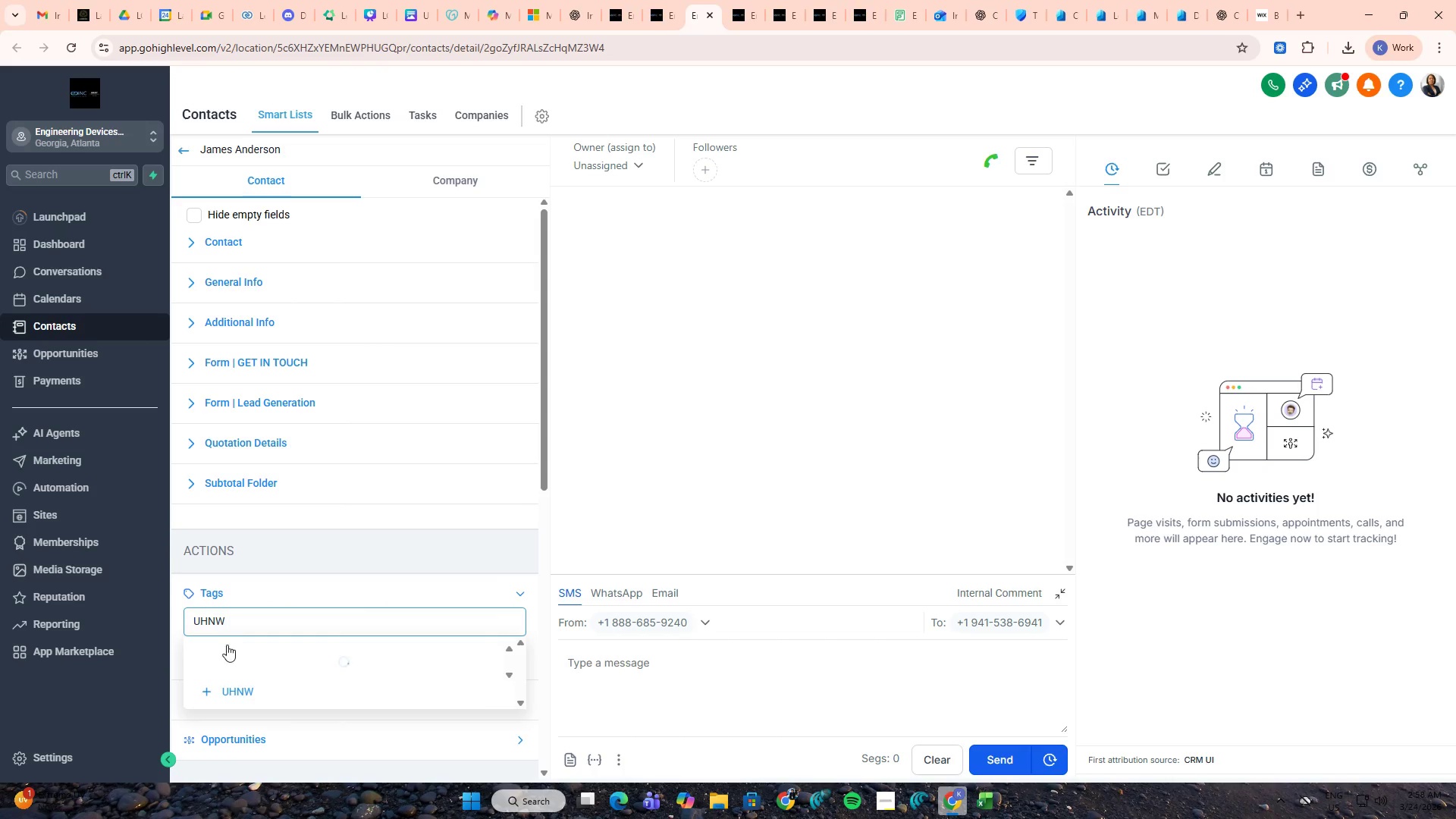 
left_click([227, 650])
 